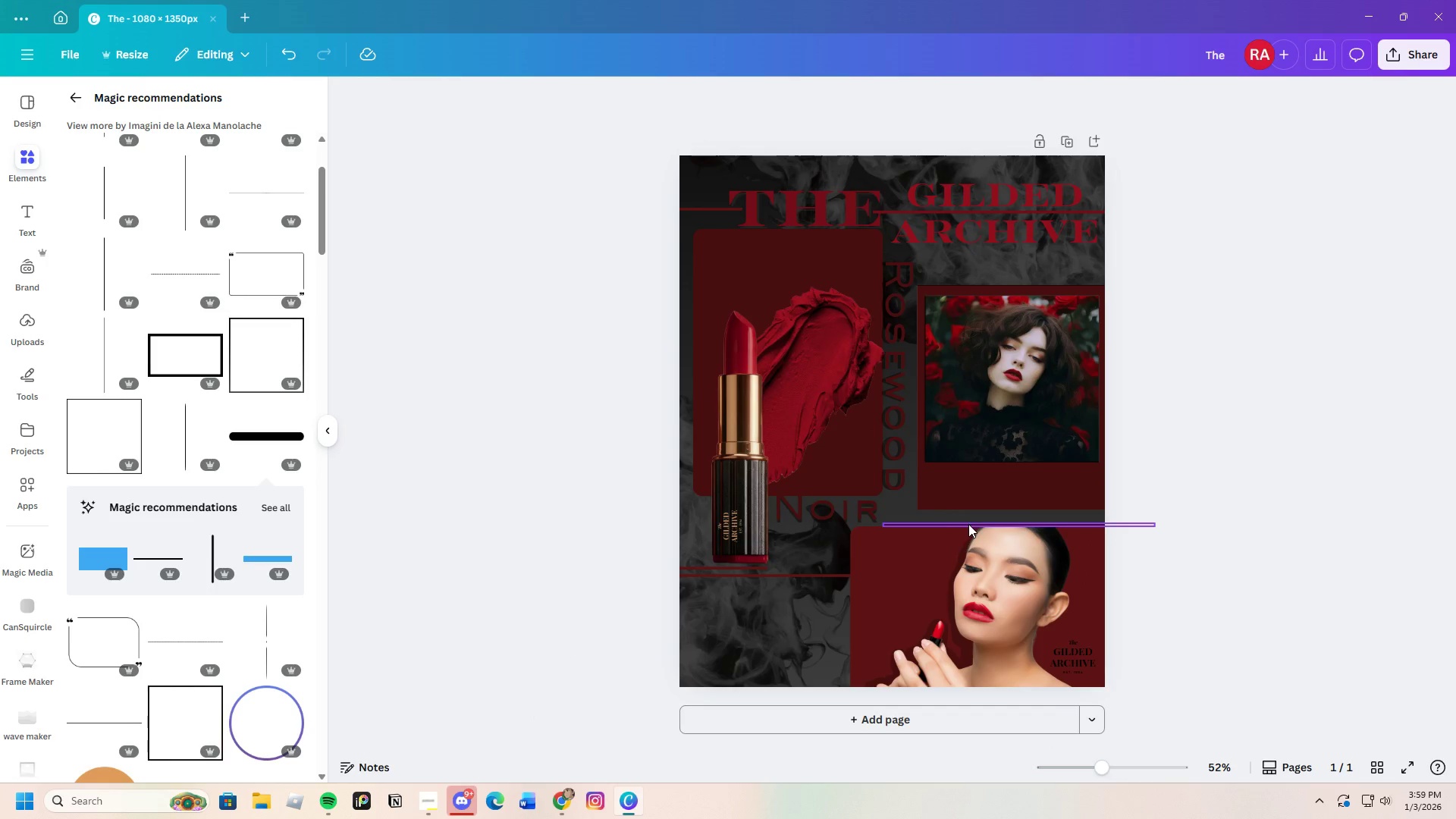 
left_click([969, 525])
 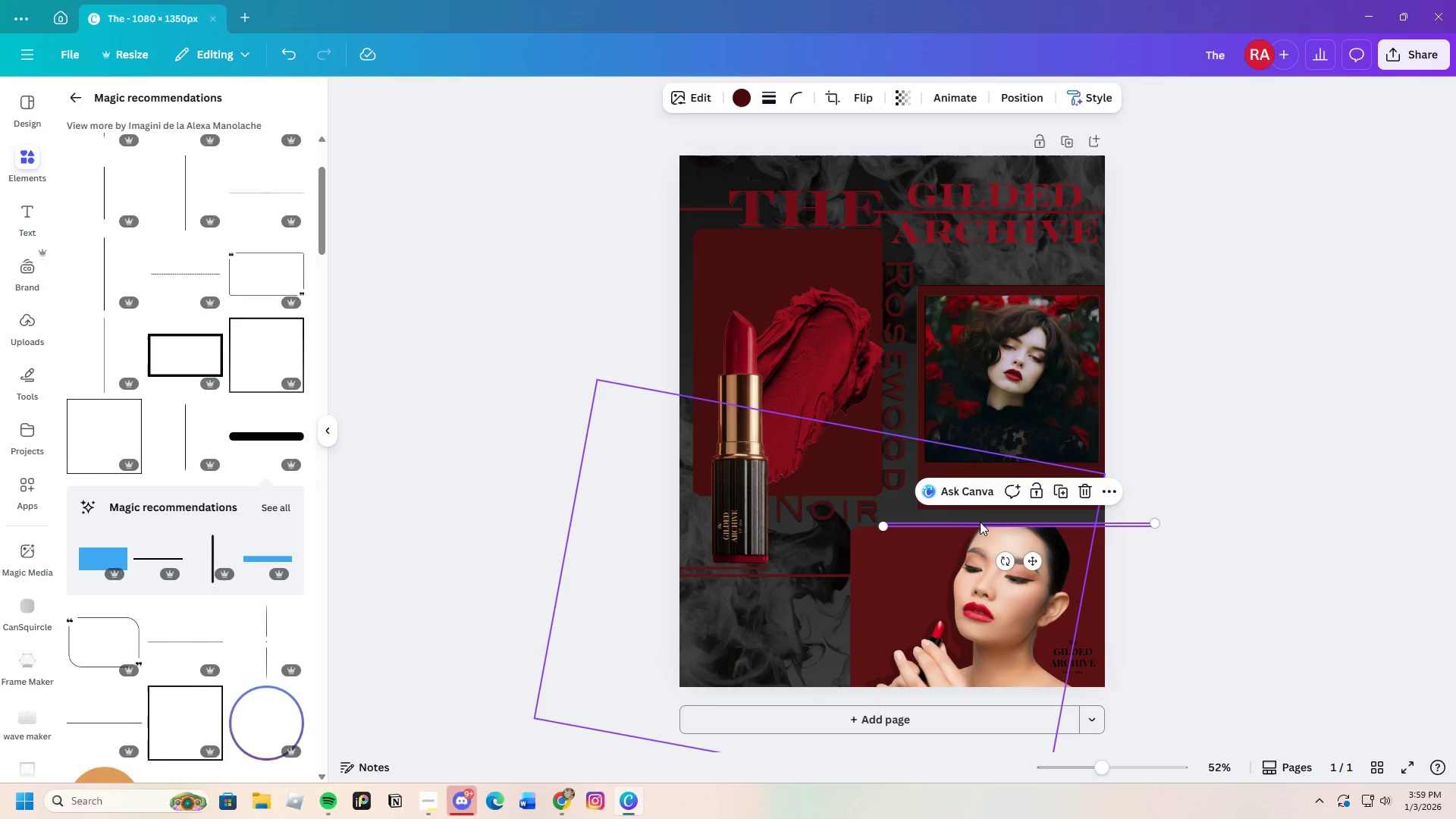 
wait(5.52)
 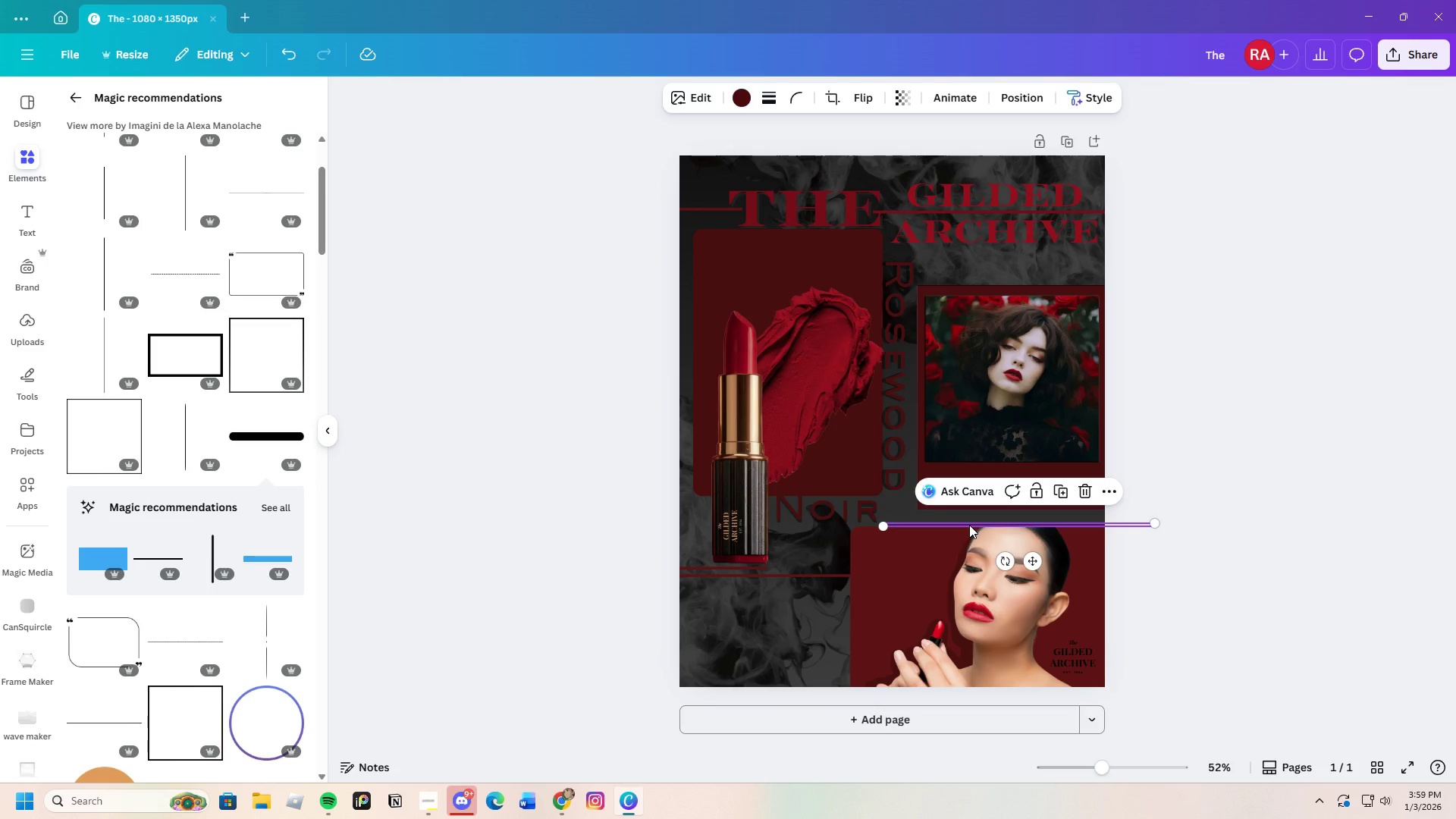 
double_click([982, 524])
 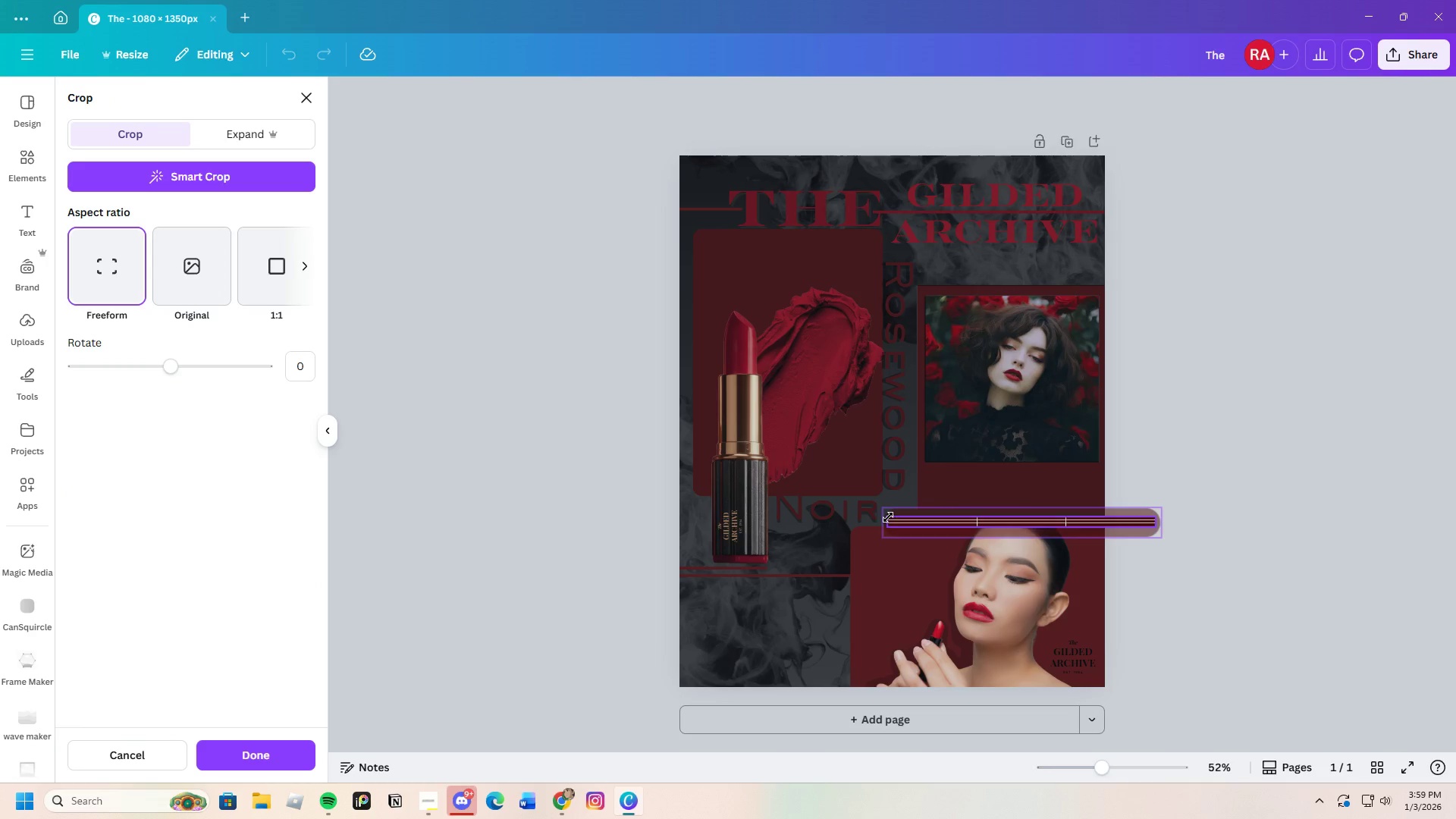 
key(Enter)
 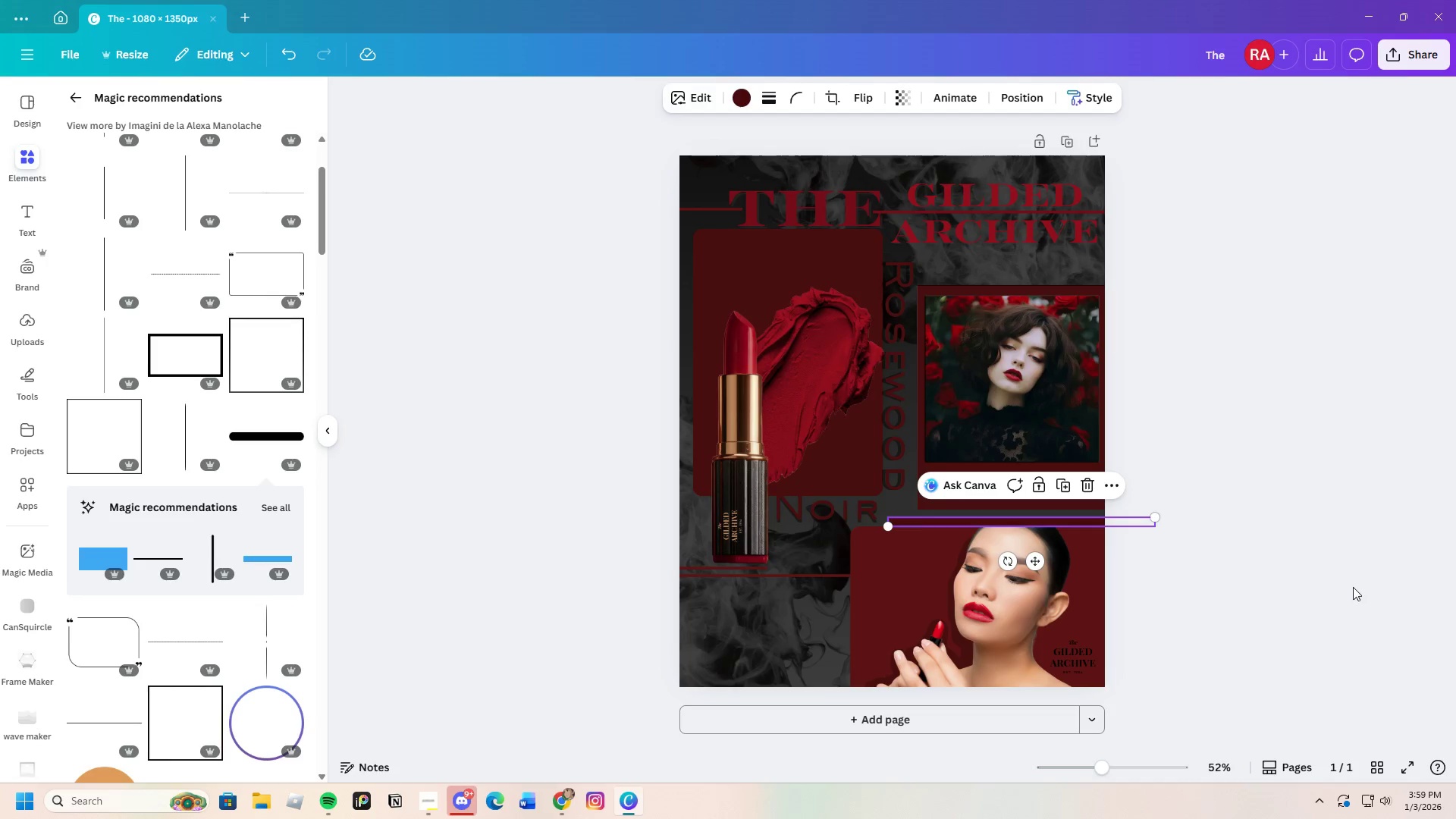 
left_click([1353, 587])
 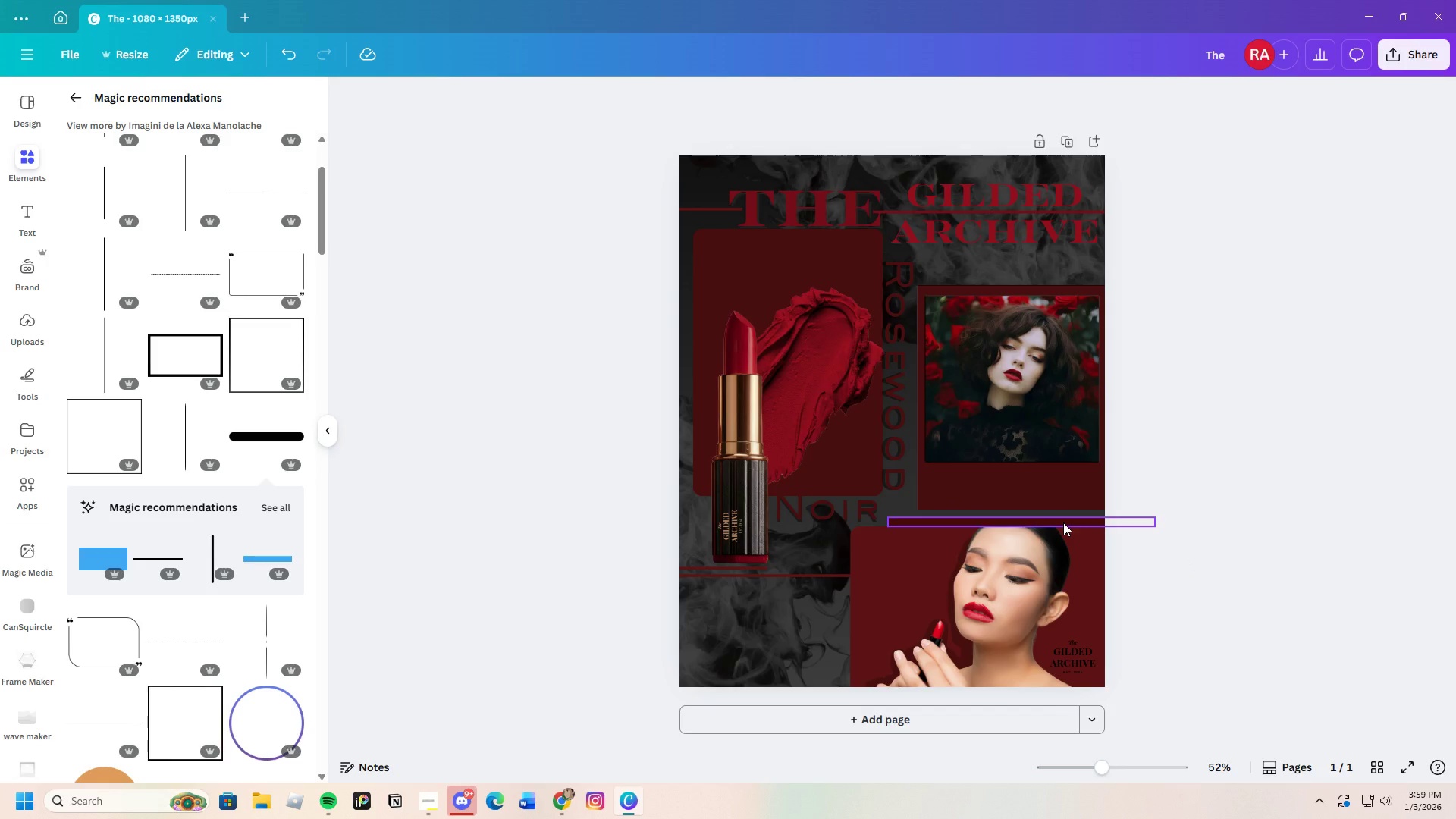 
left_click_drag(start_coordinate=[1063, 522], to_coordinate=[1056, 522])
 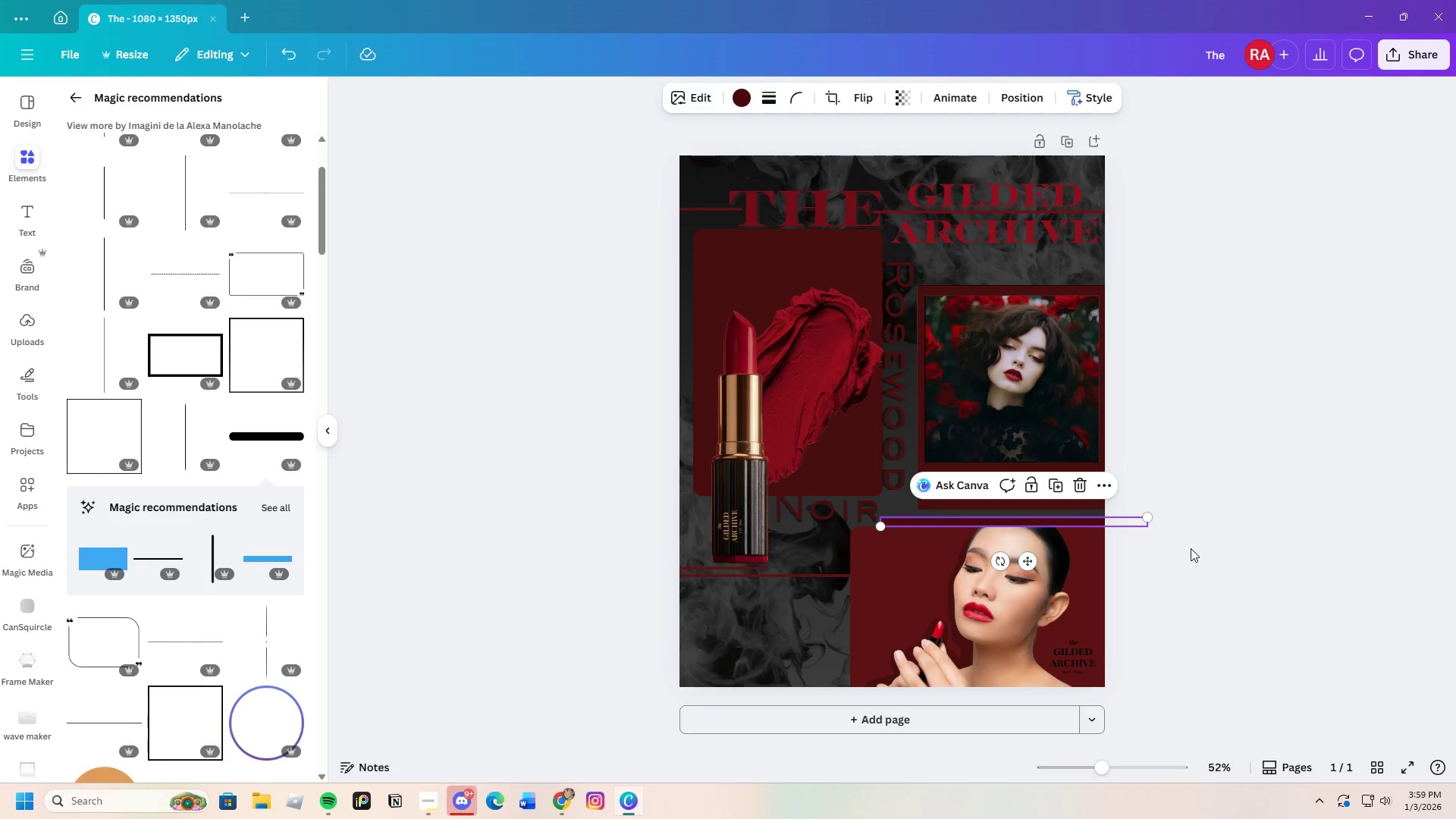 
left_click([1191, 548])
 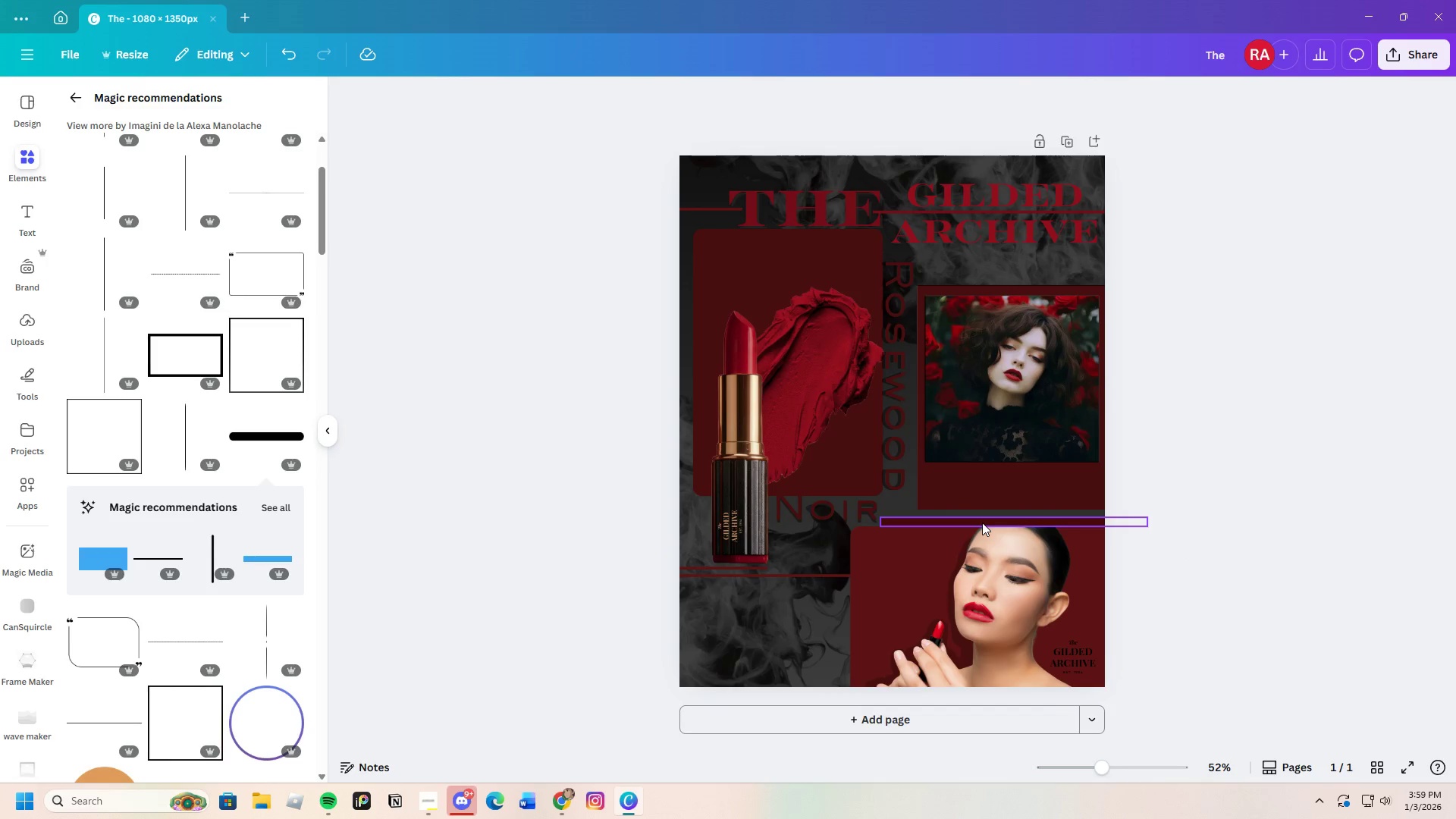 
left_click_drag(start_coordinate=[982, 522], to_coordinate=[990, 523])
 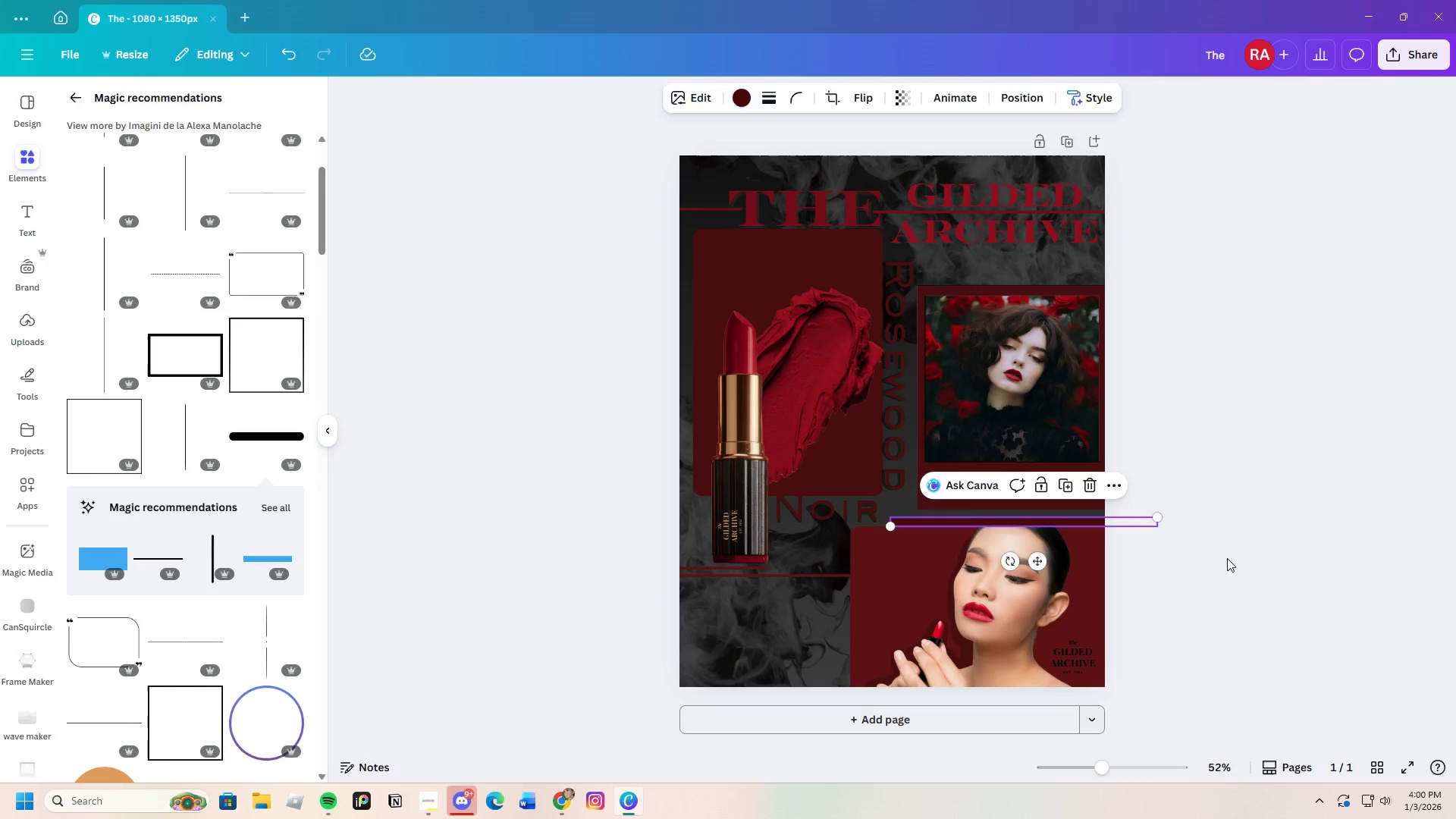 
left_click([1227, 558])
 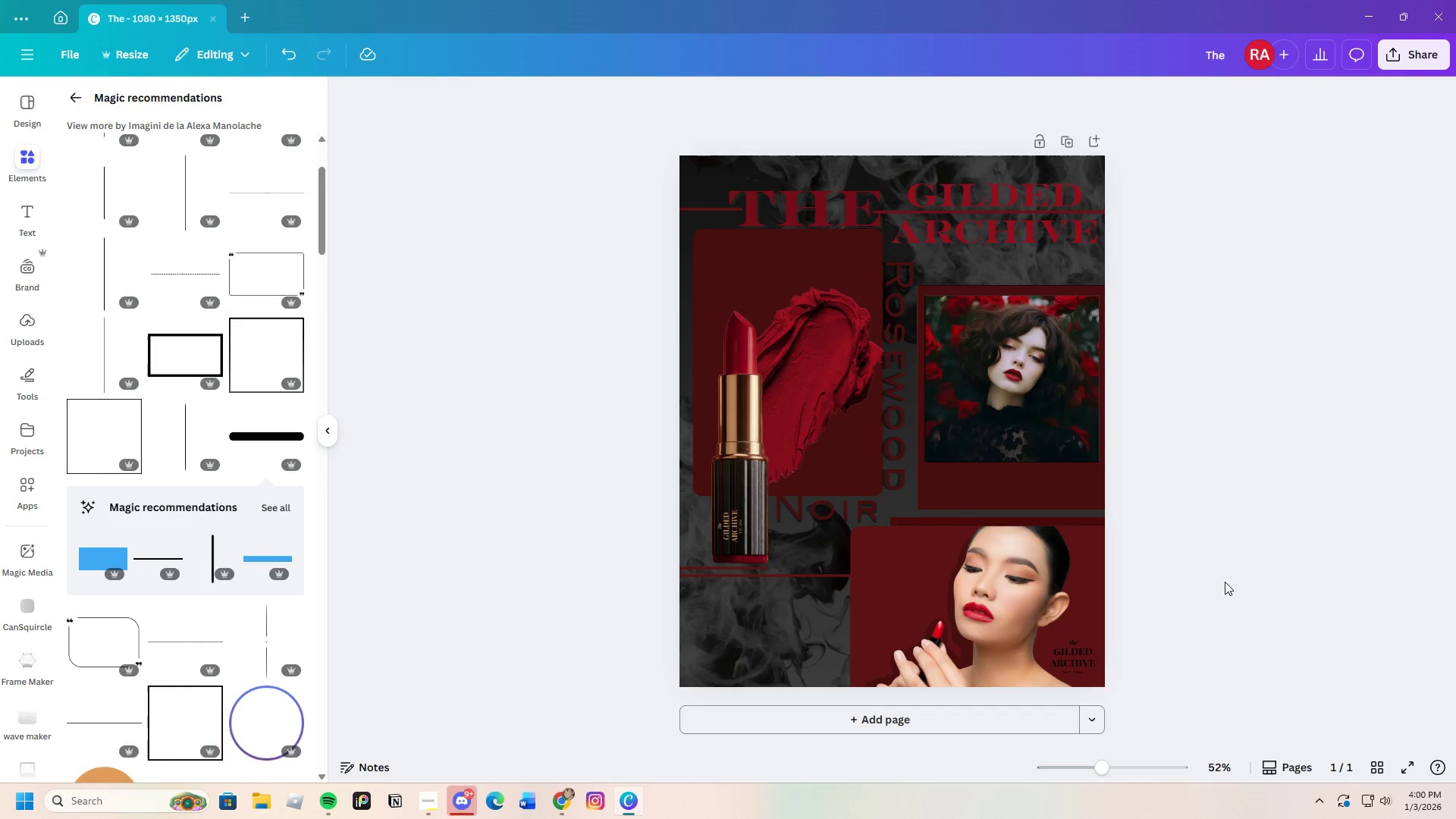 
left_click([978, 519])
 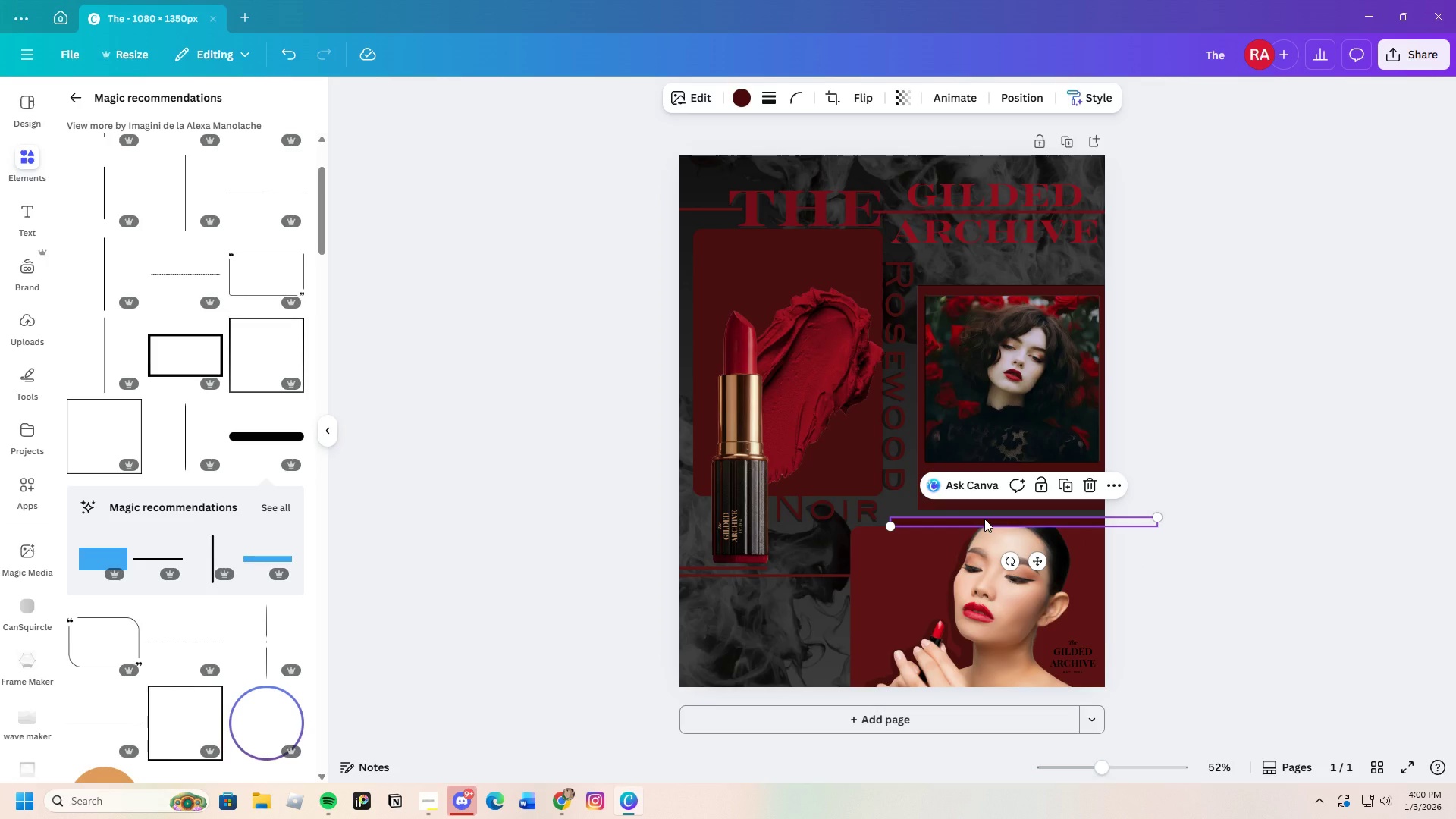 
key(Control+C)
 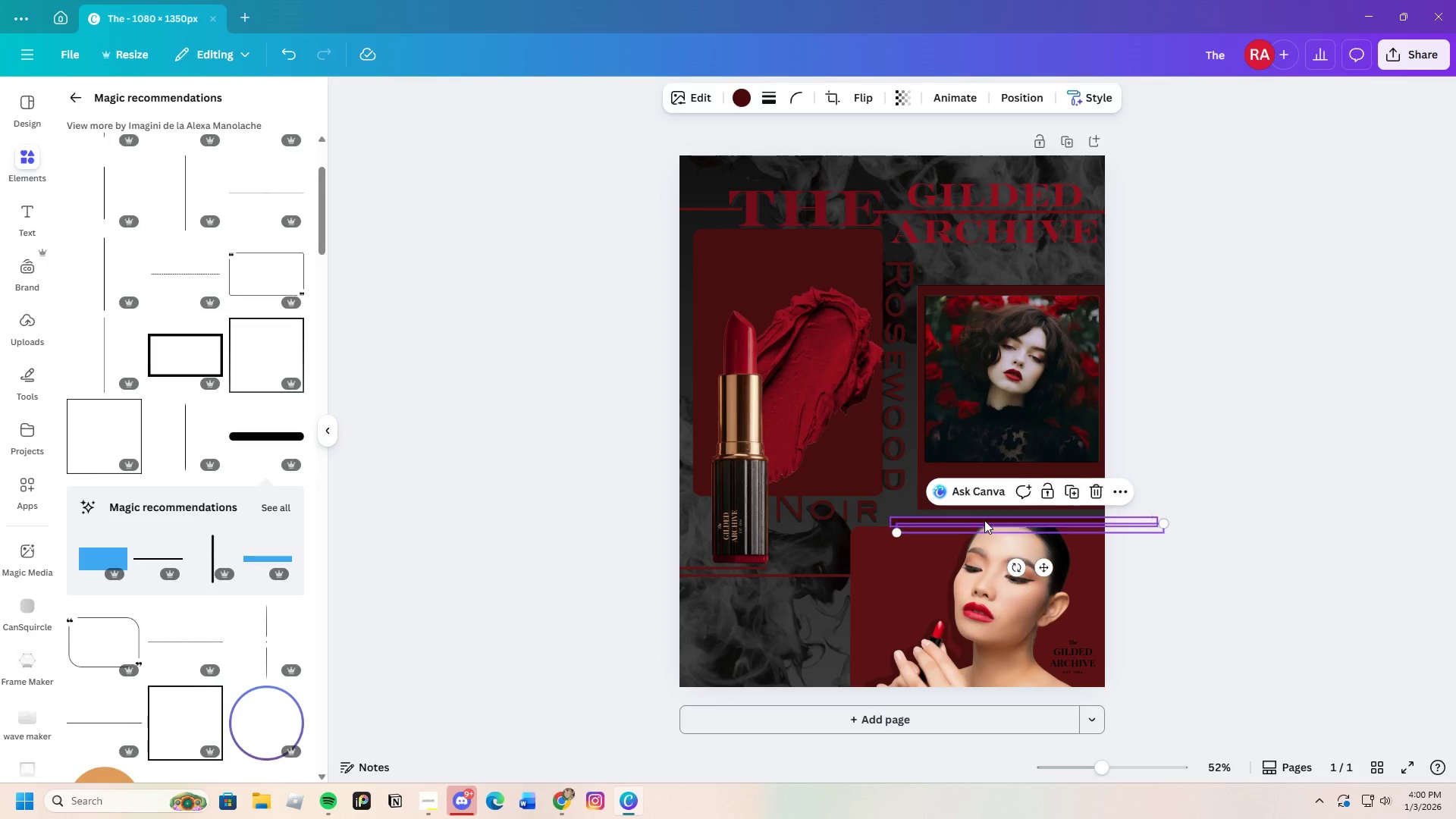 
key(Control+V)
 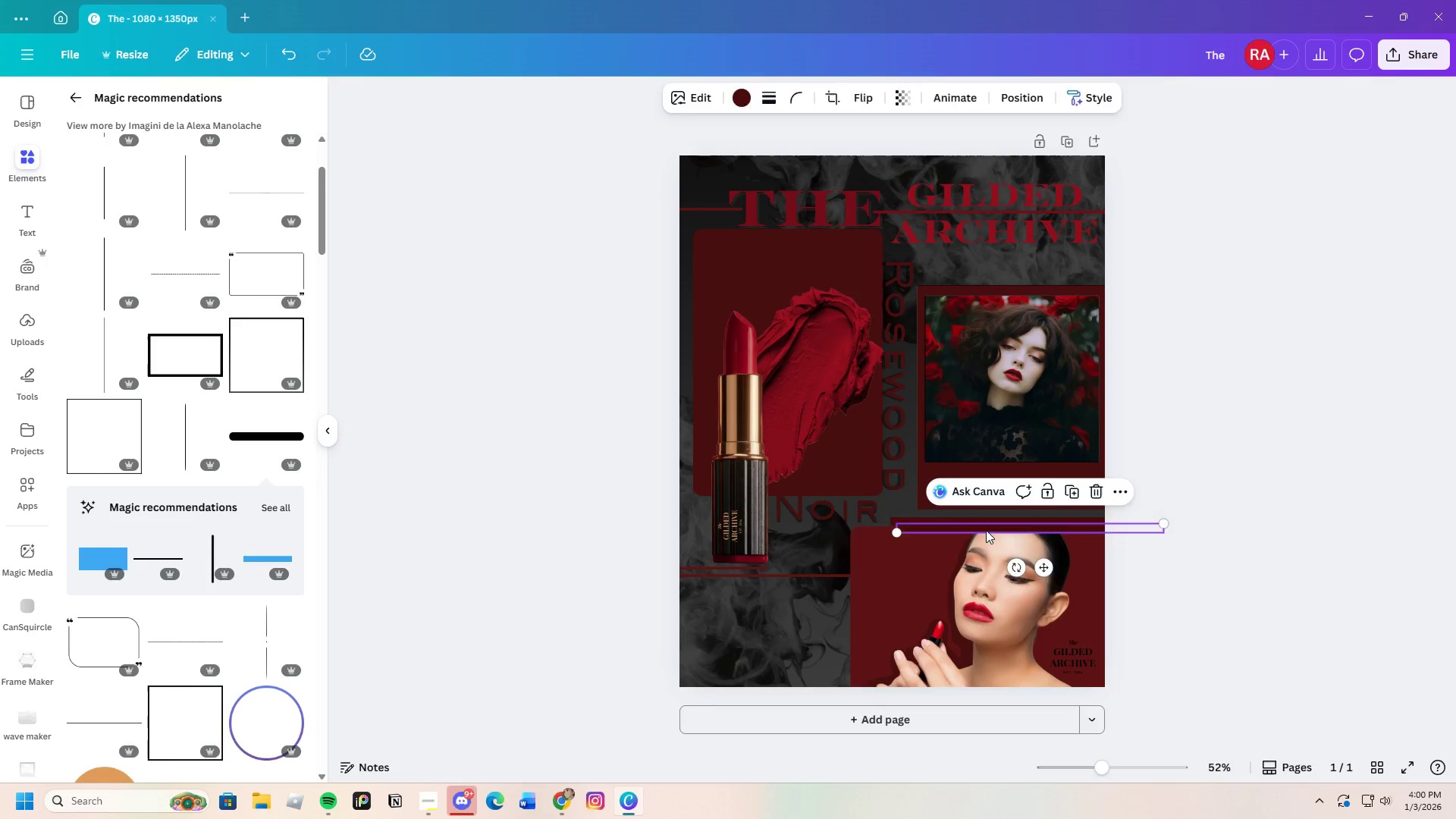 
left_click_drag(start_coordinate=[986, 533], to_coordinate=[880, 611])
 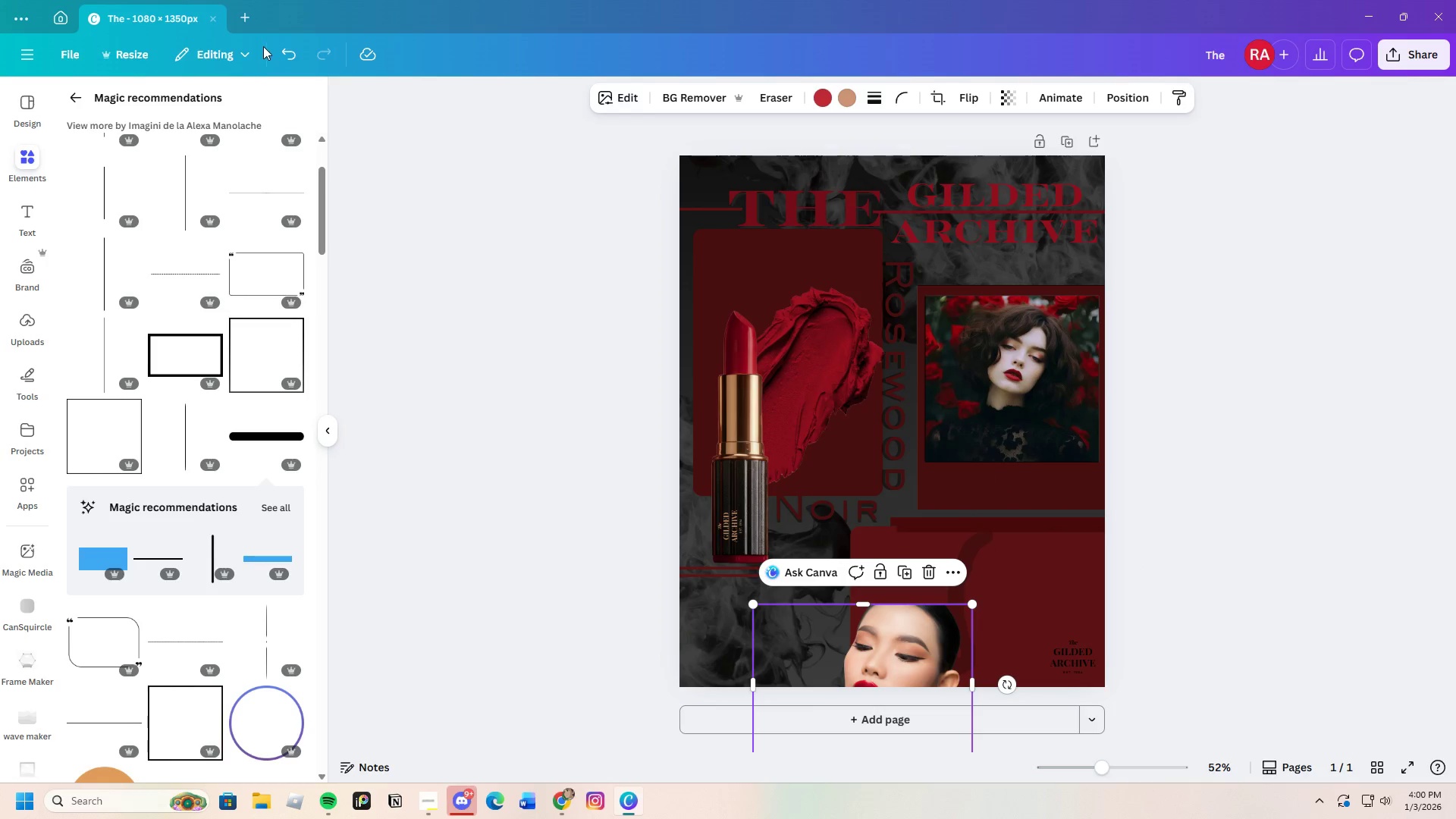 
left_click([281, 53])
 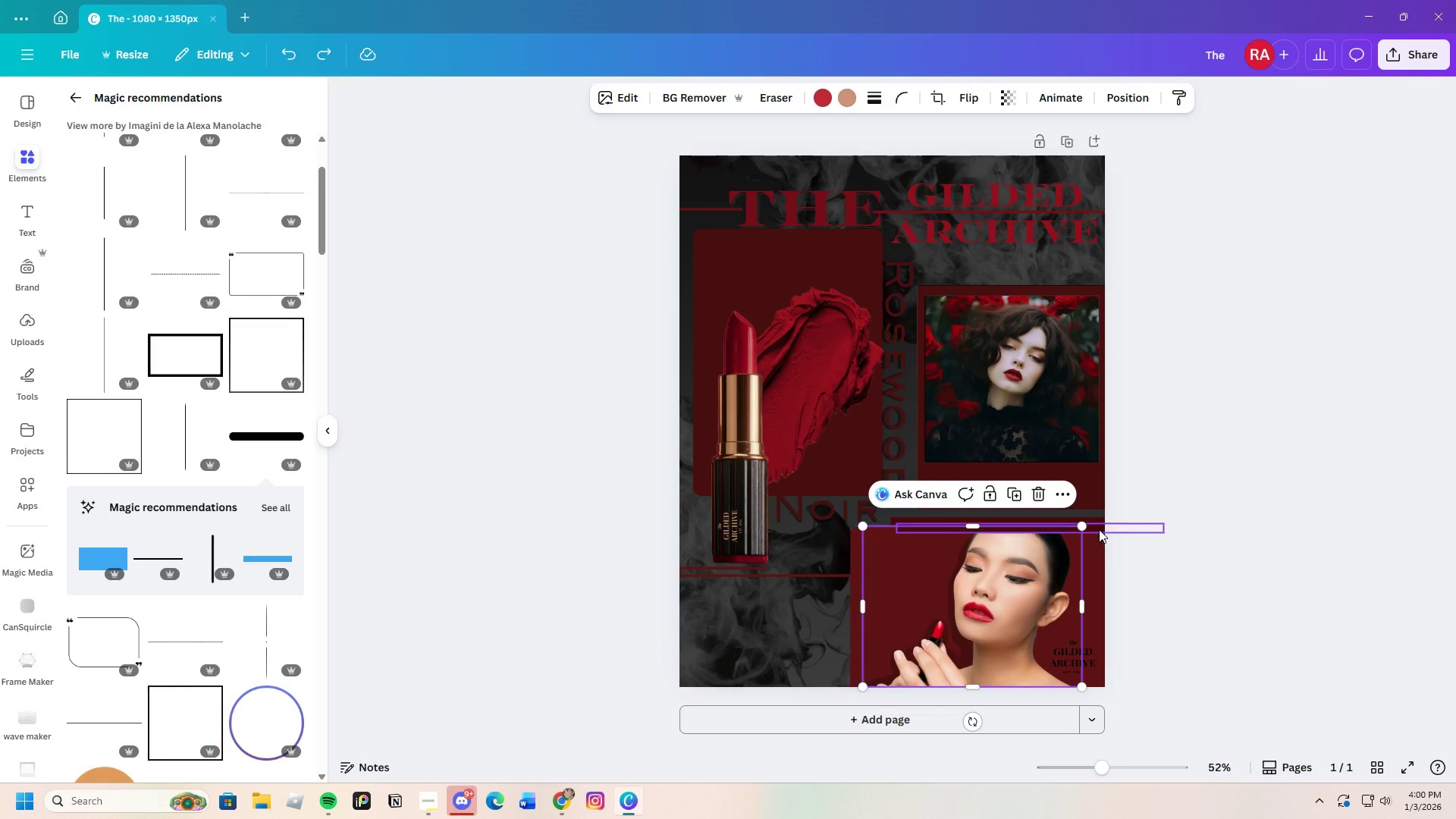 
left_click([1098, 529])
 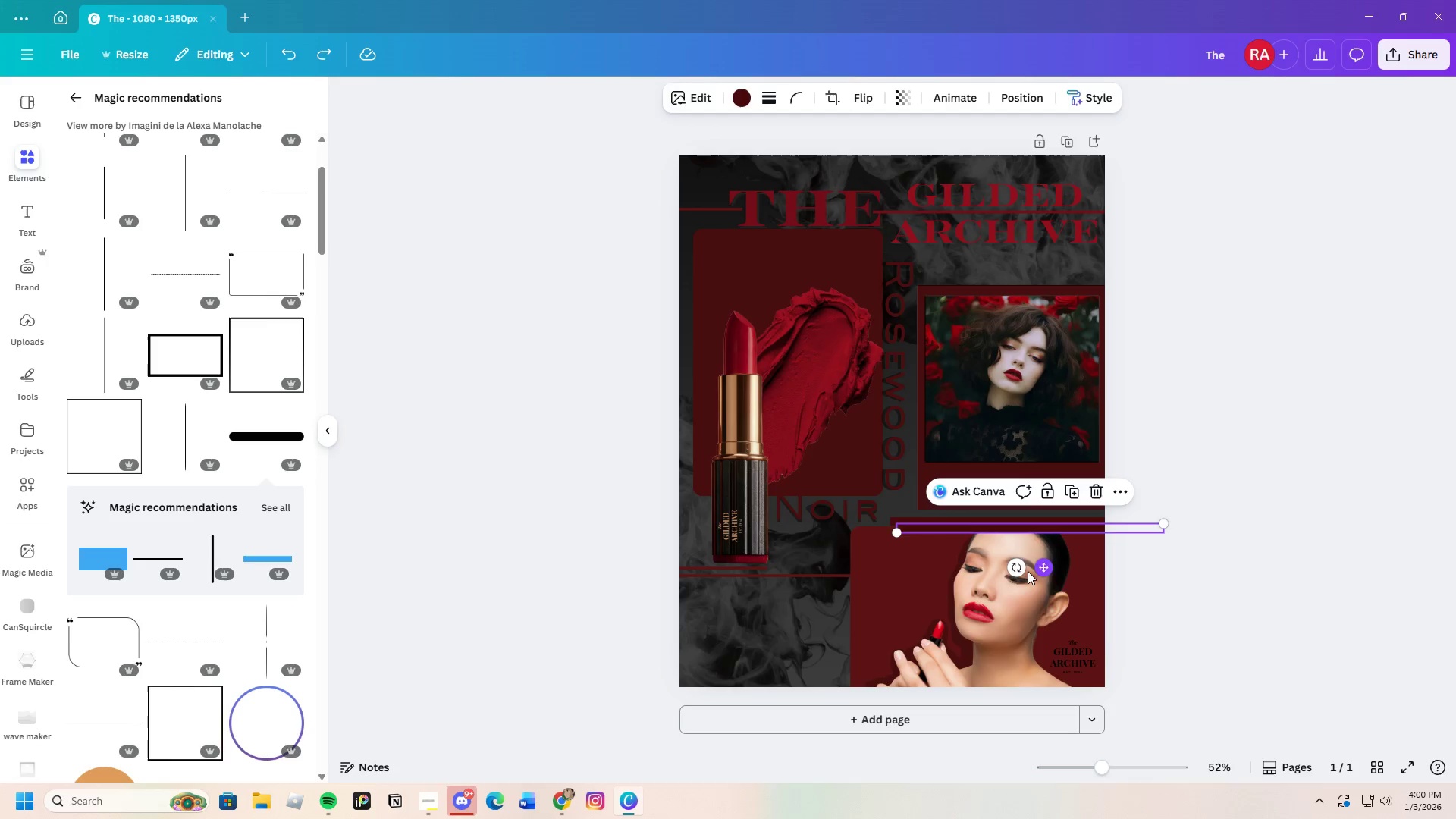 
left_click_drag(start_coordinate=[1020, 573], to_coordinate=[1125, 538])
 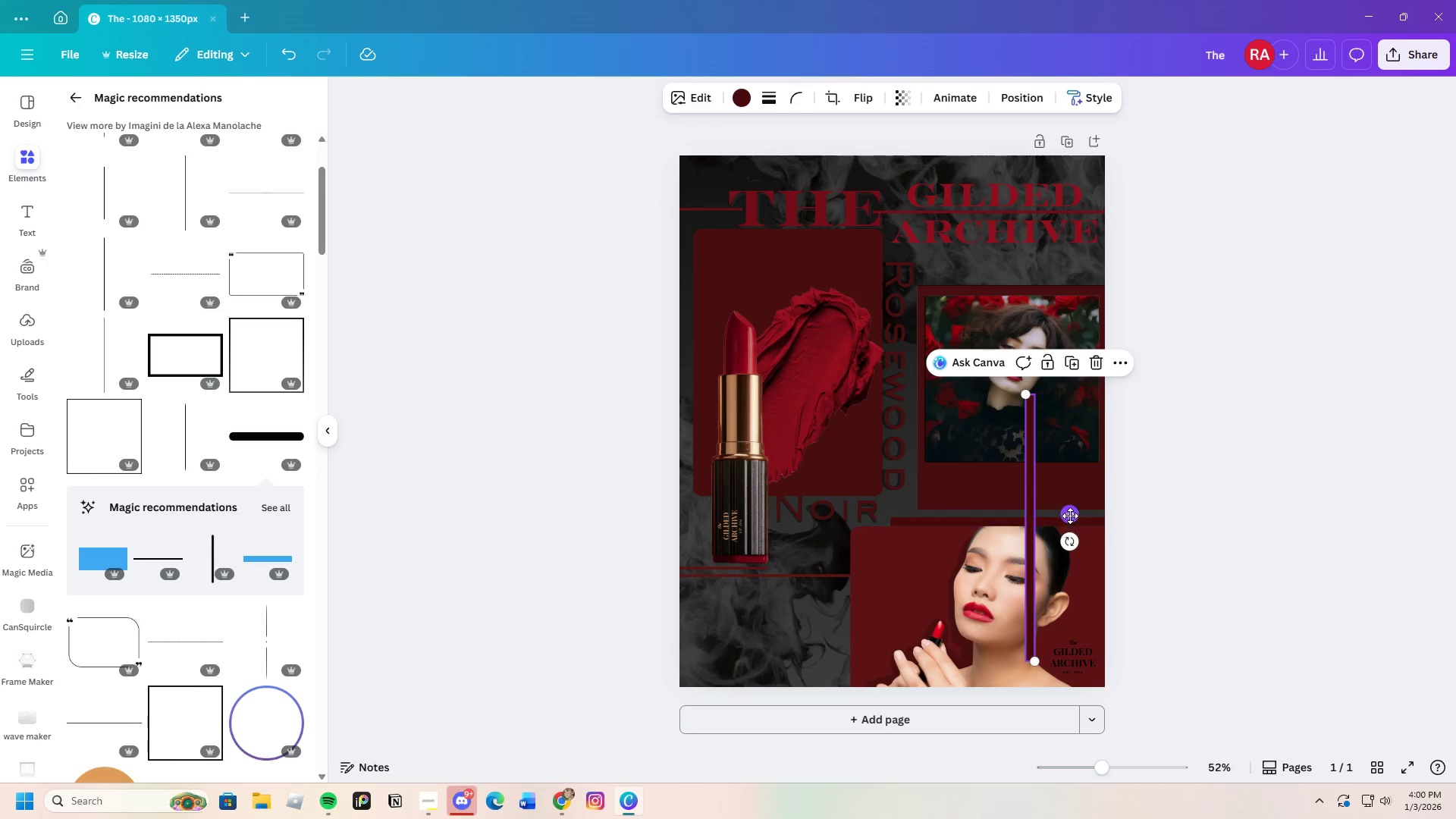 
left_click_drag(start_coordinate=[1071, 515], to_coordinate=[885, 702])
 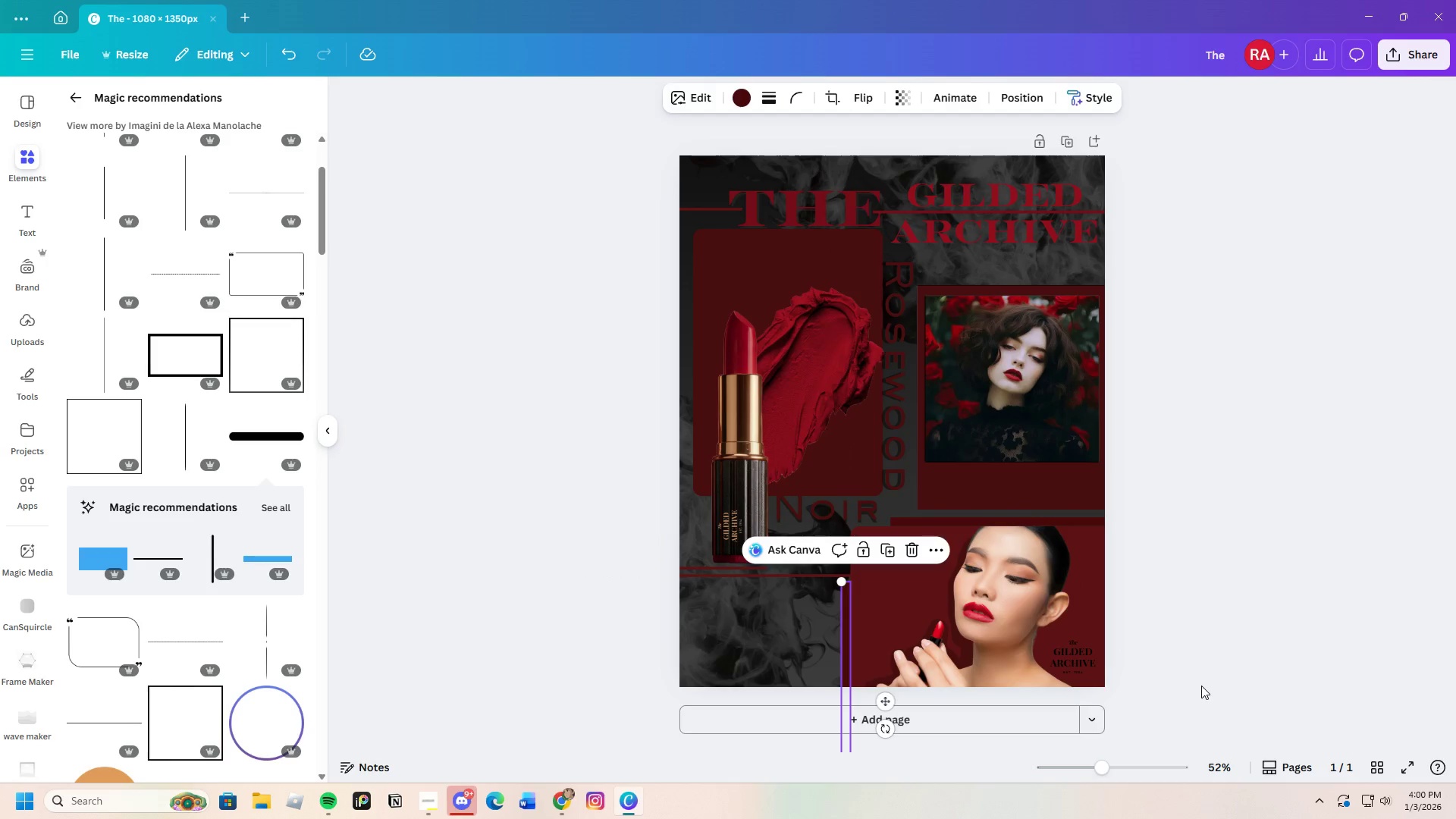 
left_click([1201, 686])
 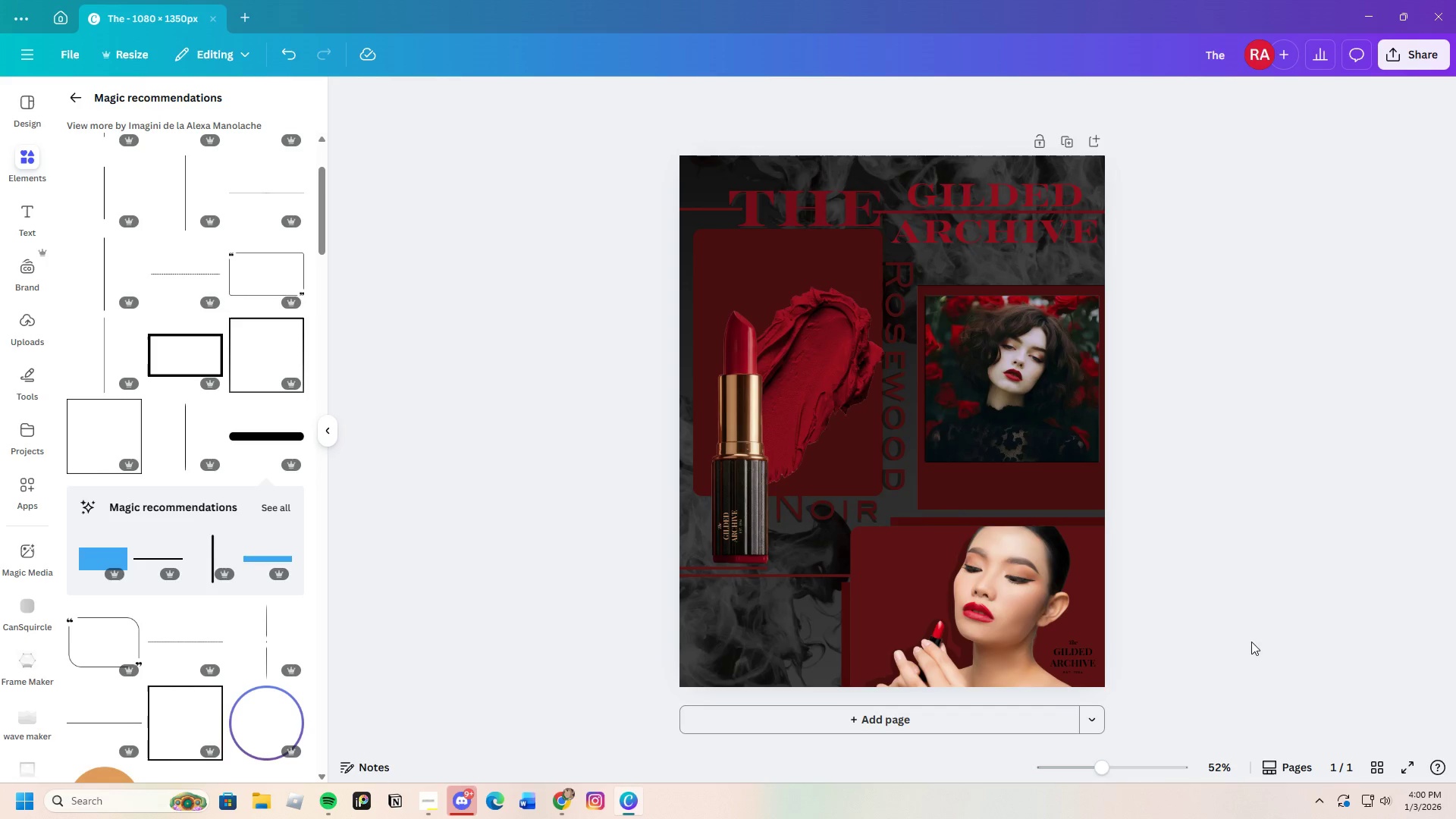 
wait(9.67)
 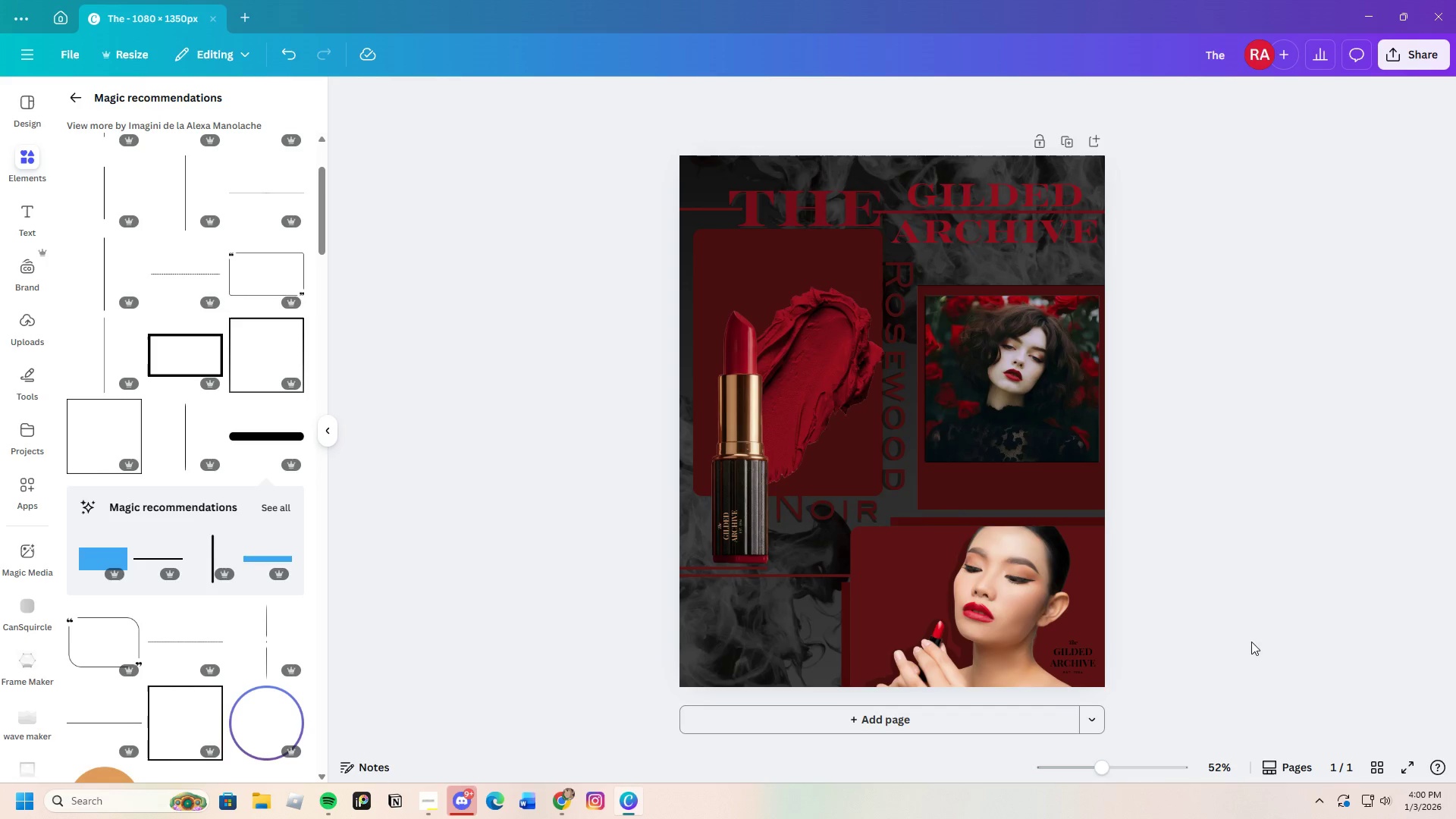 
left_click([1009, 523])
 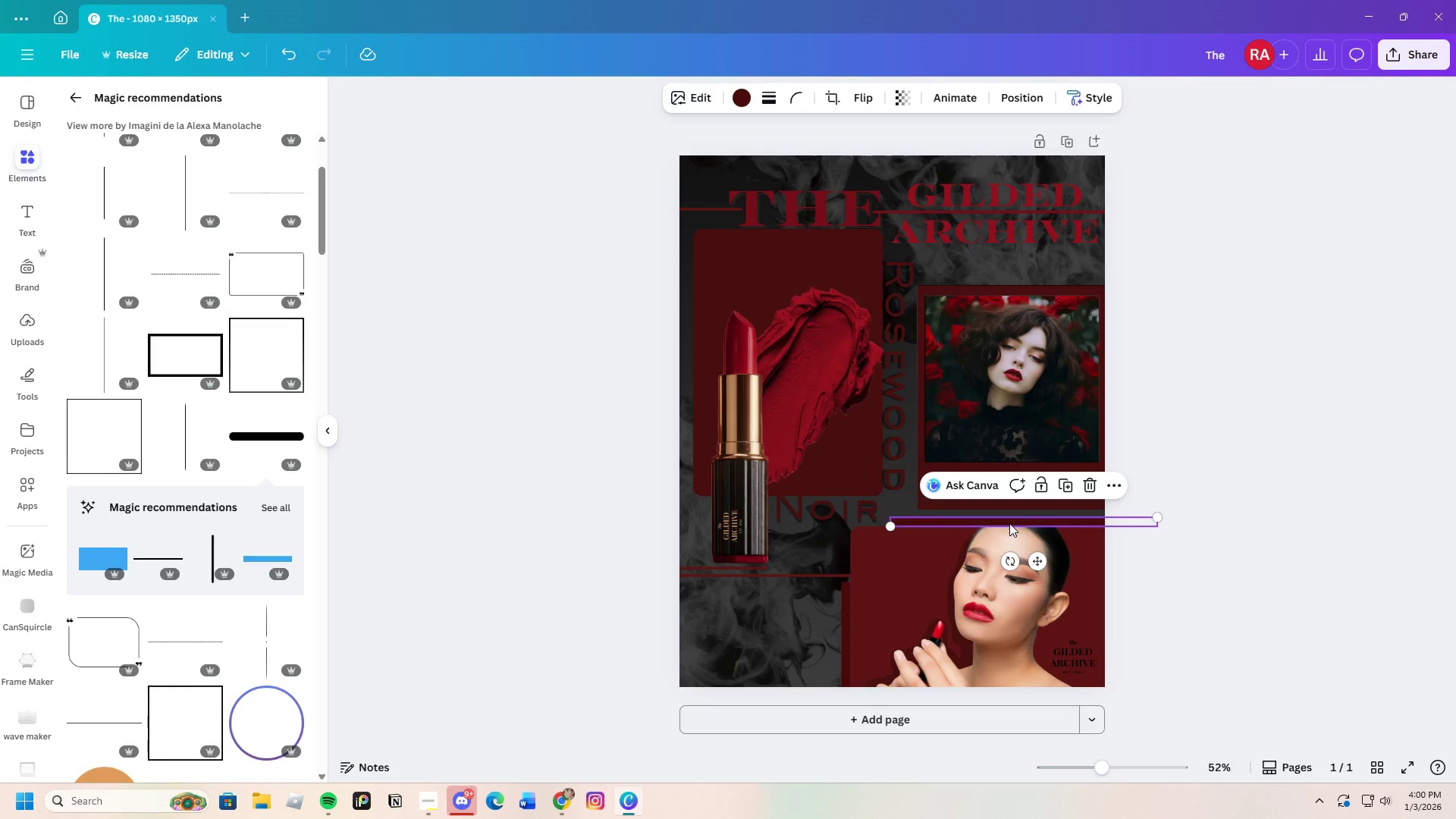 
key(Control+C)
 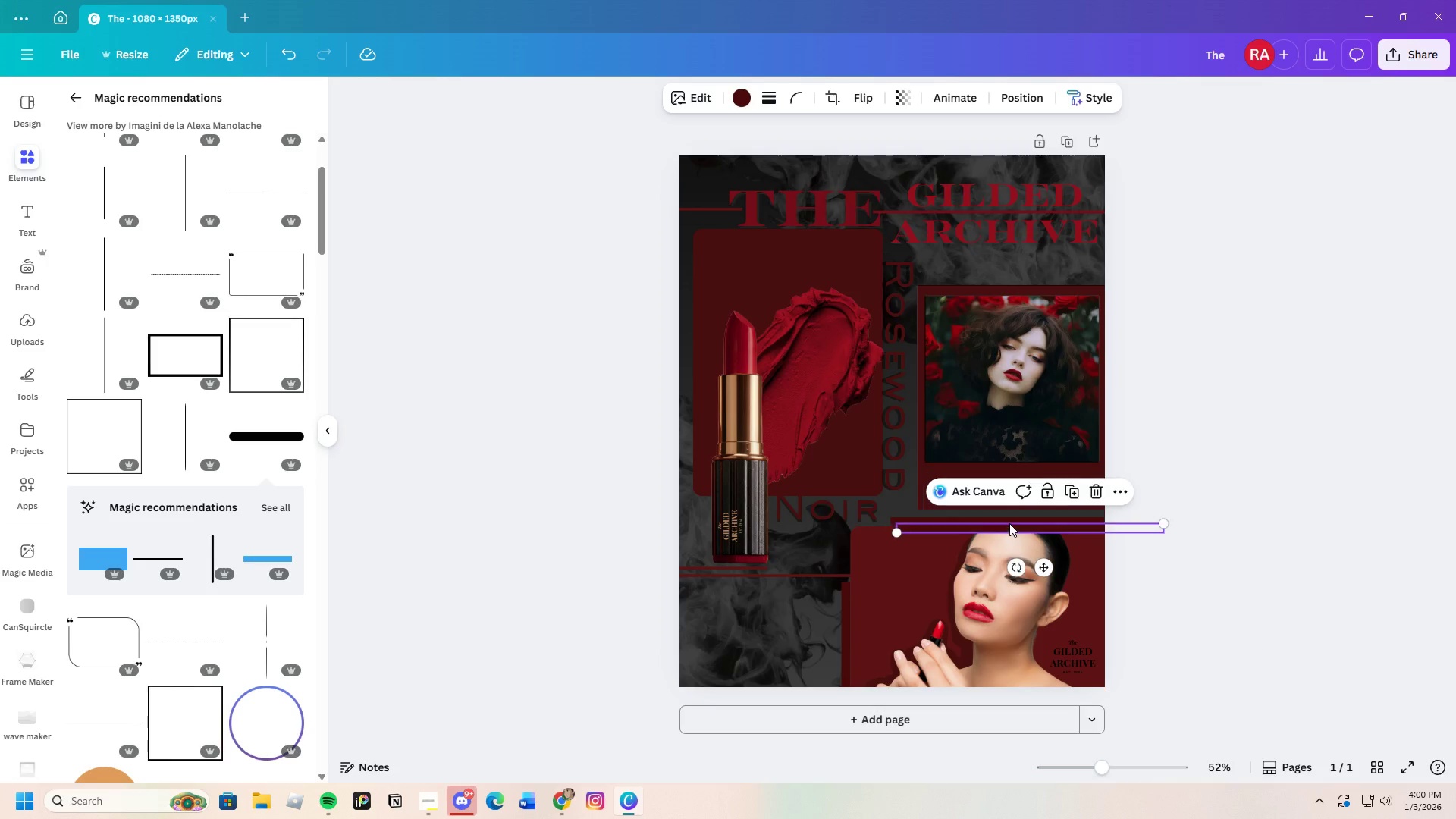 
key(Control+V)
 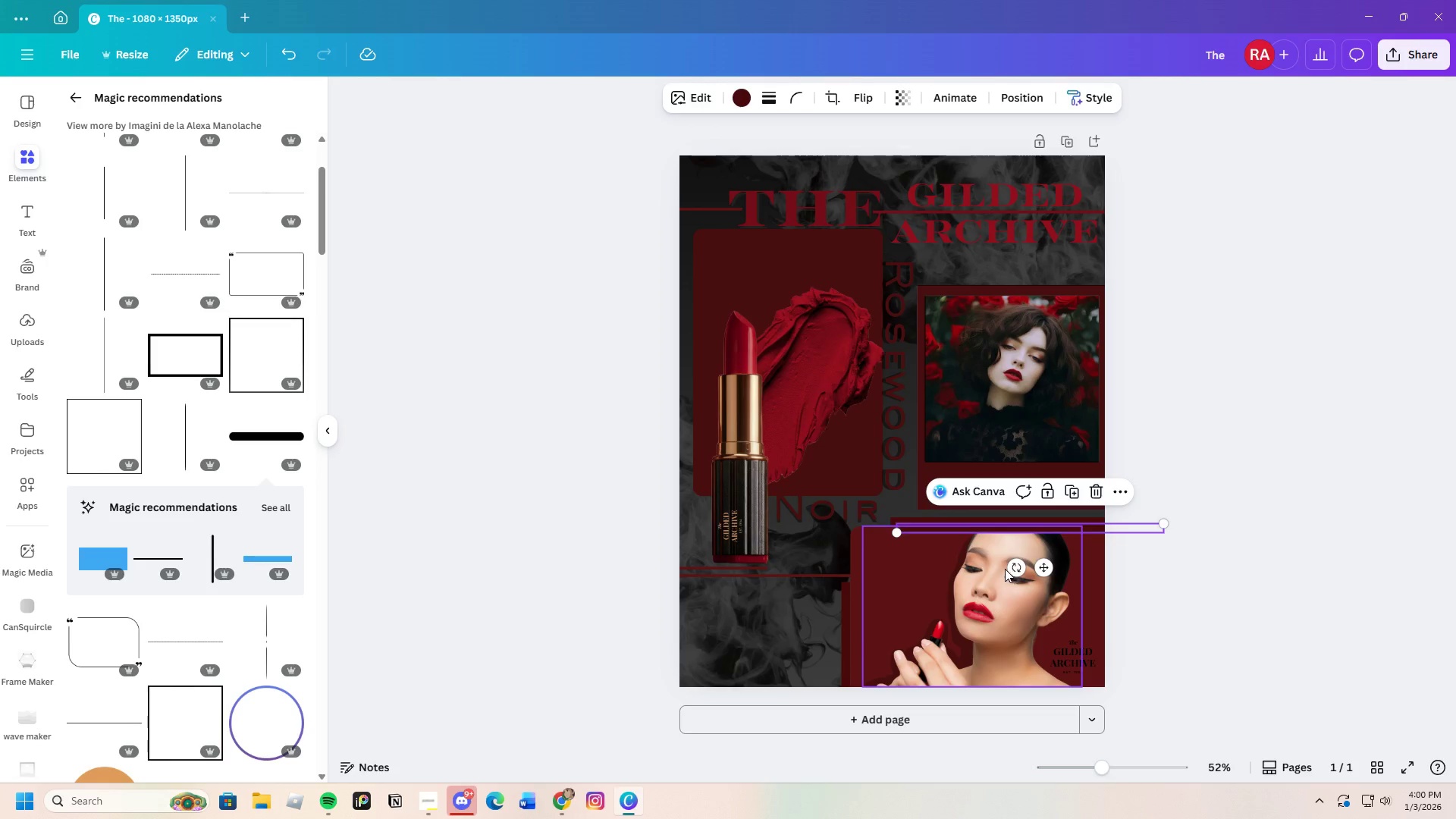 
left_click_drag(start_coordinate=[1013, 561], to_coordinate=[1124, 546])
 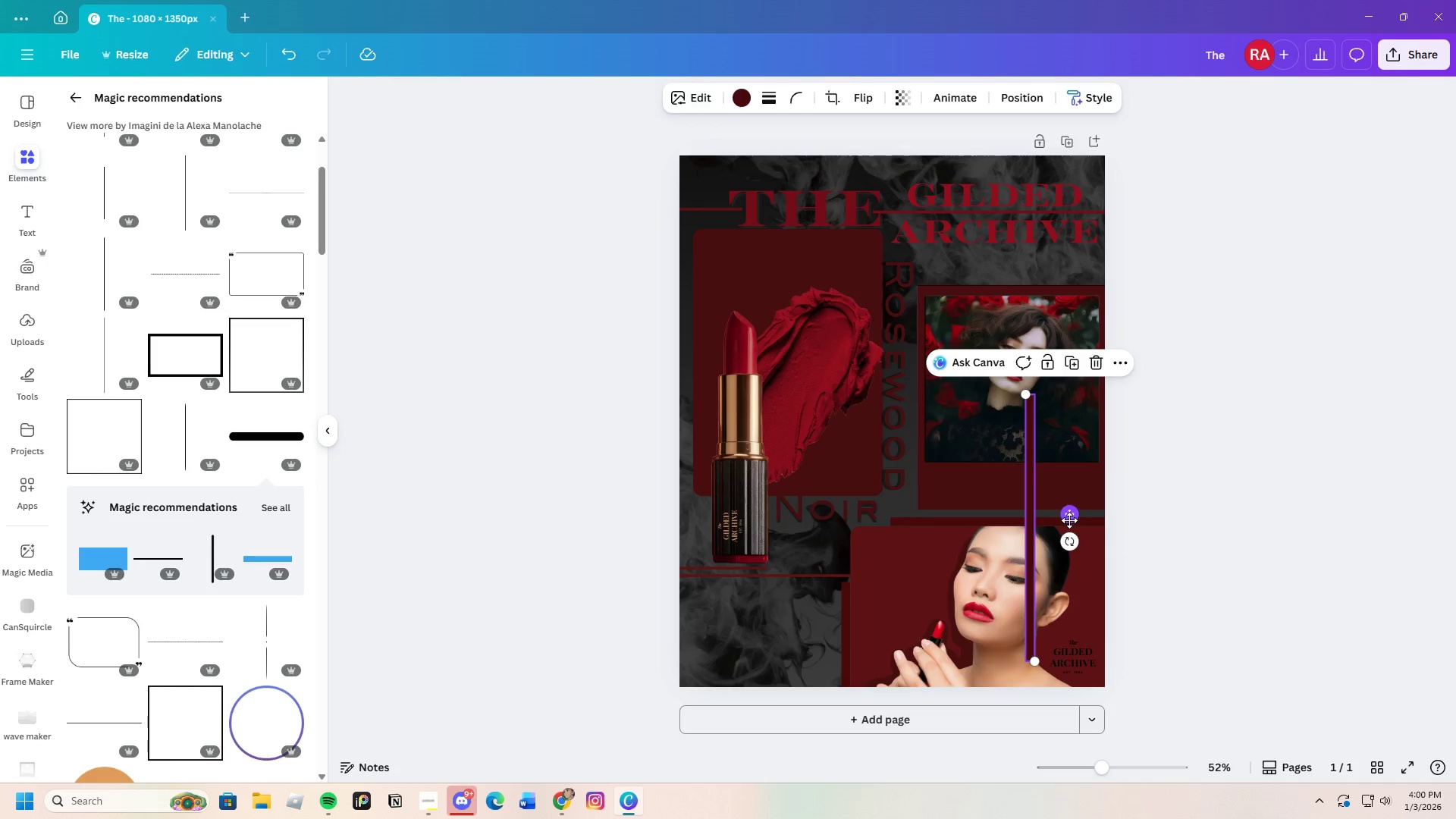 
left_click_drag(start_coordinate=[1072, 517], to_coordinate=[728, 339])
 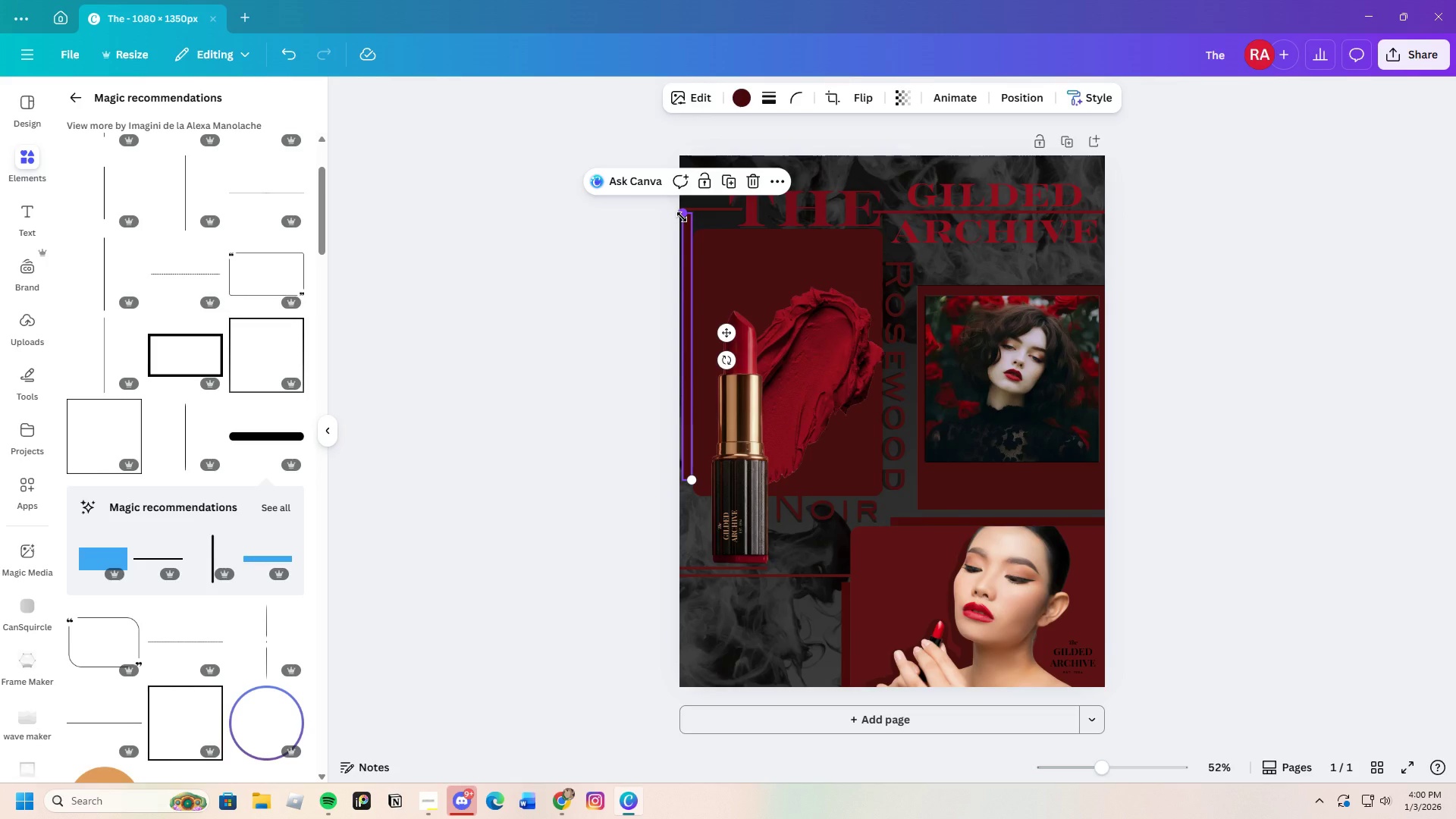 
left_click_drag(start_coordinate=[682, 217], to_coordinate=[684, 245])
 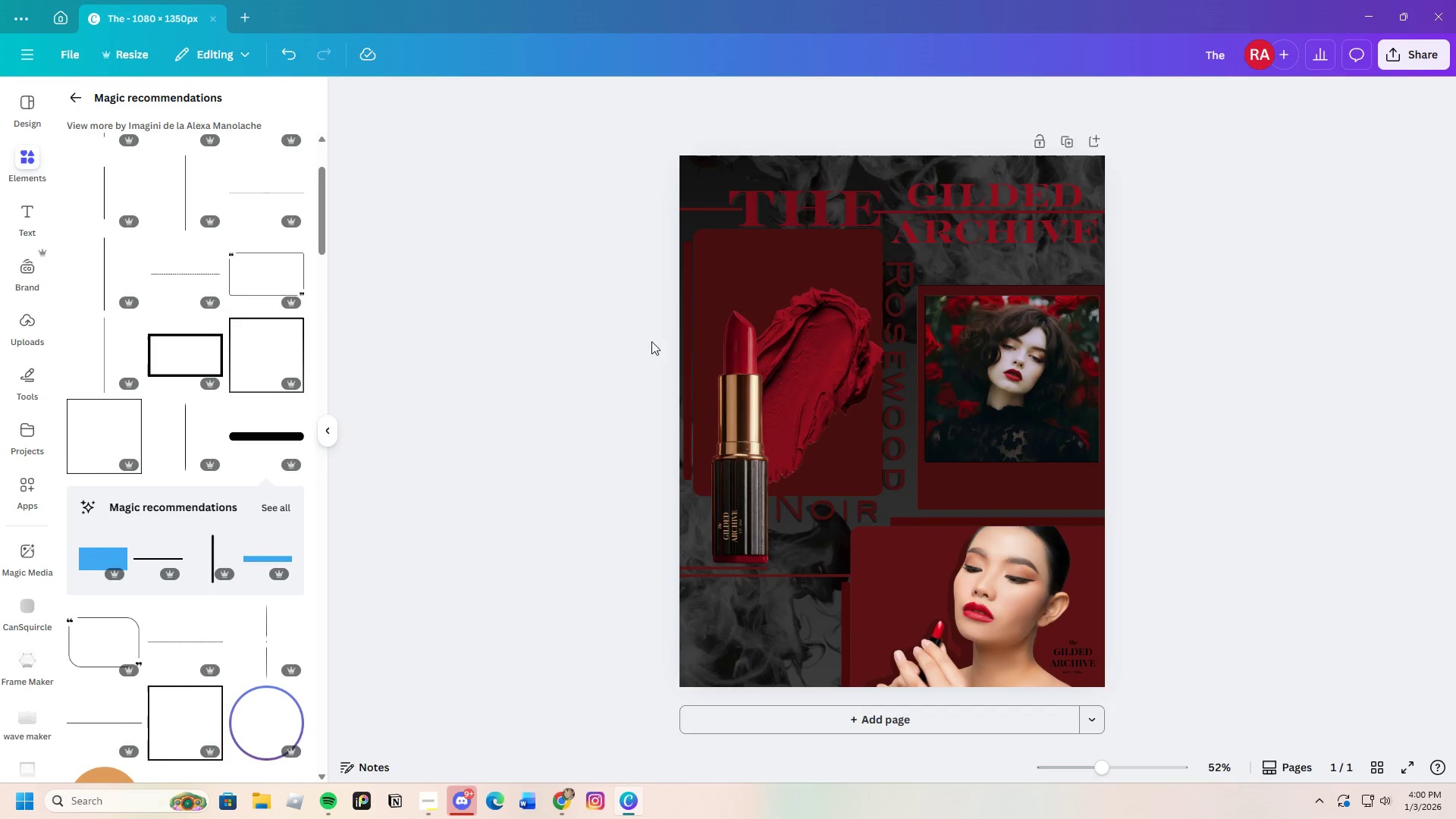 
left_click([688, 338])
 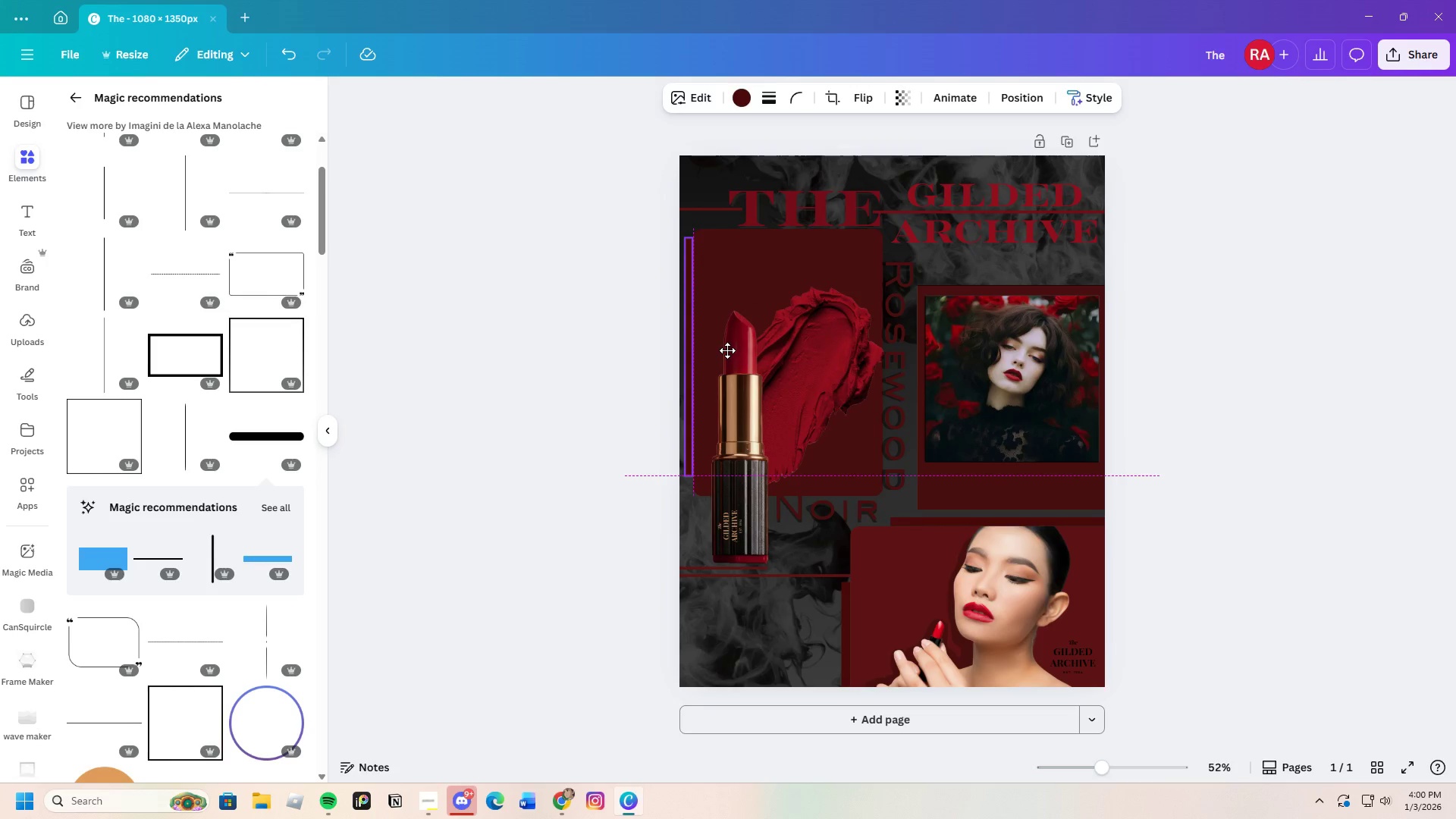 
left_click([1200, 407])
 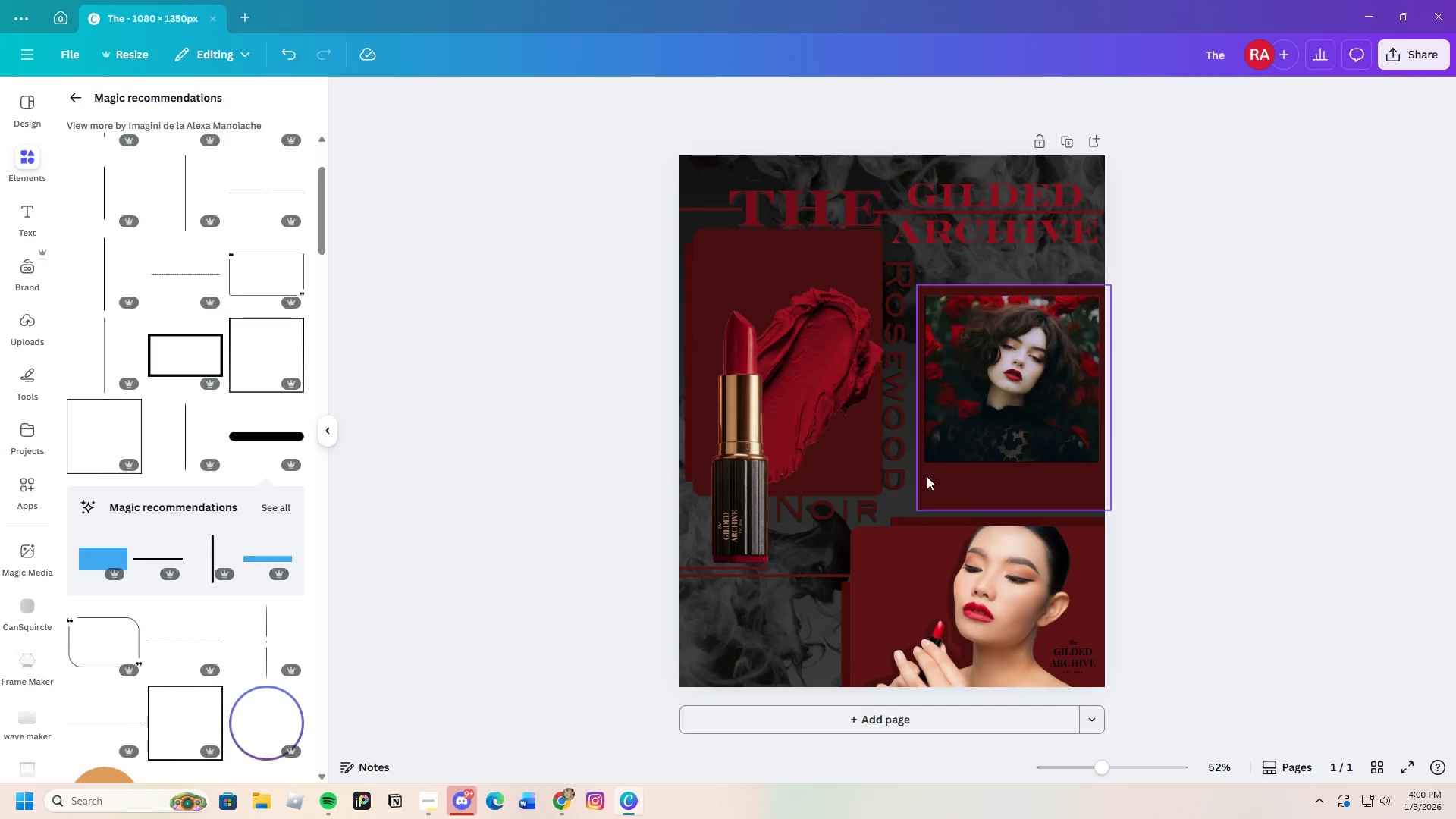 
left_click([689, 359])
 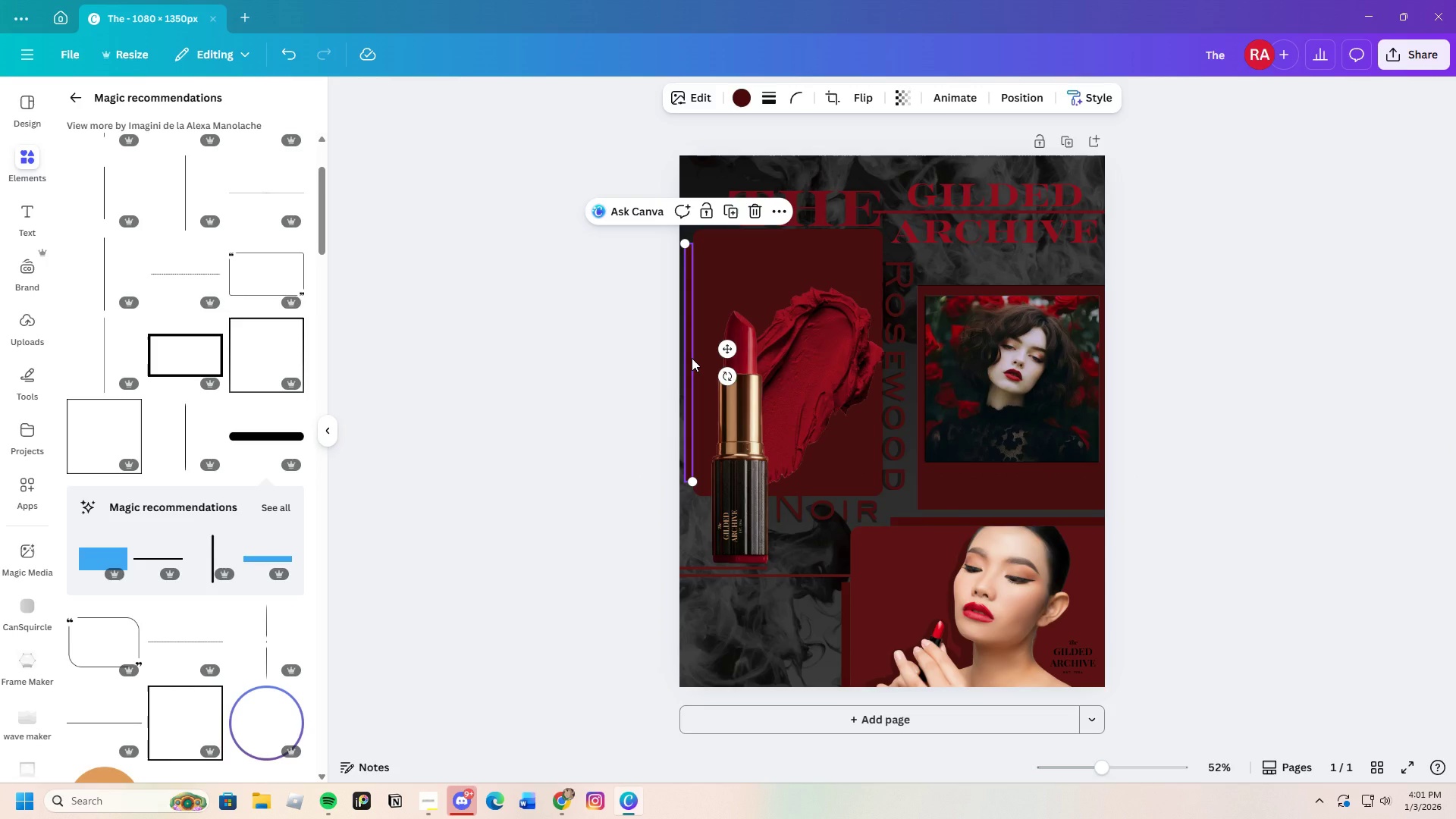 
key(Control+C)
 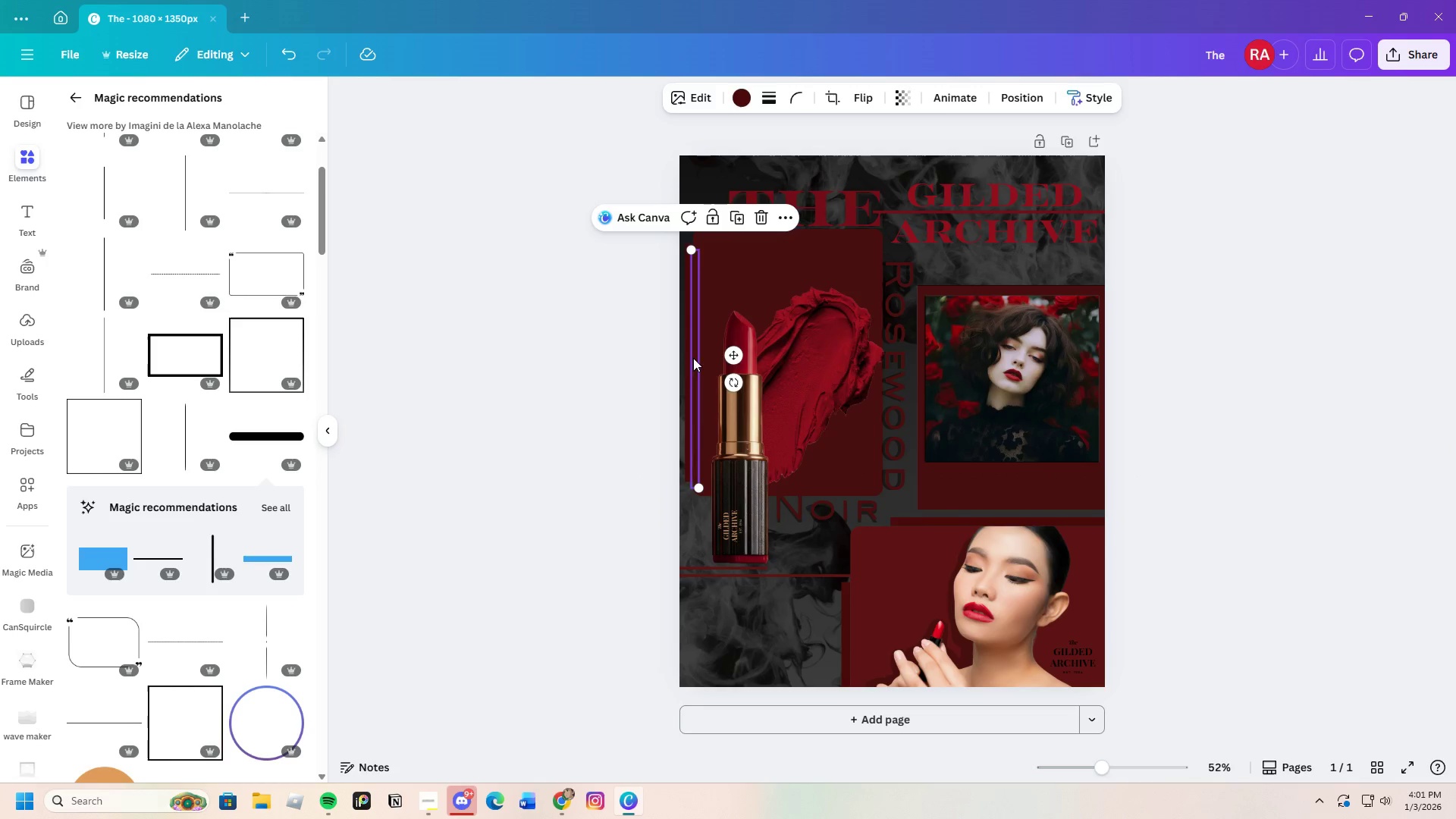 
key(Control+V)
 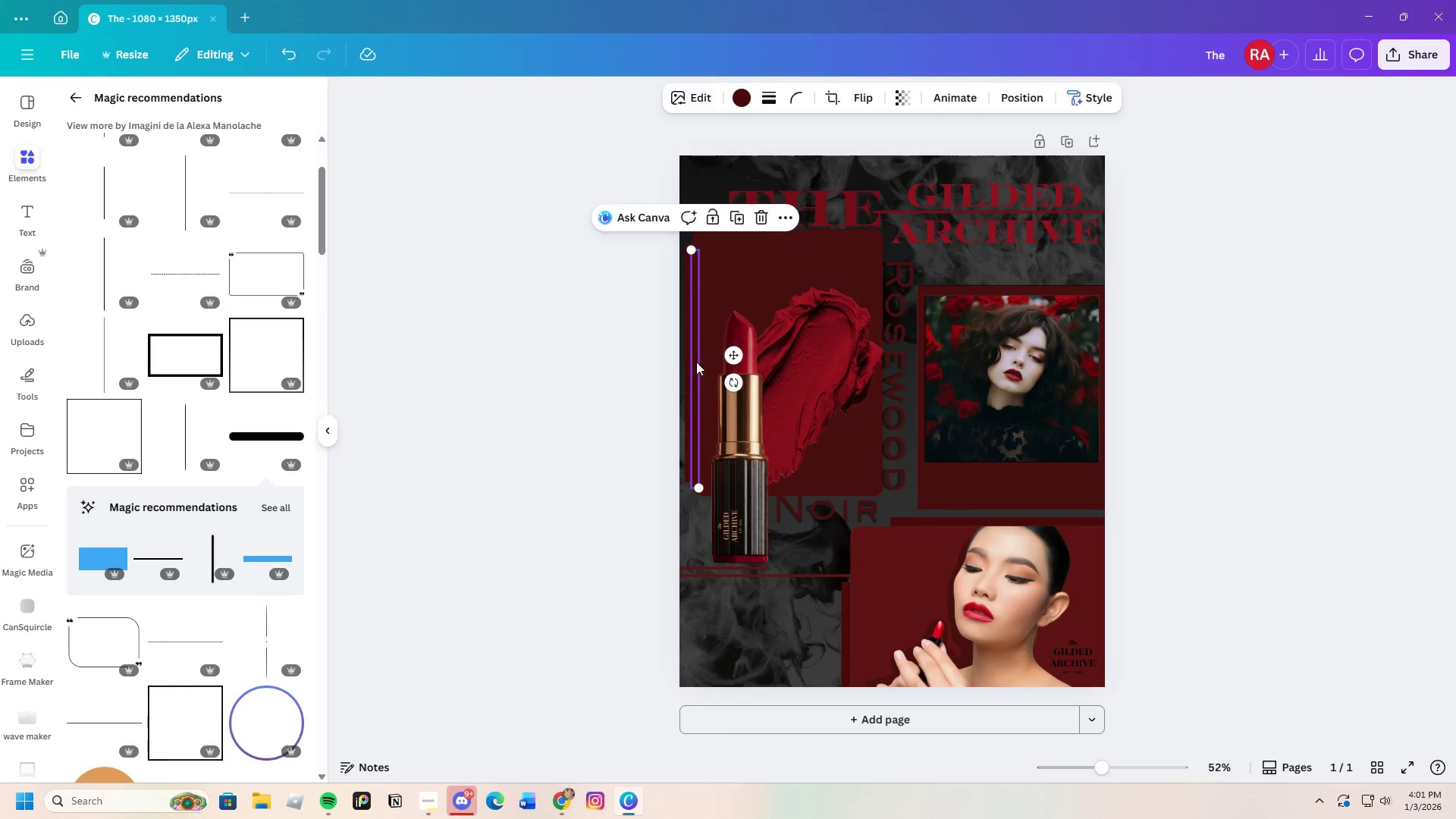 
left_click_drag(start_coordinate=[695, 362], to_coordinate=[1050, 317])
 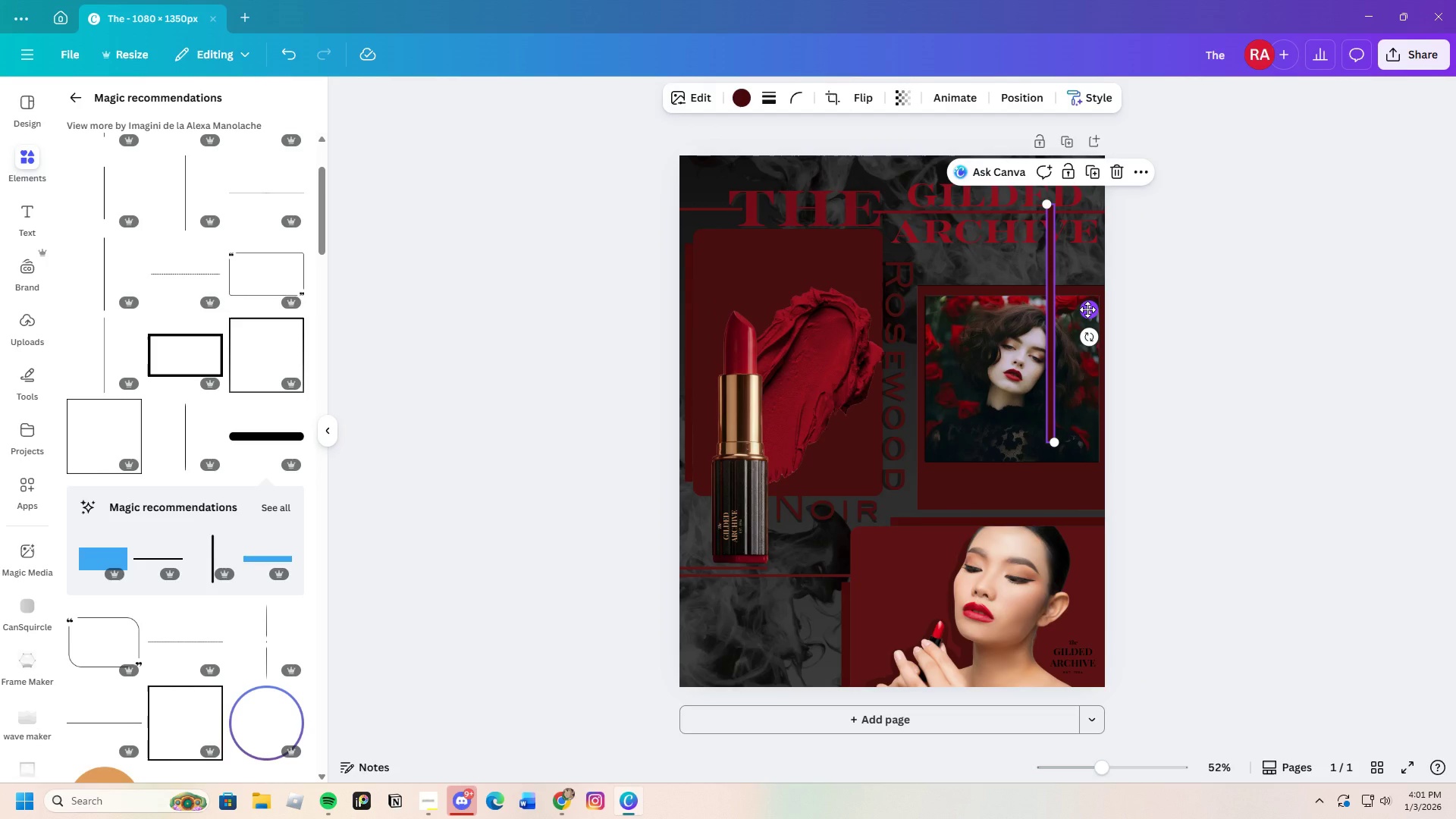 
left_click_drag(start_coordinate=[1087, 309], to_coordinate=[1091, 320])
 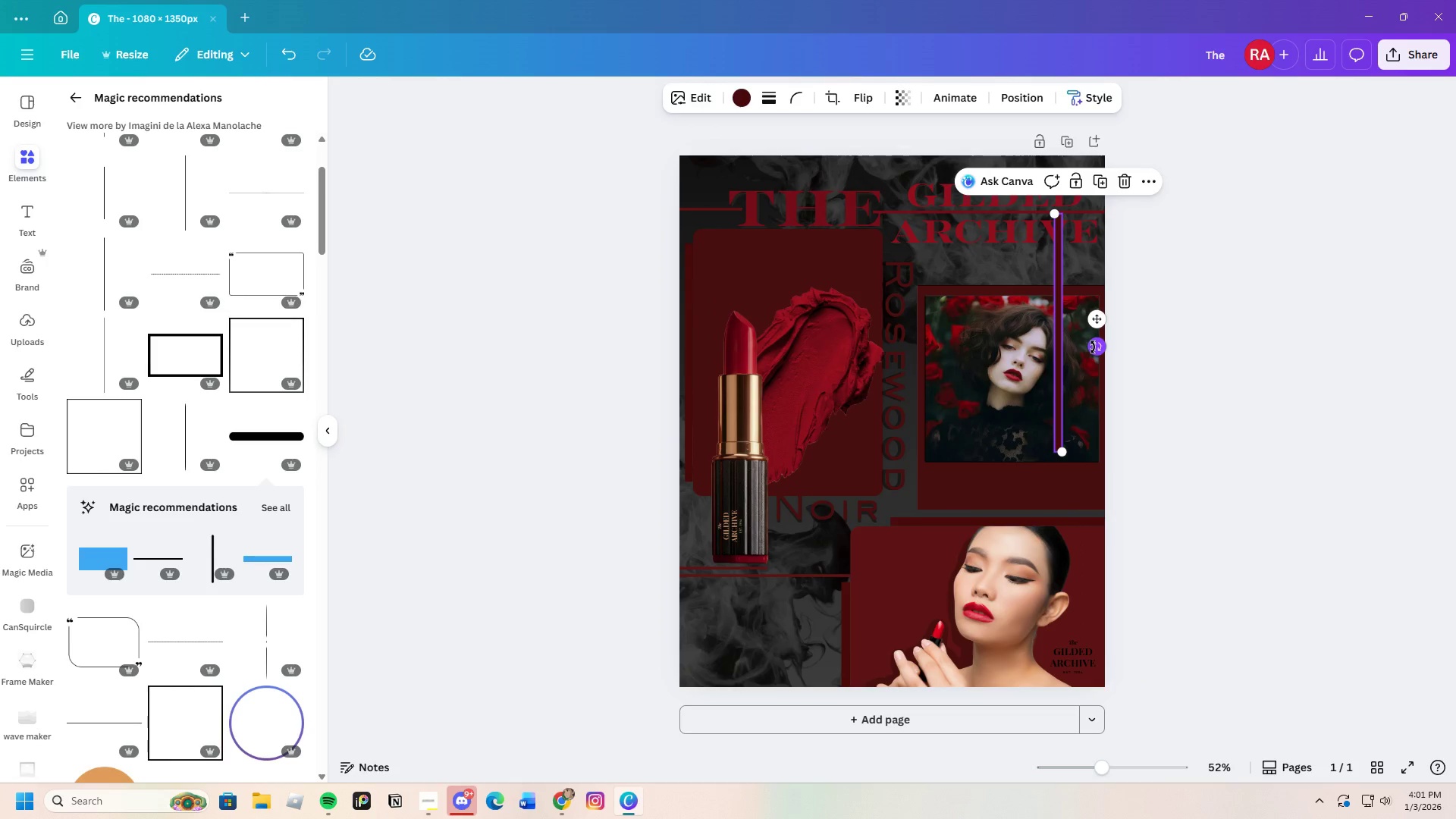 
left_click_drag(start_coordinate=[1093, 347], to_coordinate=[1058, 347])
 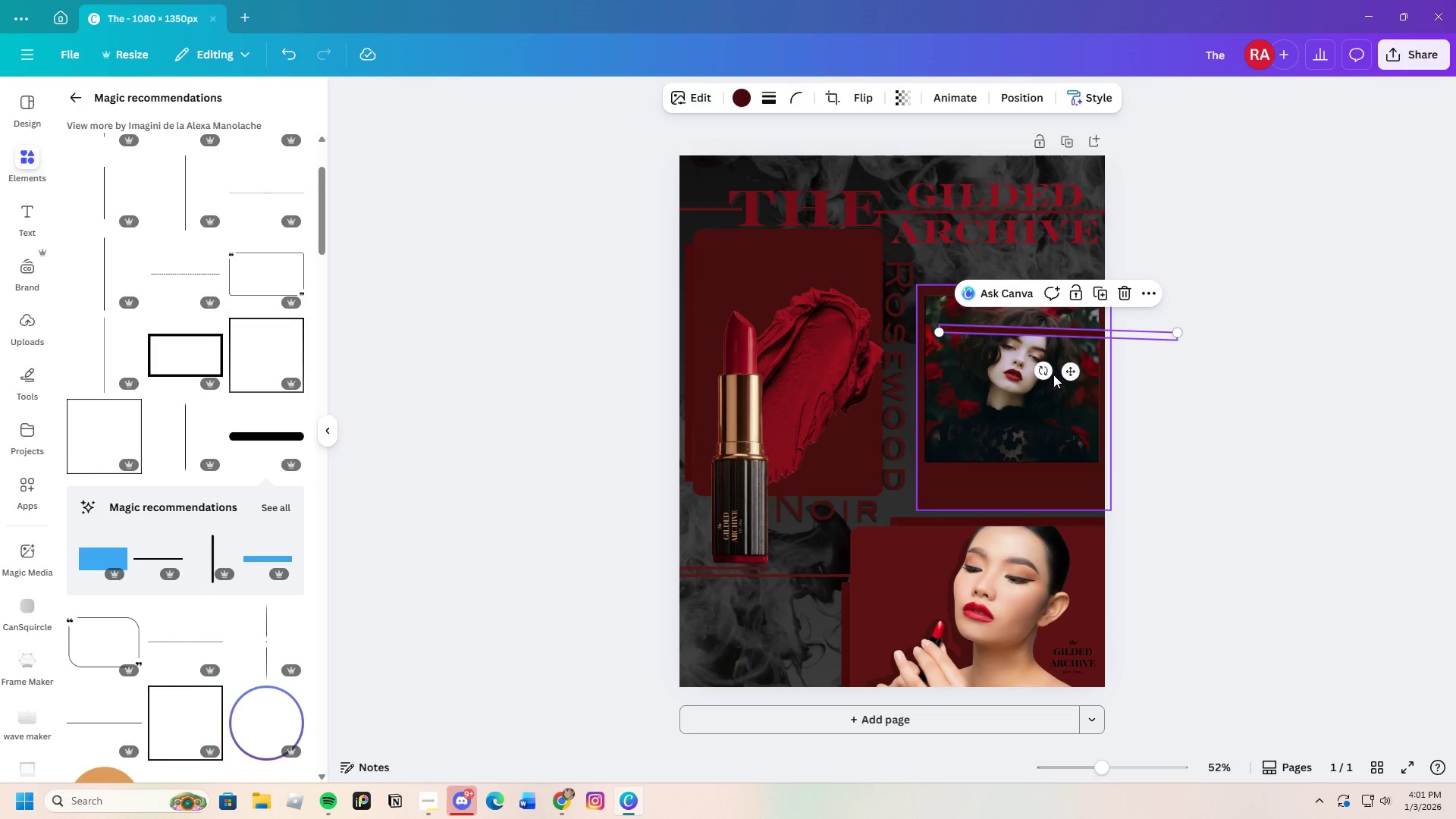 
left_click_drag(start_coordinate=[1042, 370], to_coordinate=[1043, 376])
 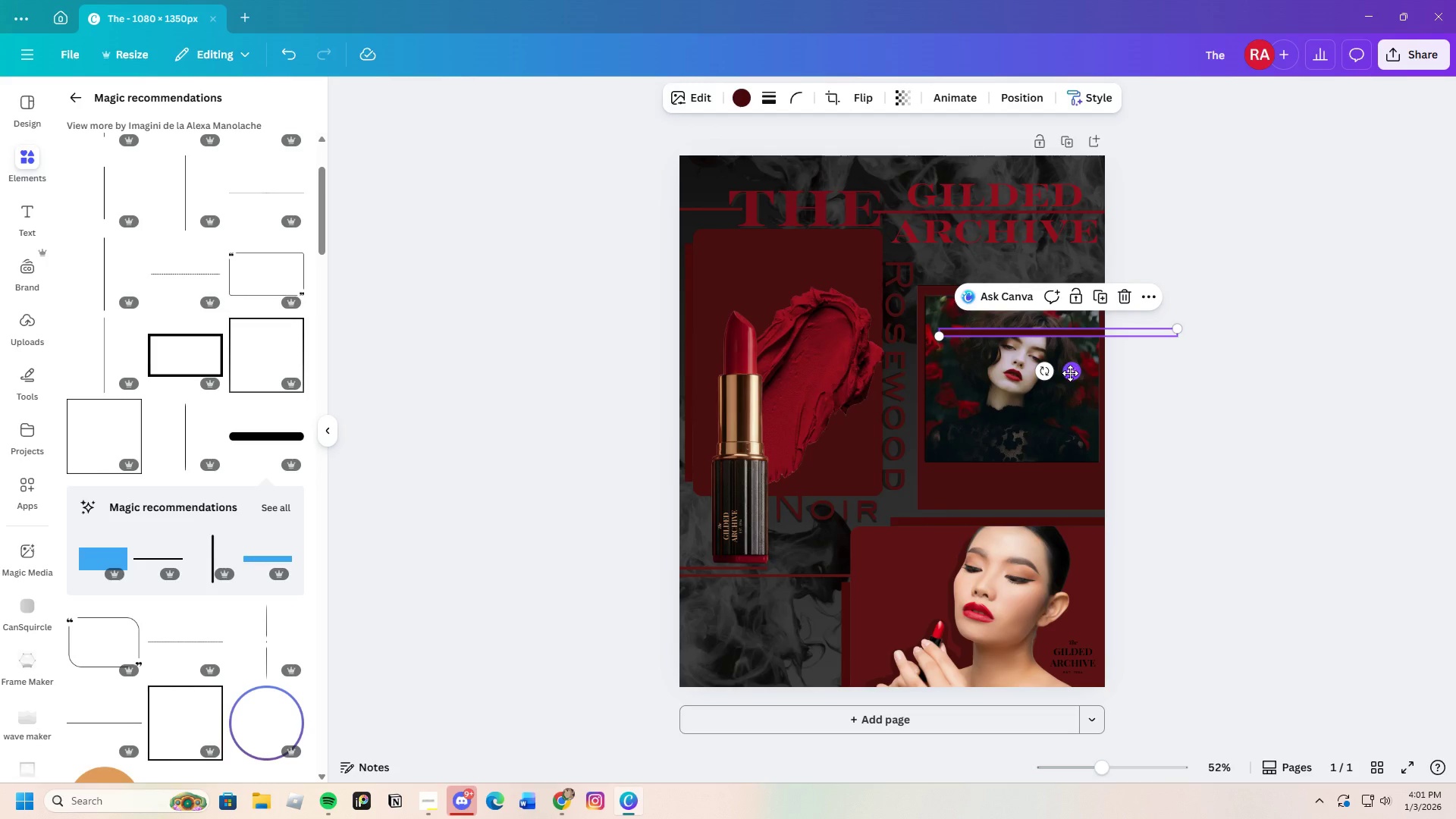 
left_click_drag(start_coordinate=[1070, 373], to_coordinate=[1067, 319])
 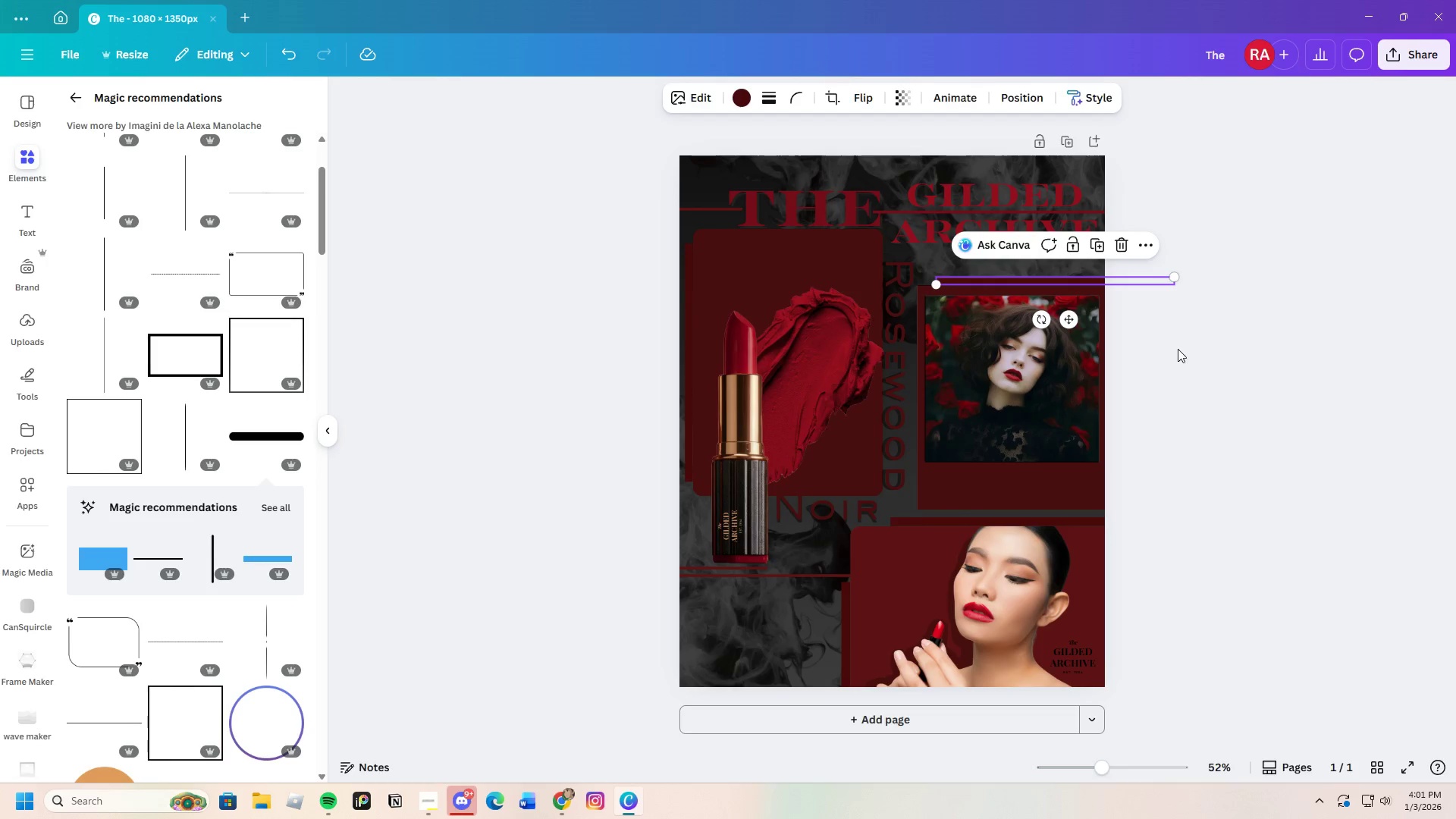 
left_click([1178, 349])
 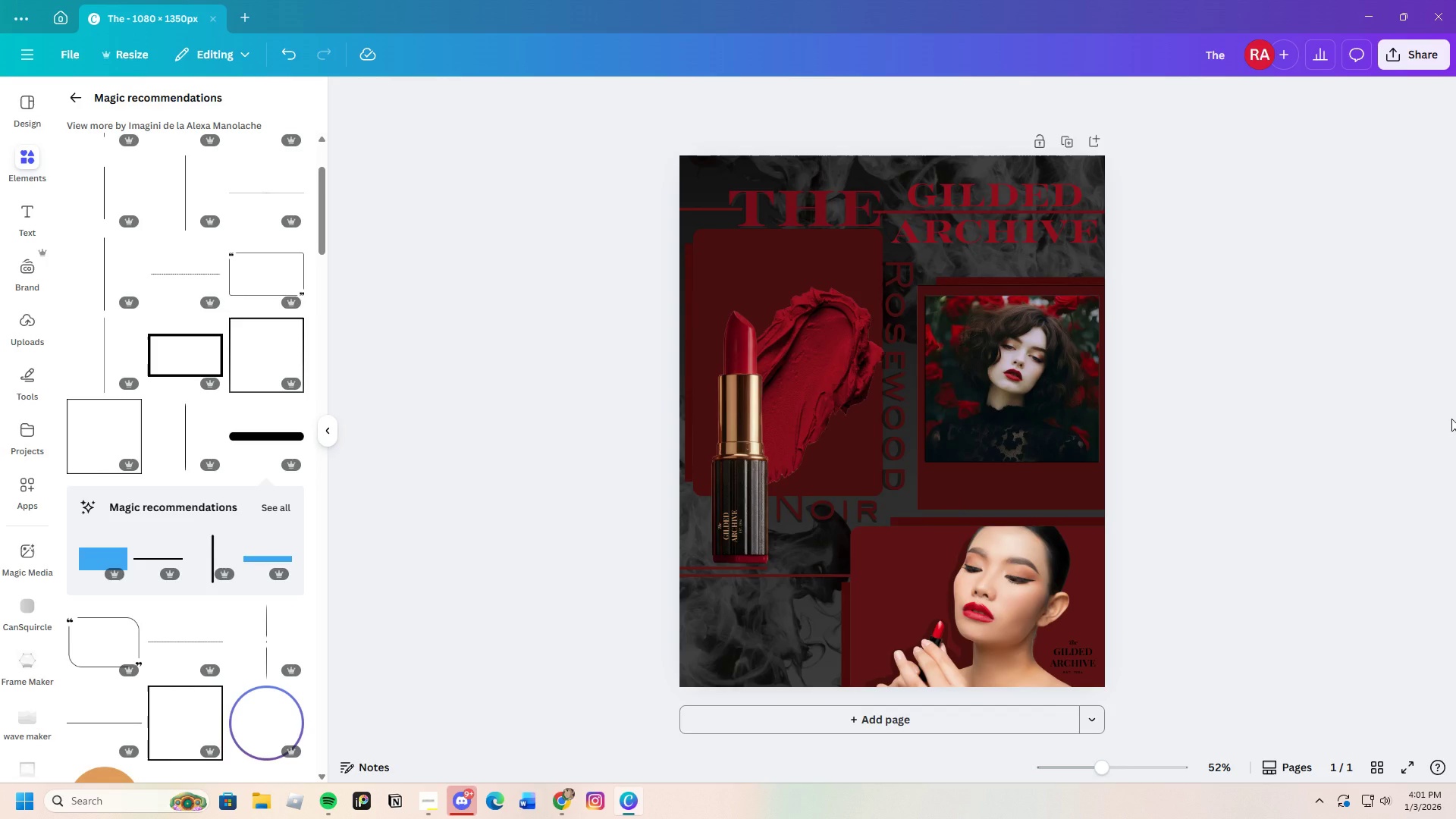 
wait(12.8)
 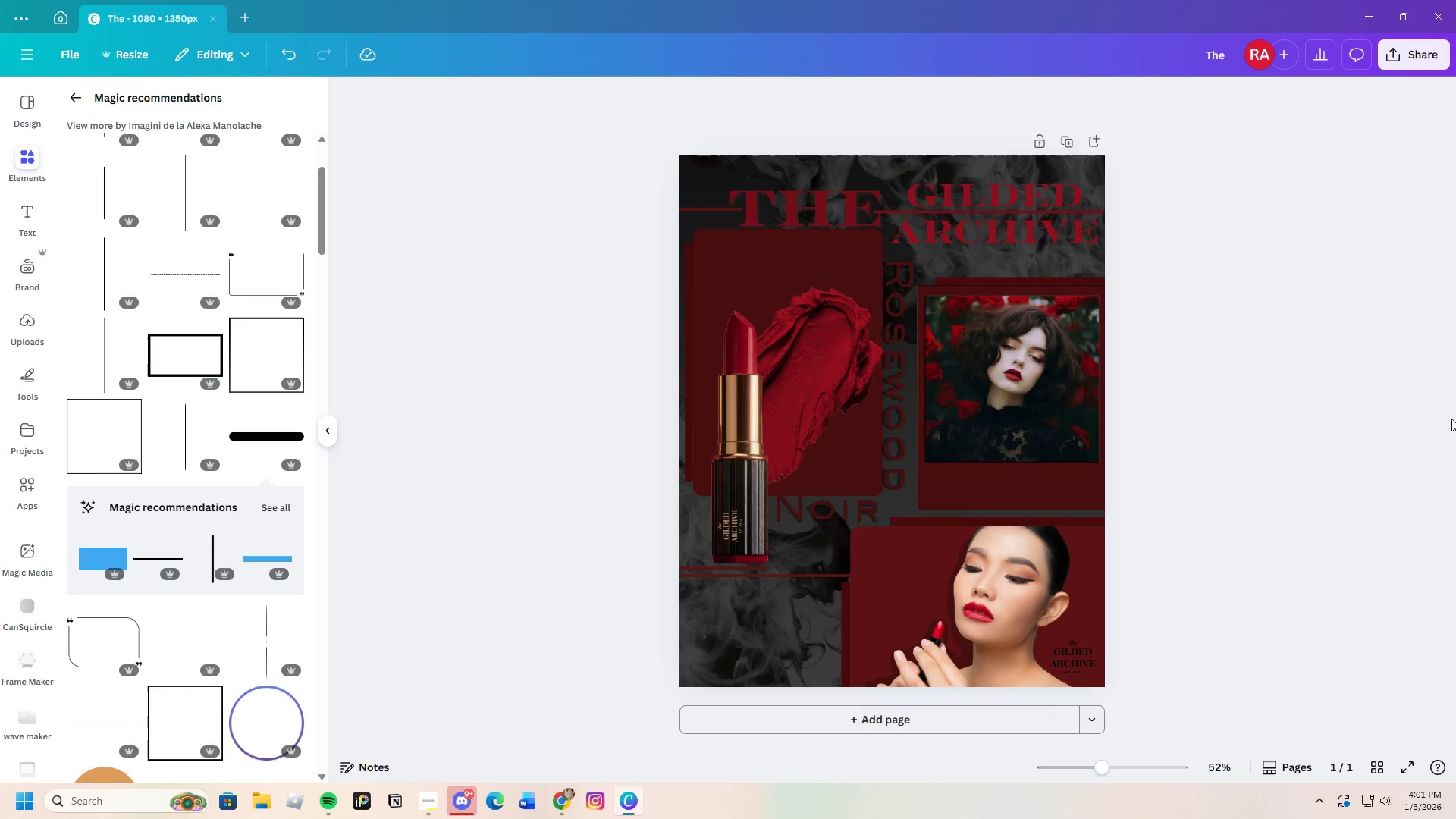 
left_click_drag(start_coordinate=[1093, 775], to_coordinate=[1103, 775])
 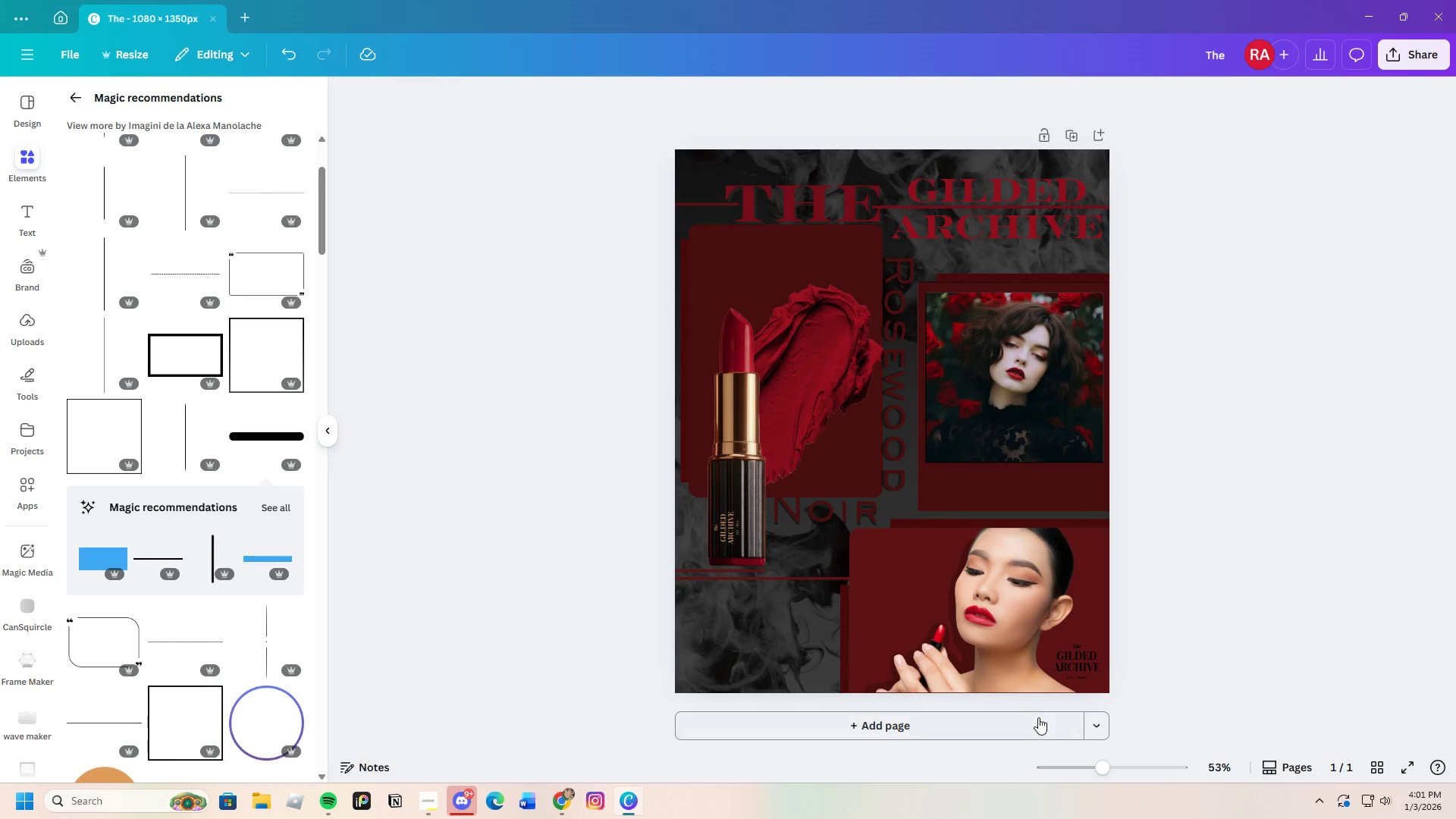 
left_click_drag(start_coordinate=[1099, 768], to_coordinate=[1093, 770])
 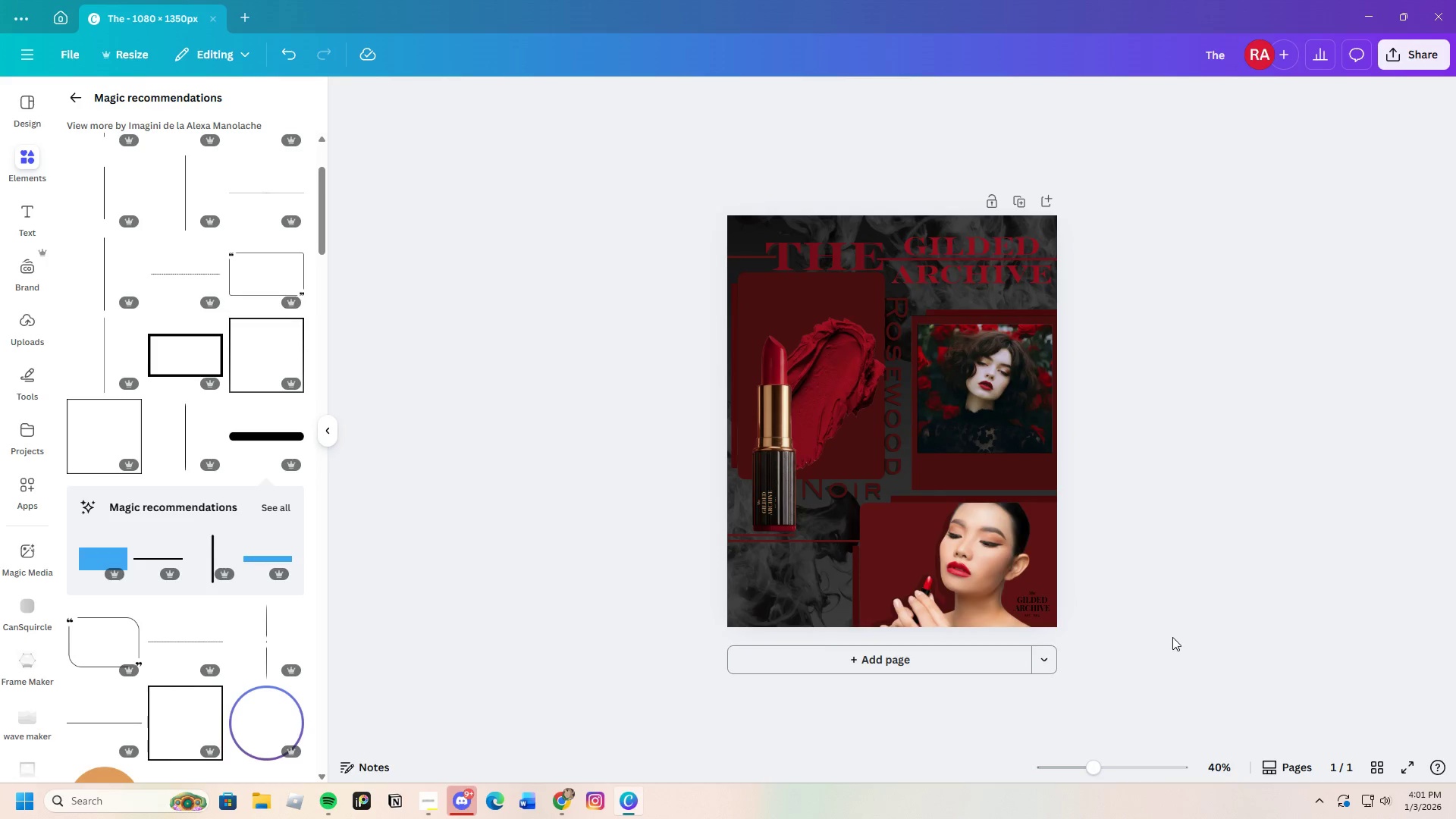 
left_click([1172, 637])
 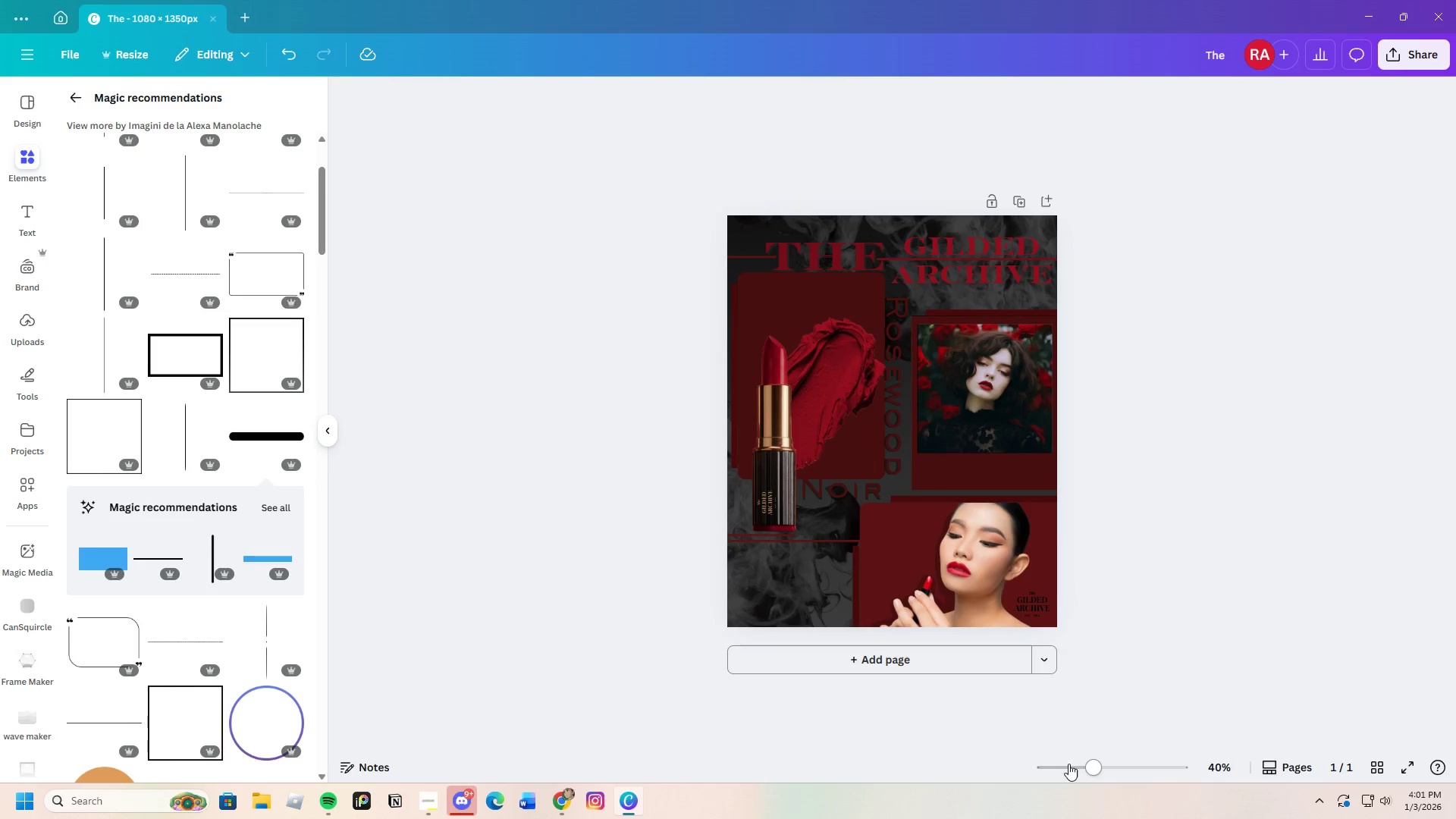 
left_click_drag(start_coordinate=[1094, 763], to_coordinate=[1100, 763])
 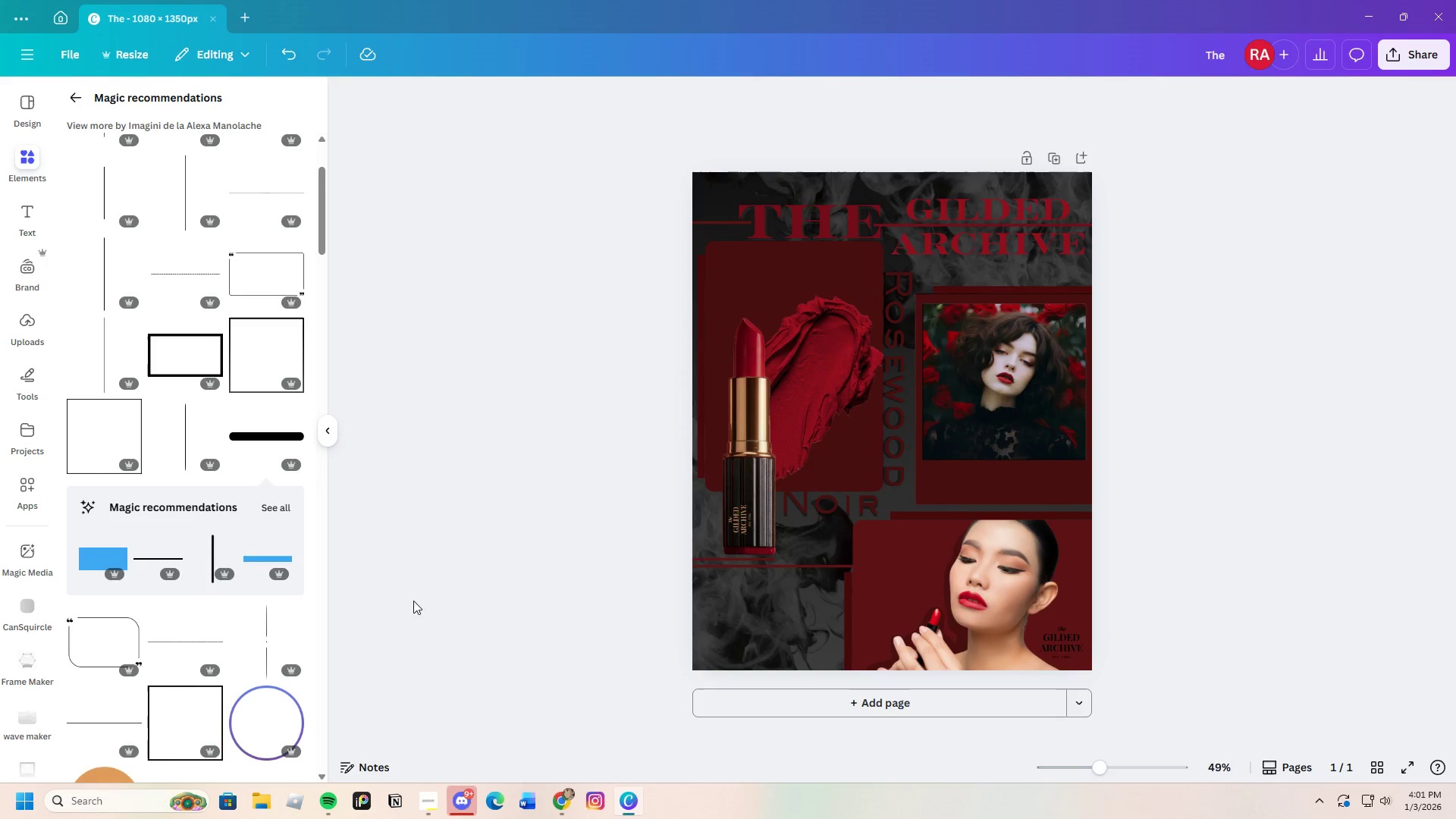 
wait(6.73)
 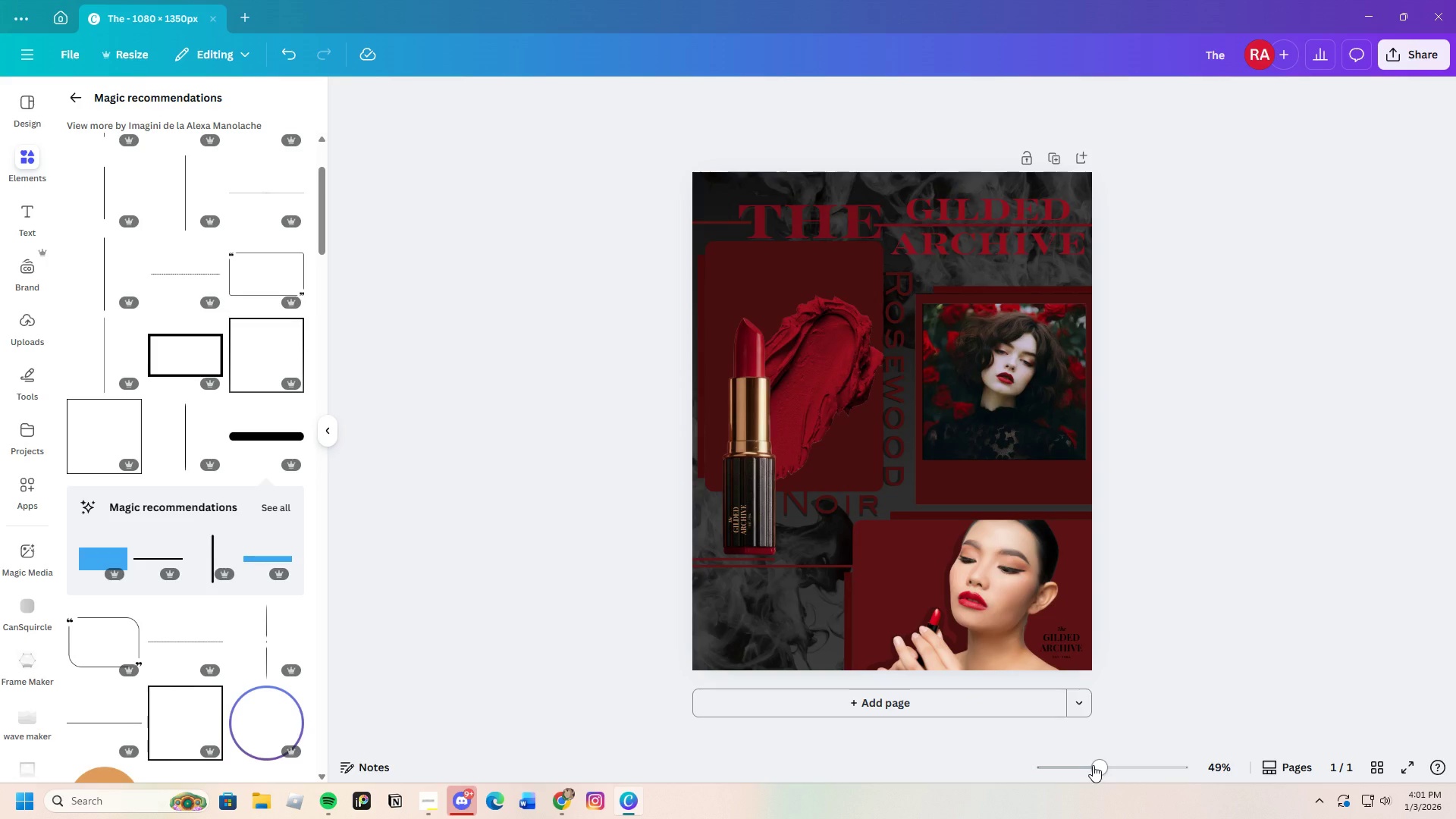 
left_click([903, 515])
 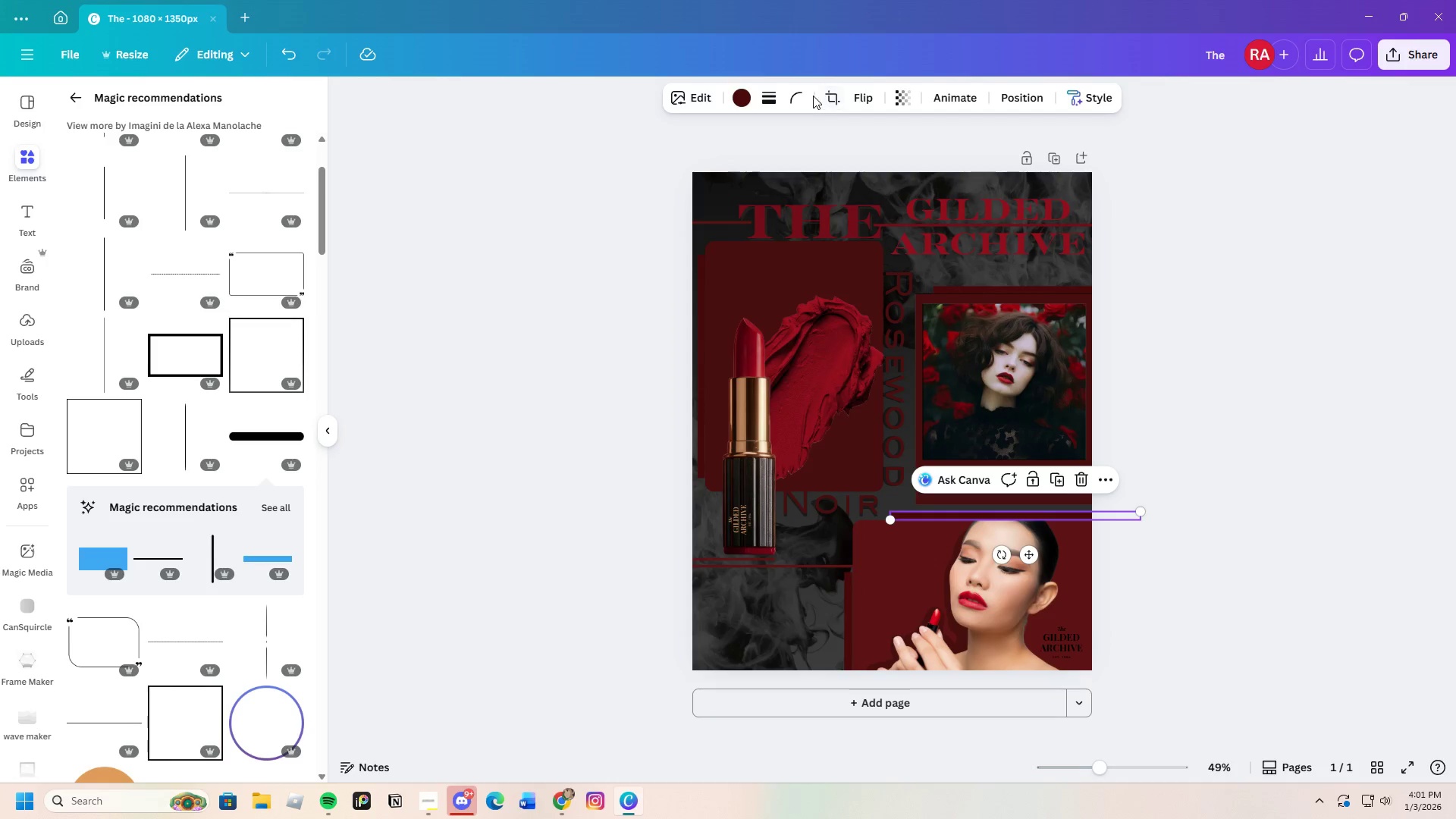 
left_click([796, 96])
 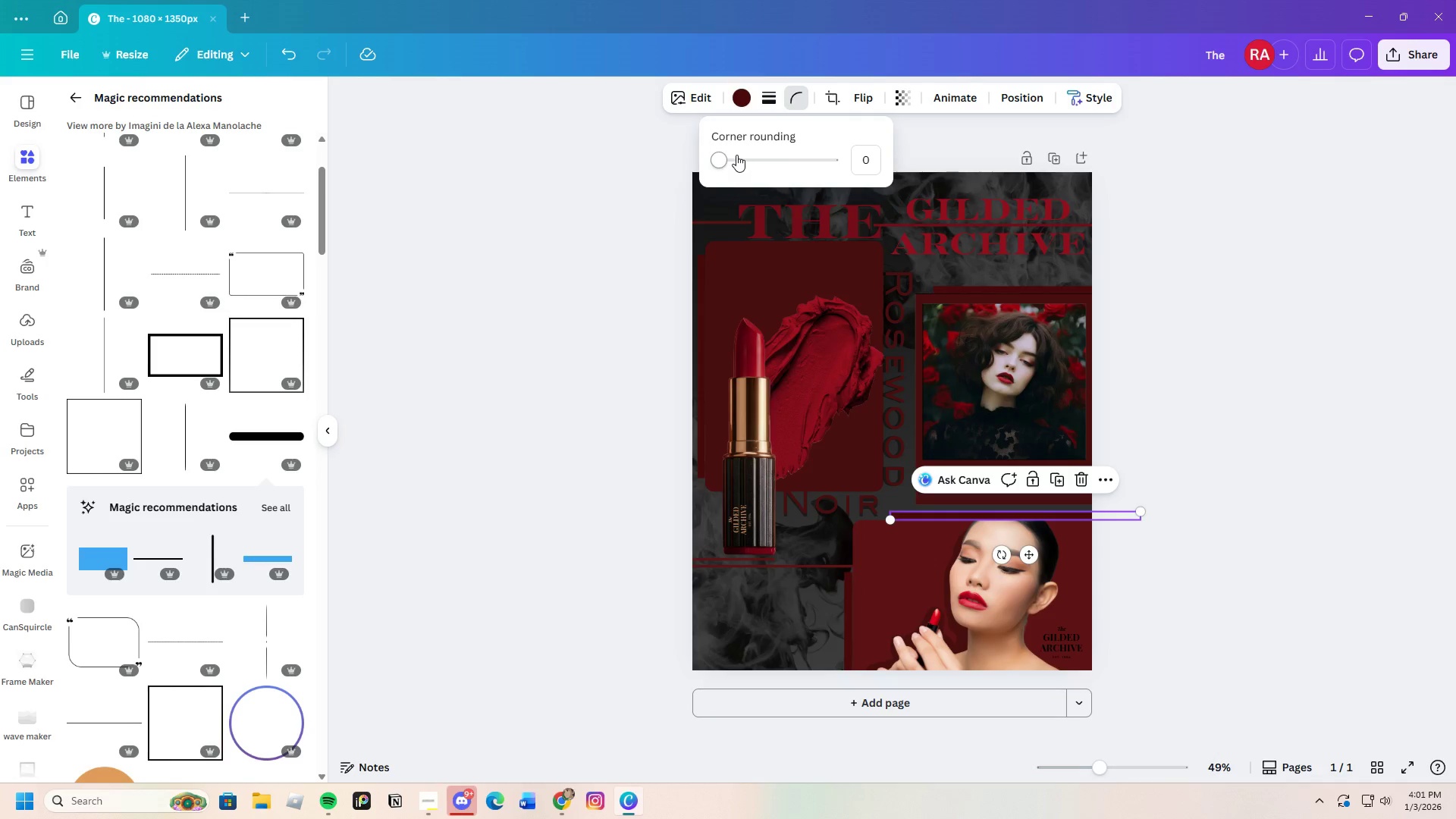 
left_click_drag(start_coordinate=[736, 155], to_coordinate=[757, 156])
 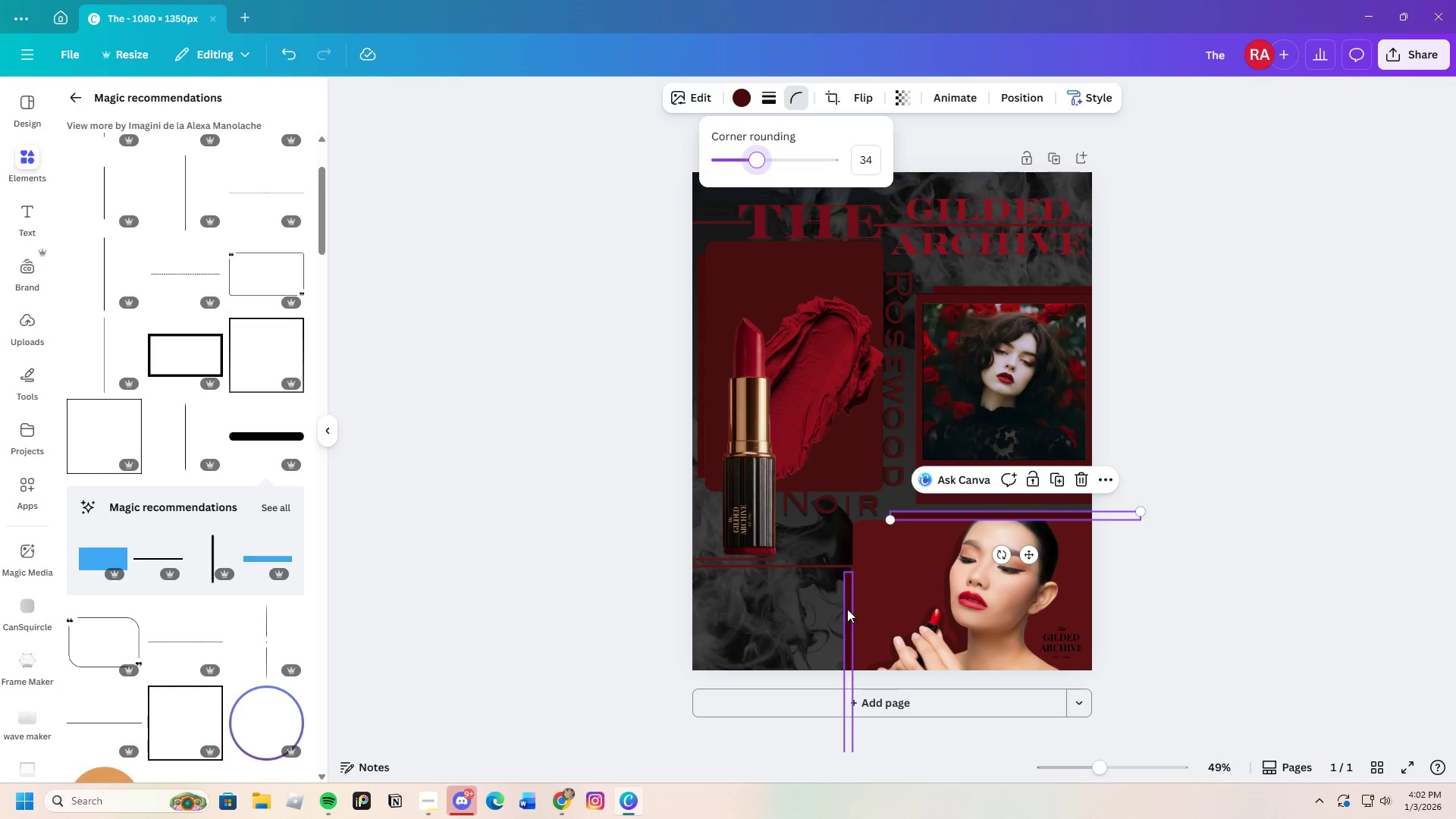 
left_click([847, 609])
 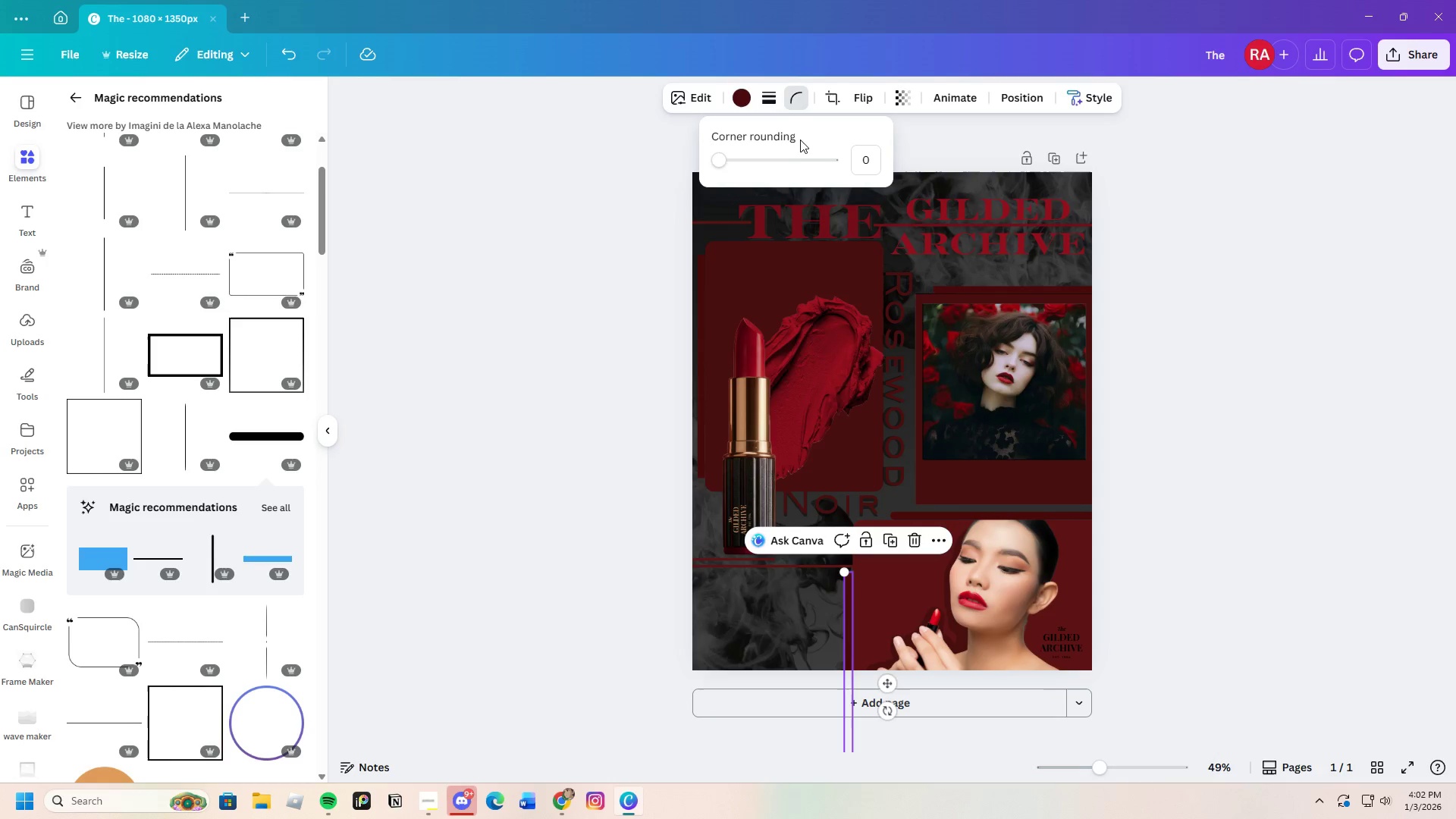 
left_click_drag(start_coordinate=[733, 165], to_coordinate=[757, 169])
 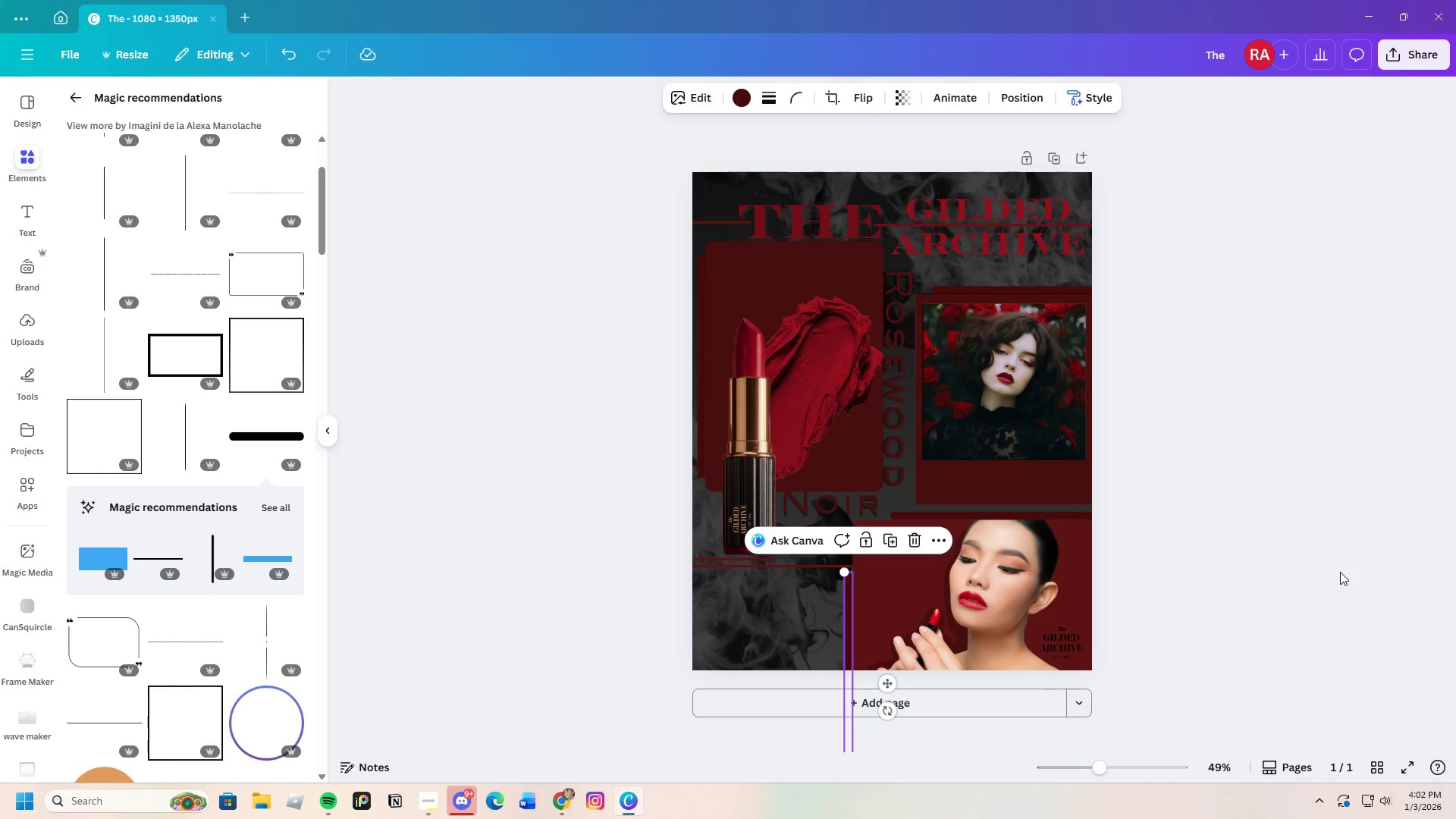 
double_click([1339, 571])
 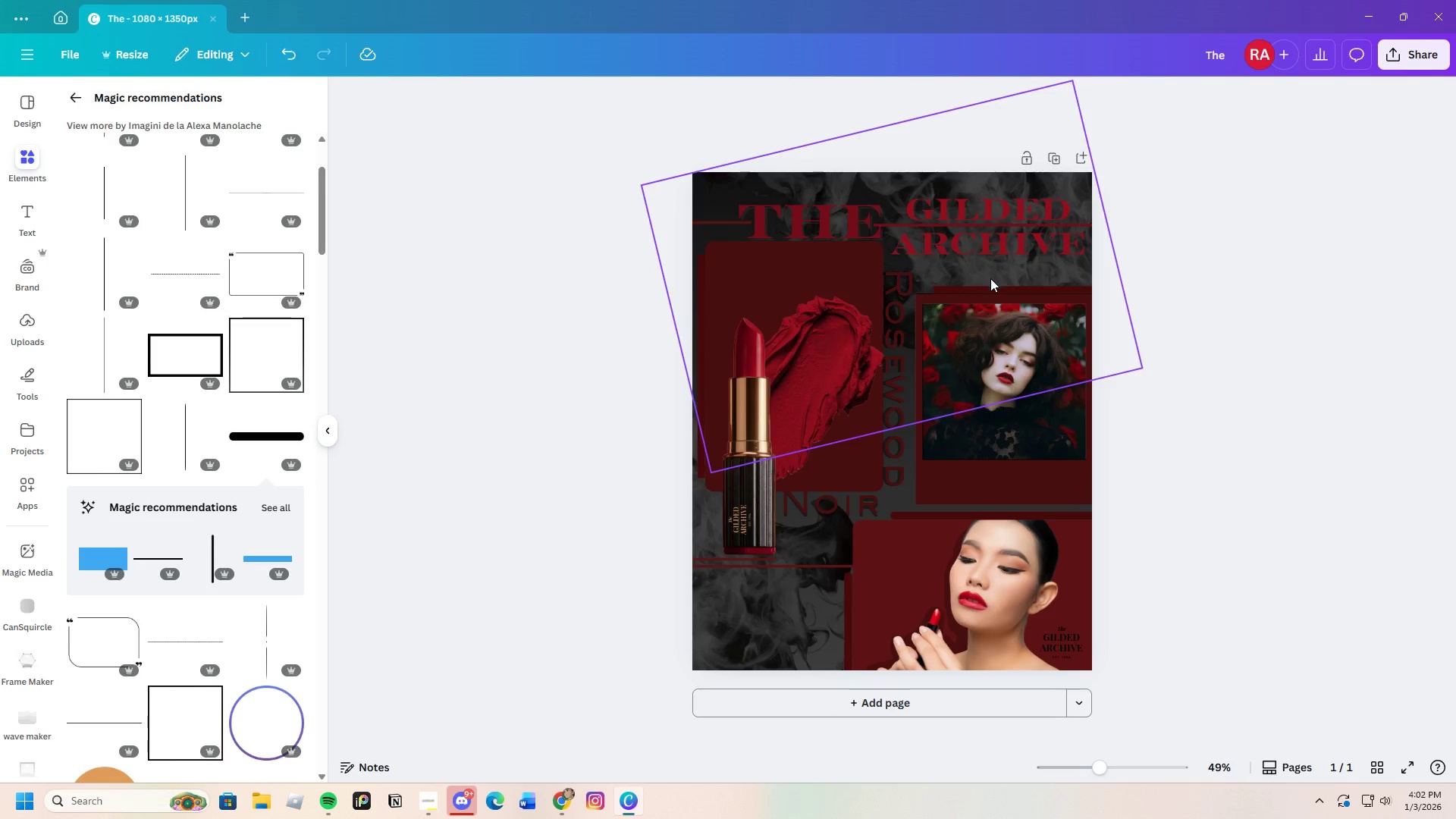 
left_click([994, 287])
 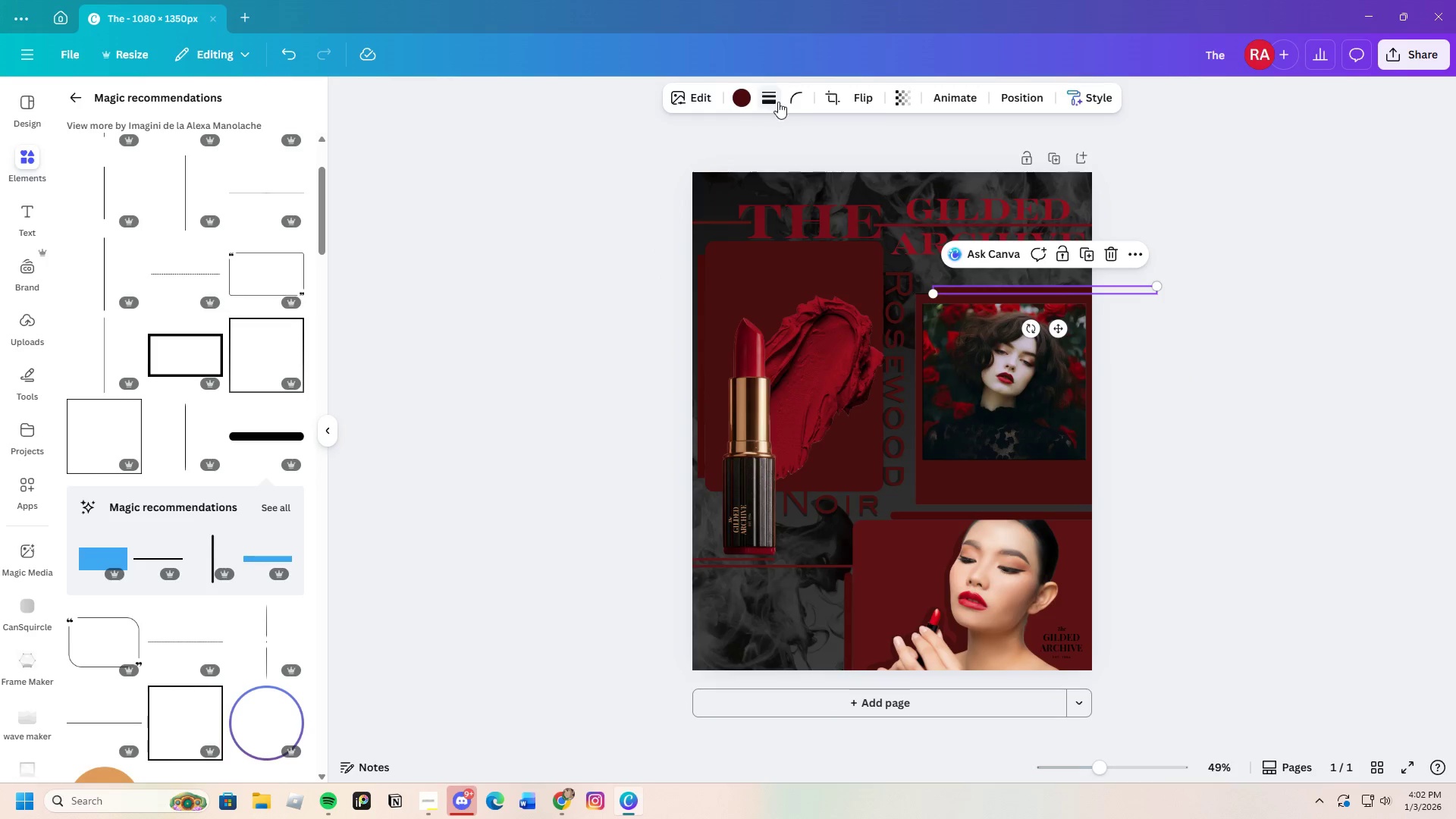 
left_click([799, 101])
 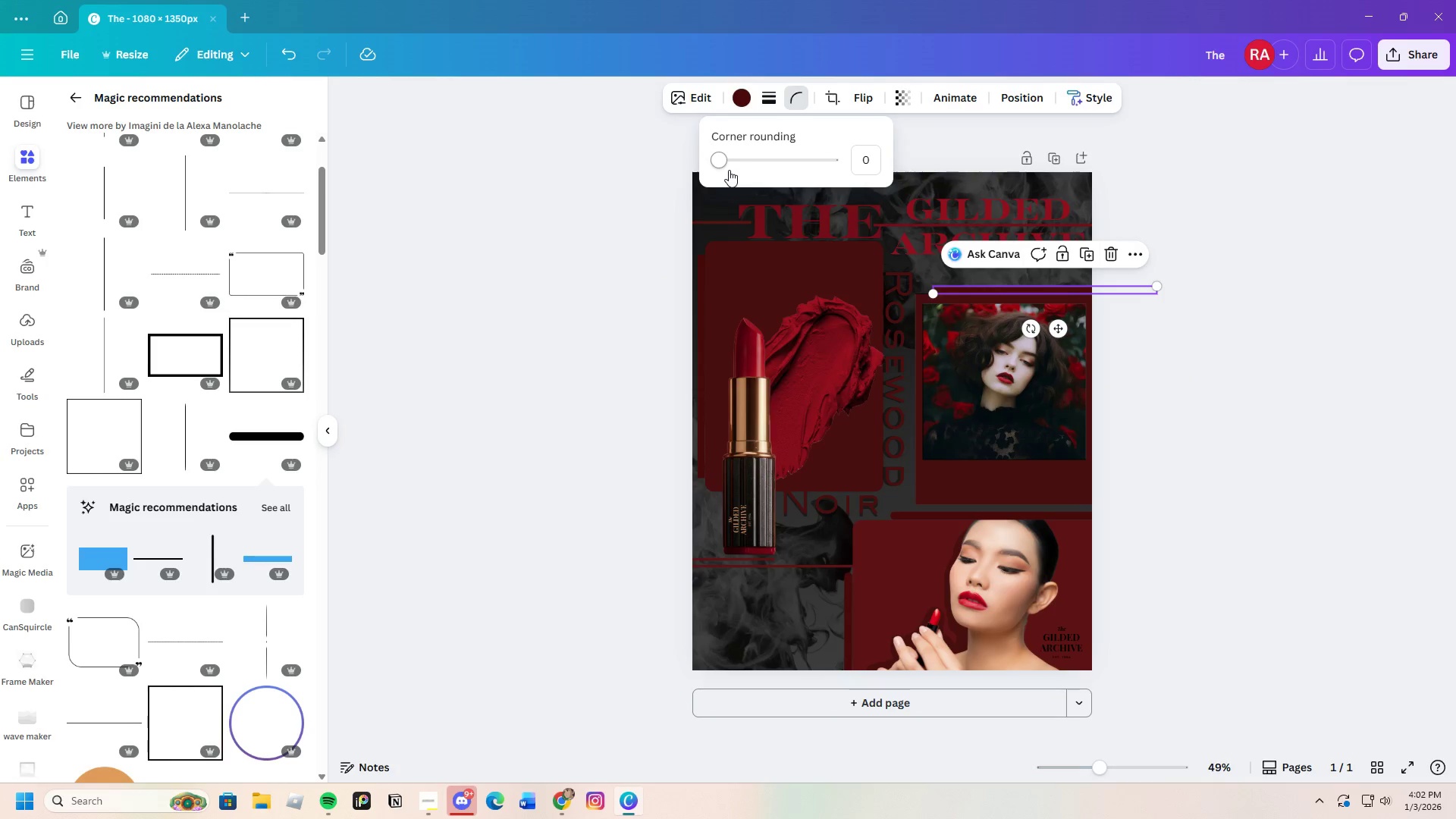 
left_click_drag(start_coordinate=[729, 168], to_coordinate=[757, 165])
 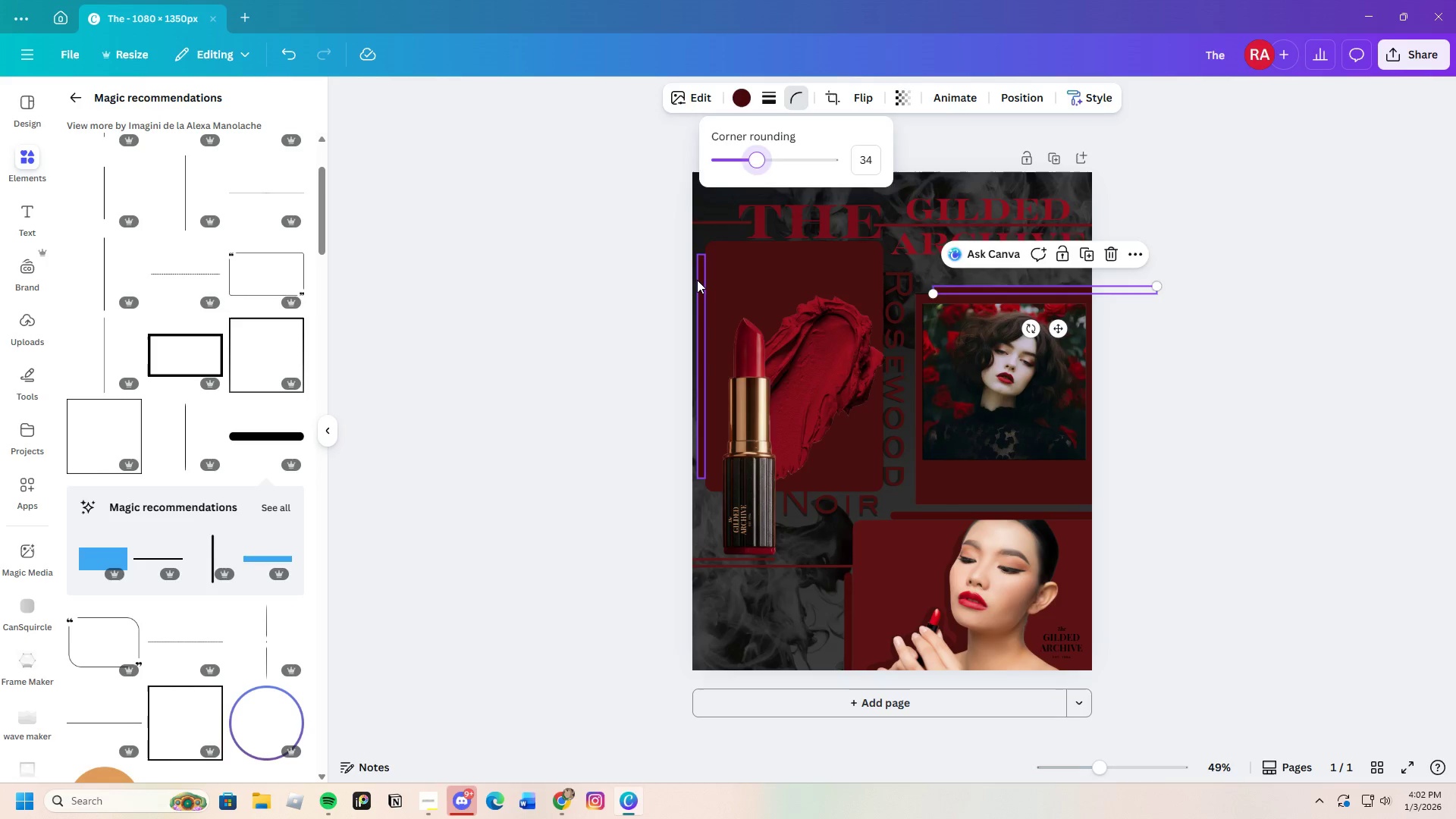 
left_click([697, 280])
 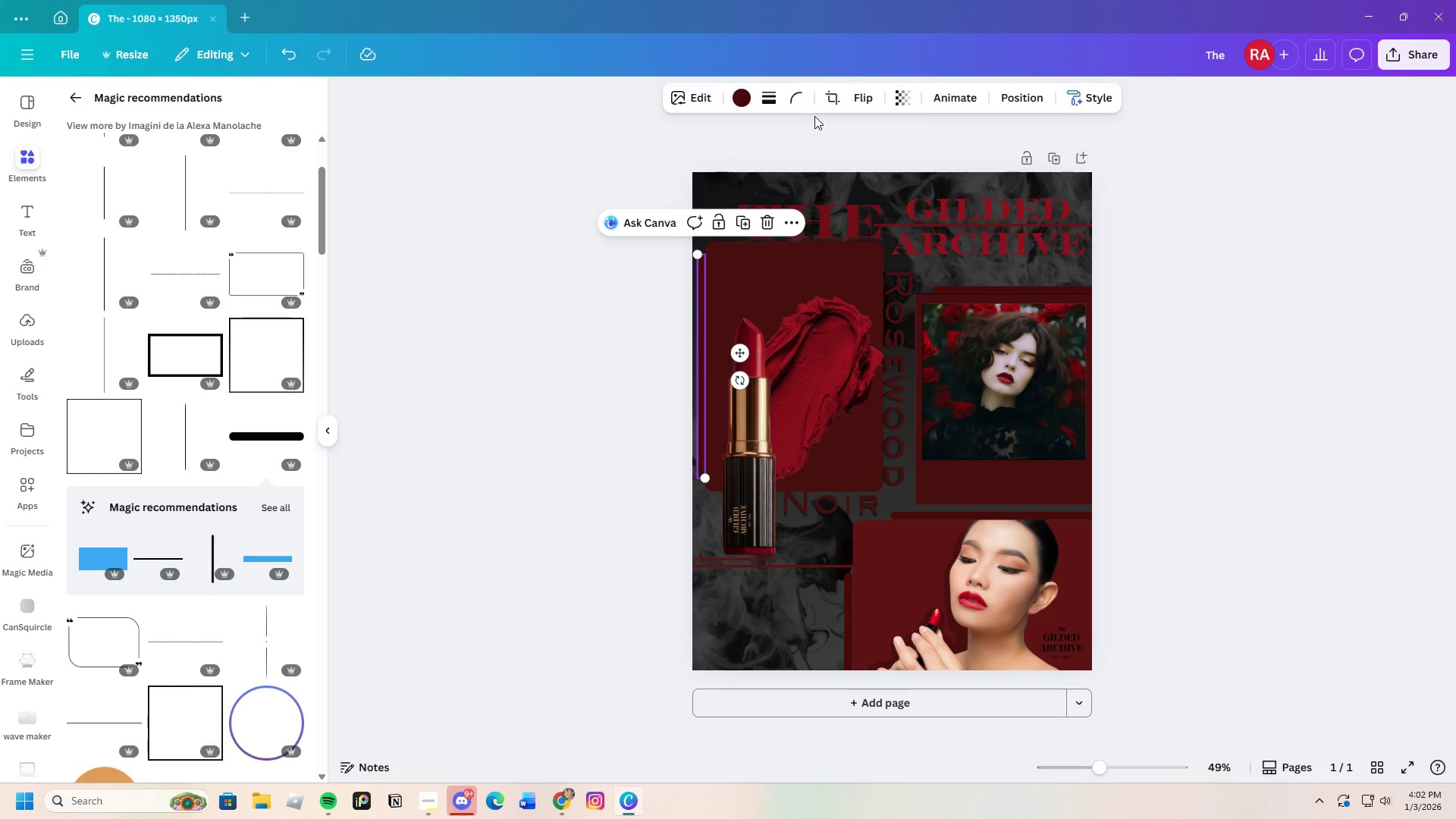 
left_click([791, 102])
 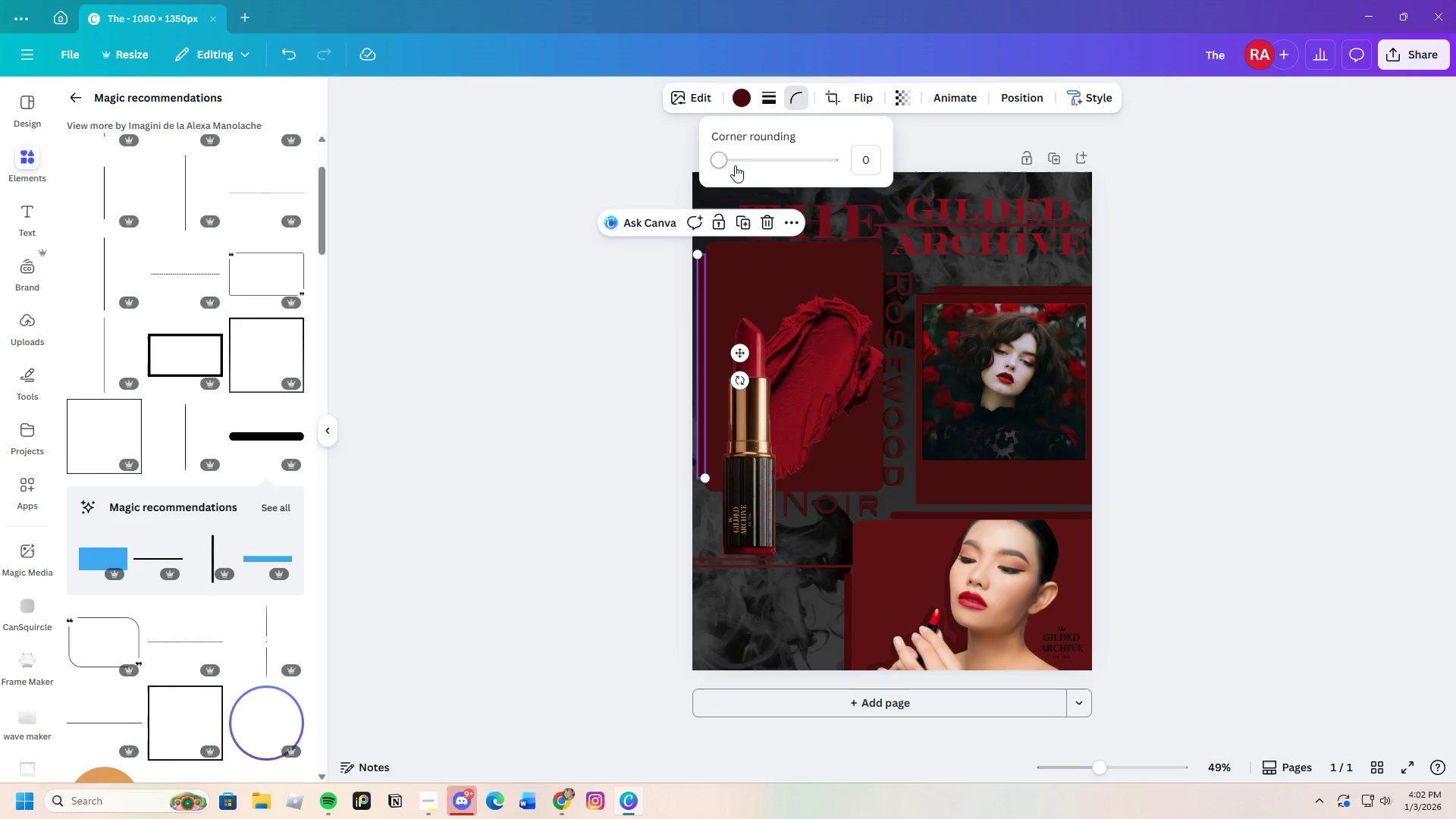 
left_click_drag(start_coordinate=[734, 165], to_coordinate=[757, 165])
 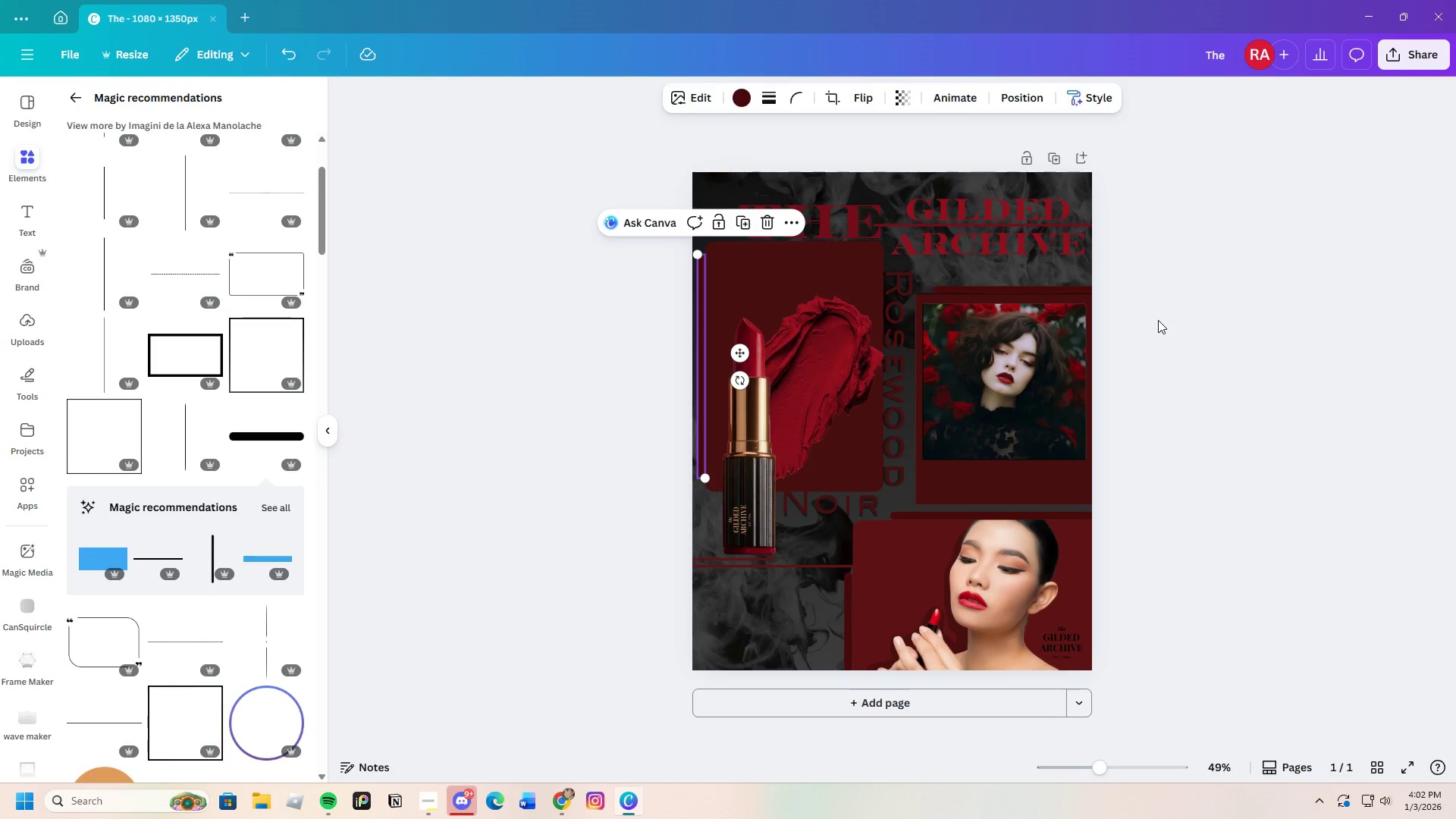 
double_click([1158, 320])
 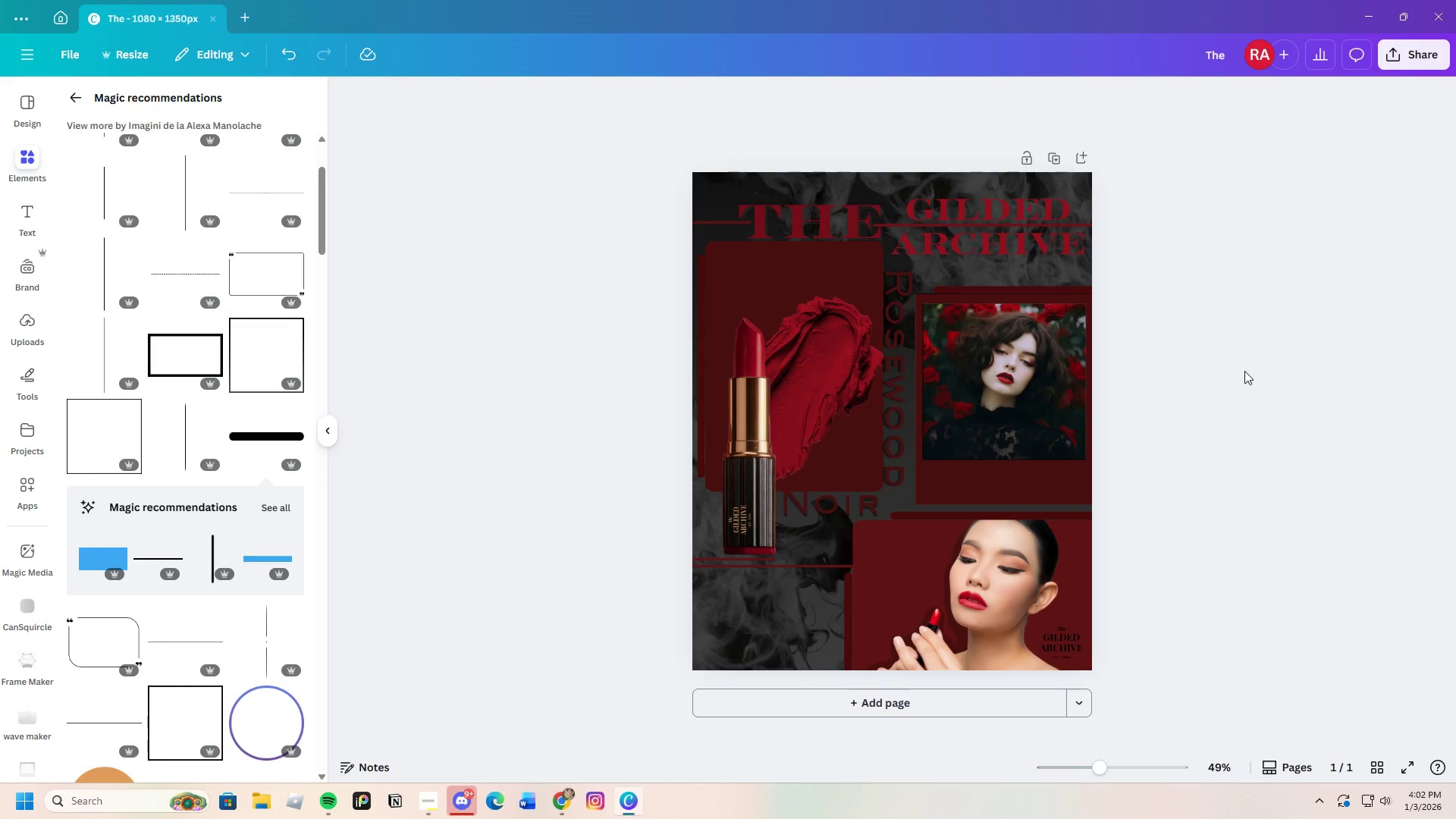 
wait(15.97)
 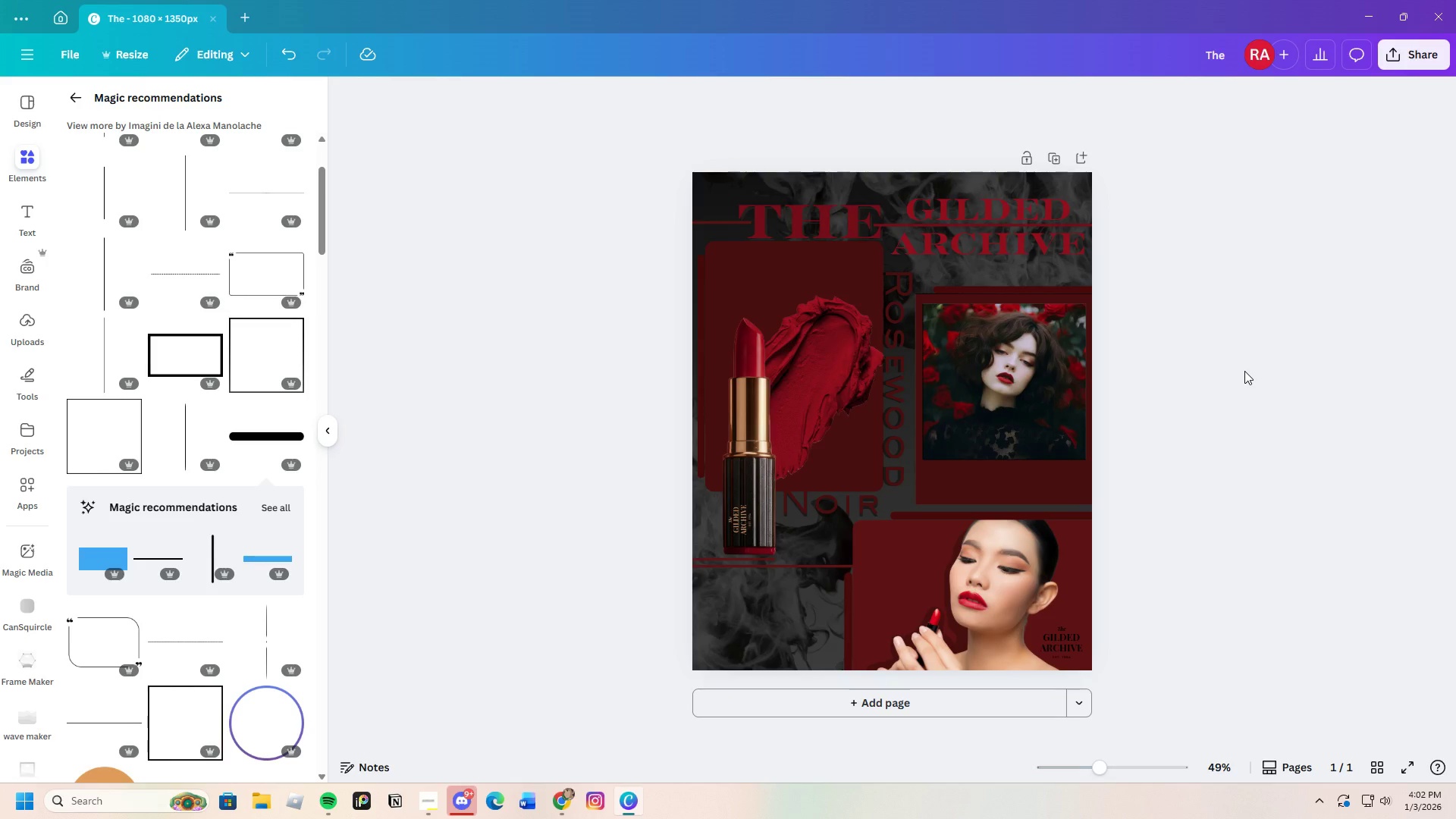 
left_click_drag(start_coordinate=[1113, 772], to_coordinate=[1111, 779])
 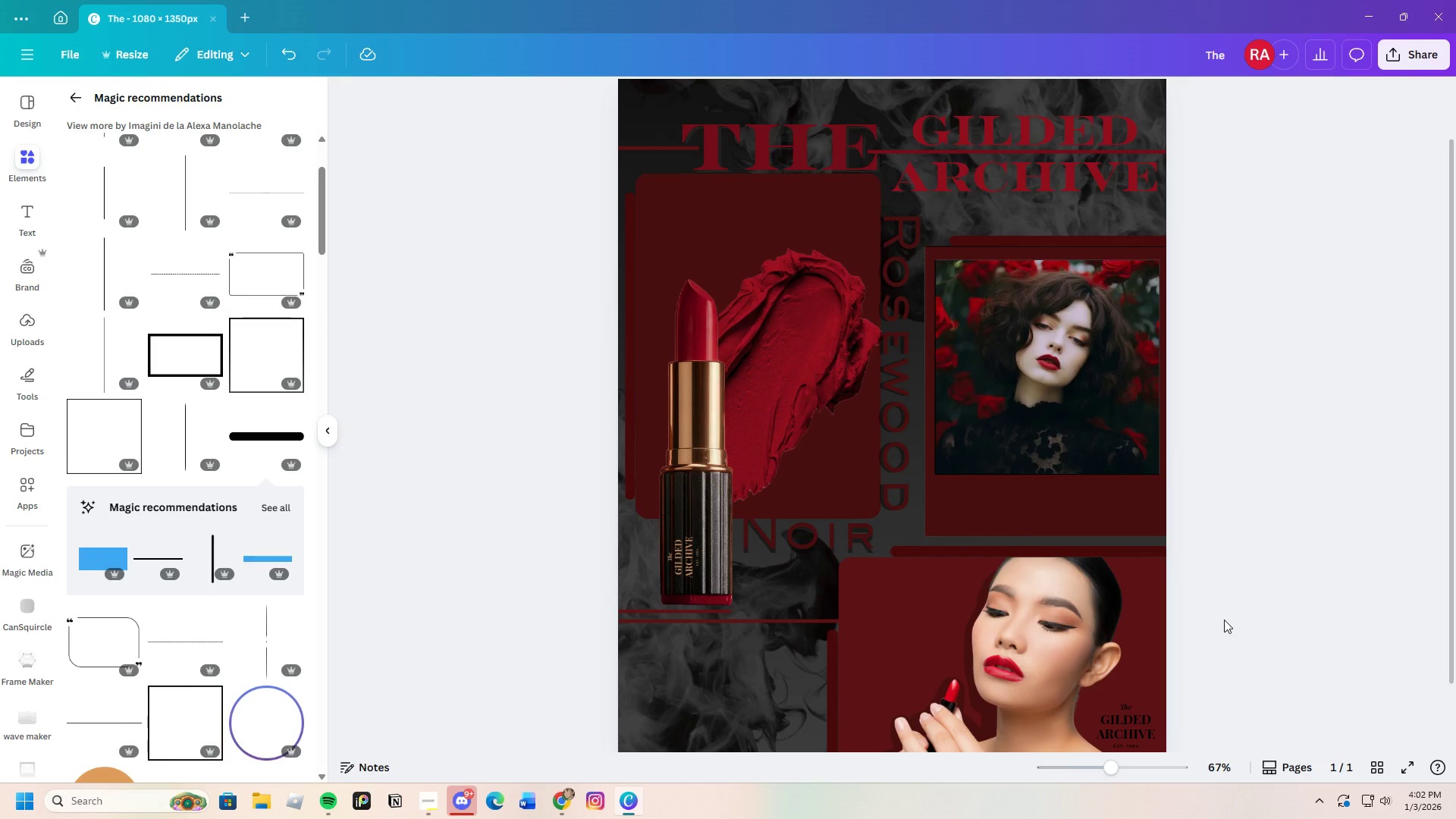 
left_click([1224, 620])
 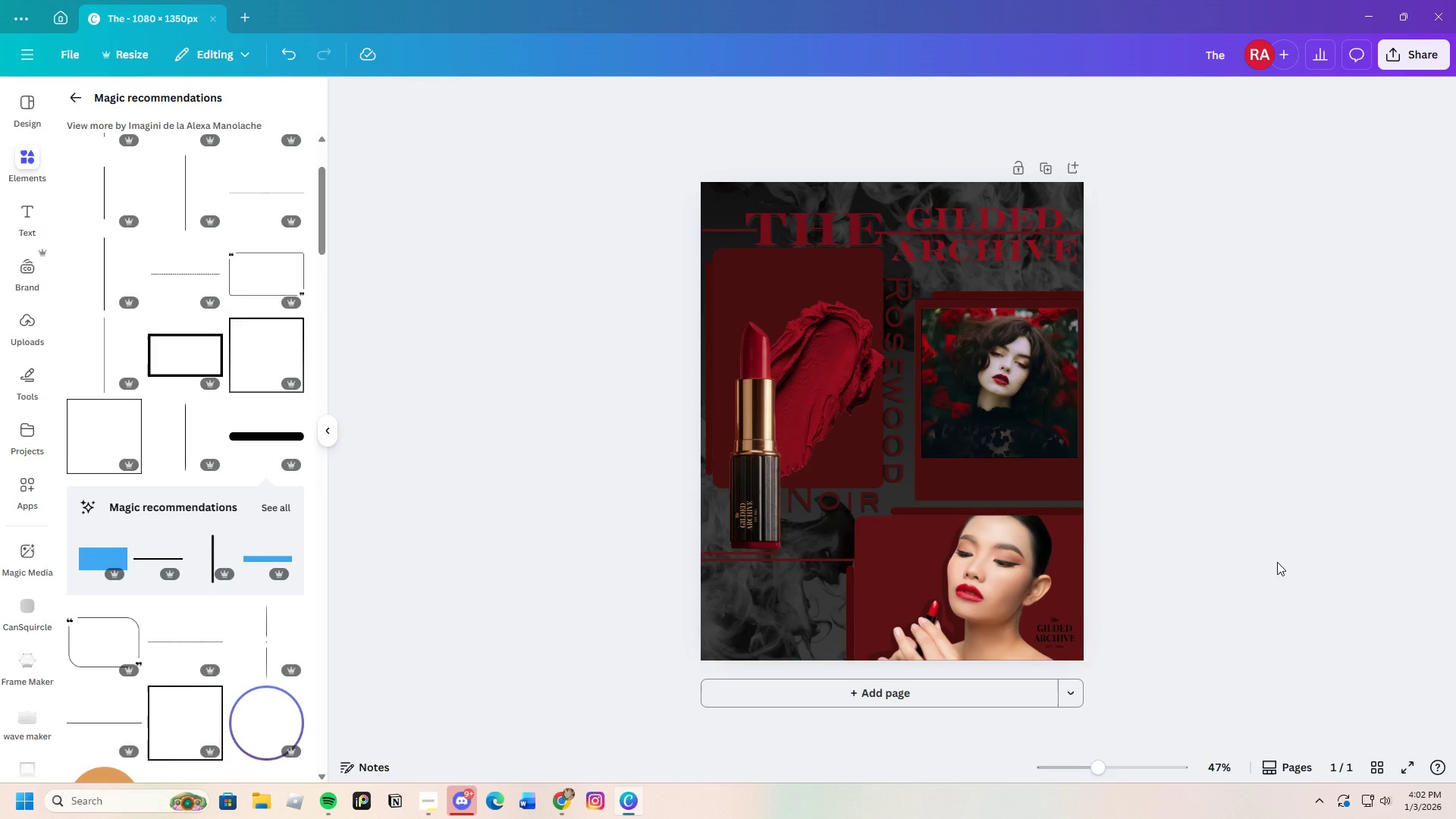 
wait(19.25)
 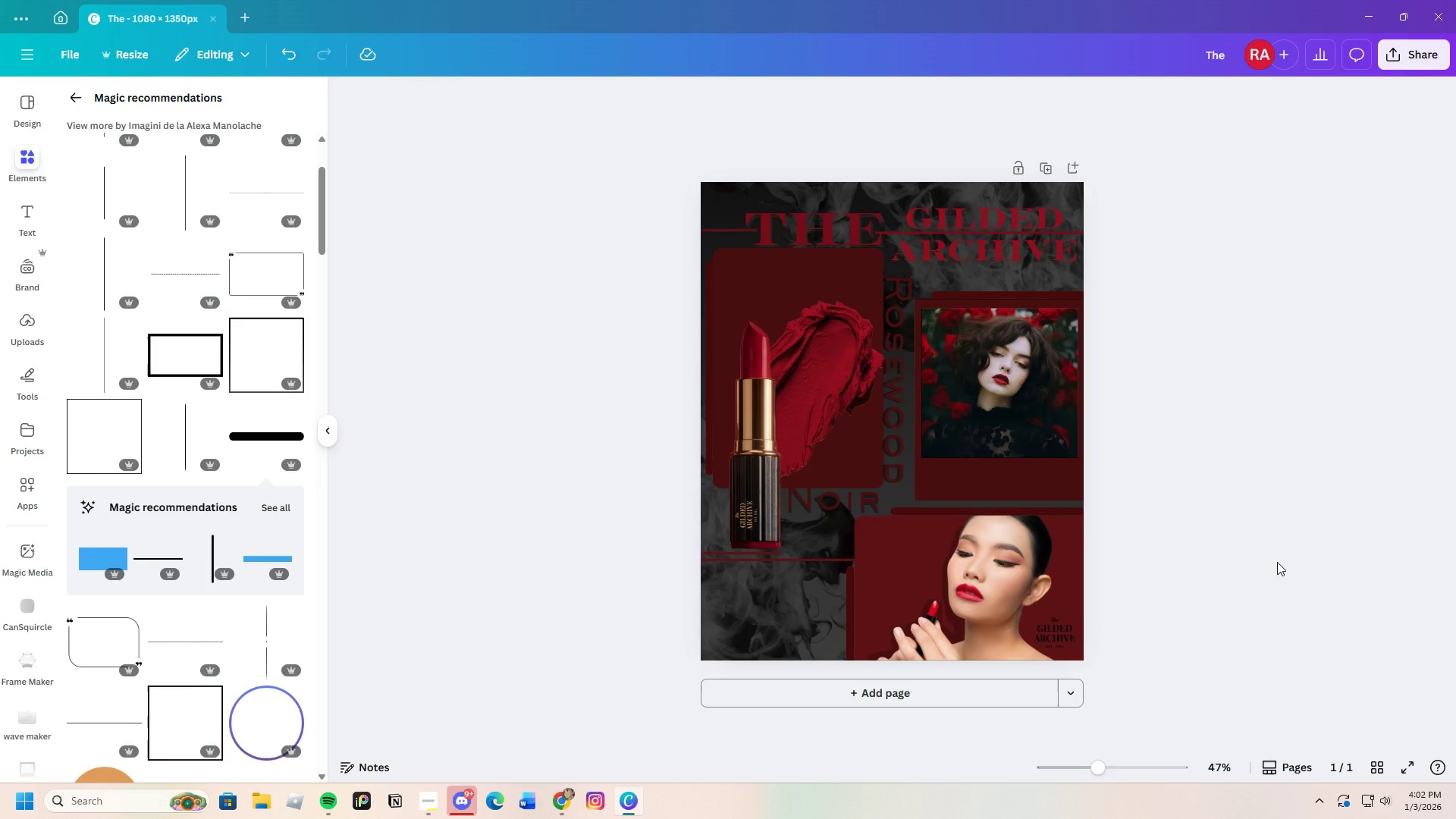 
scroll: coordinate [209, 617], scroll_direction: down, amount: 7.0
 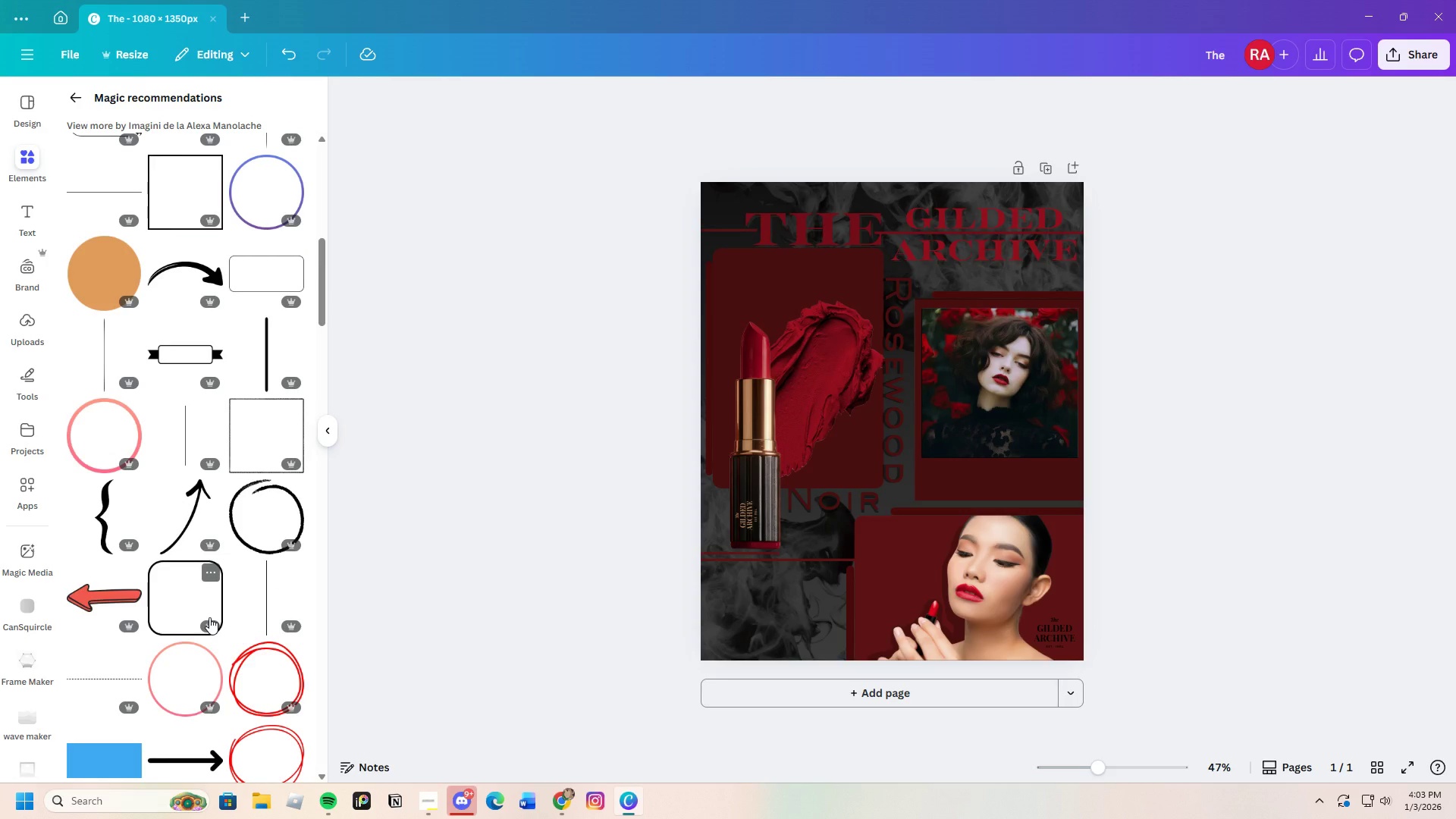 
wait(15.19)
 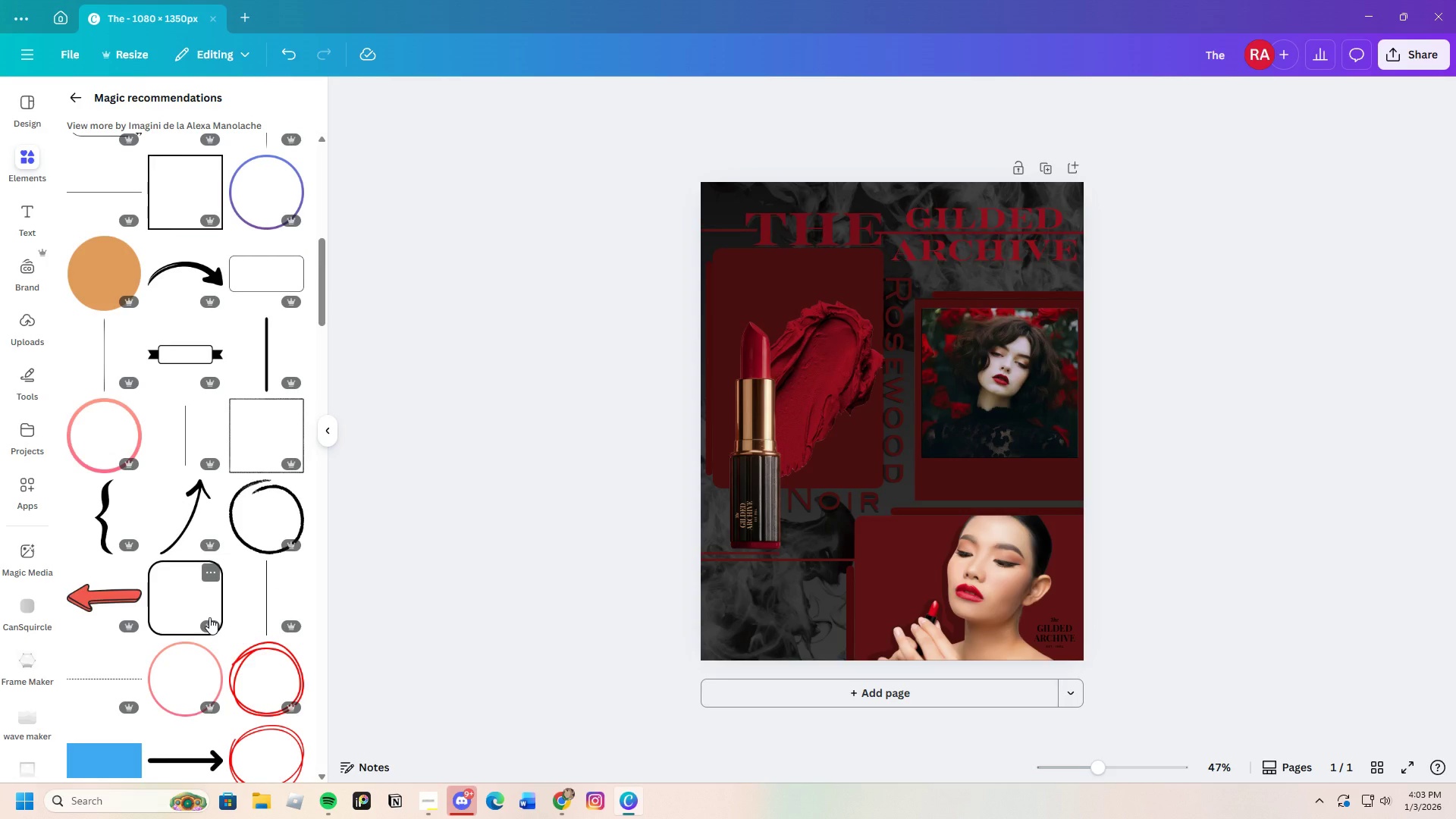 
scroll: coordinate [132, 565], scroll_direction: down, amount: 8.0
 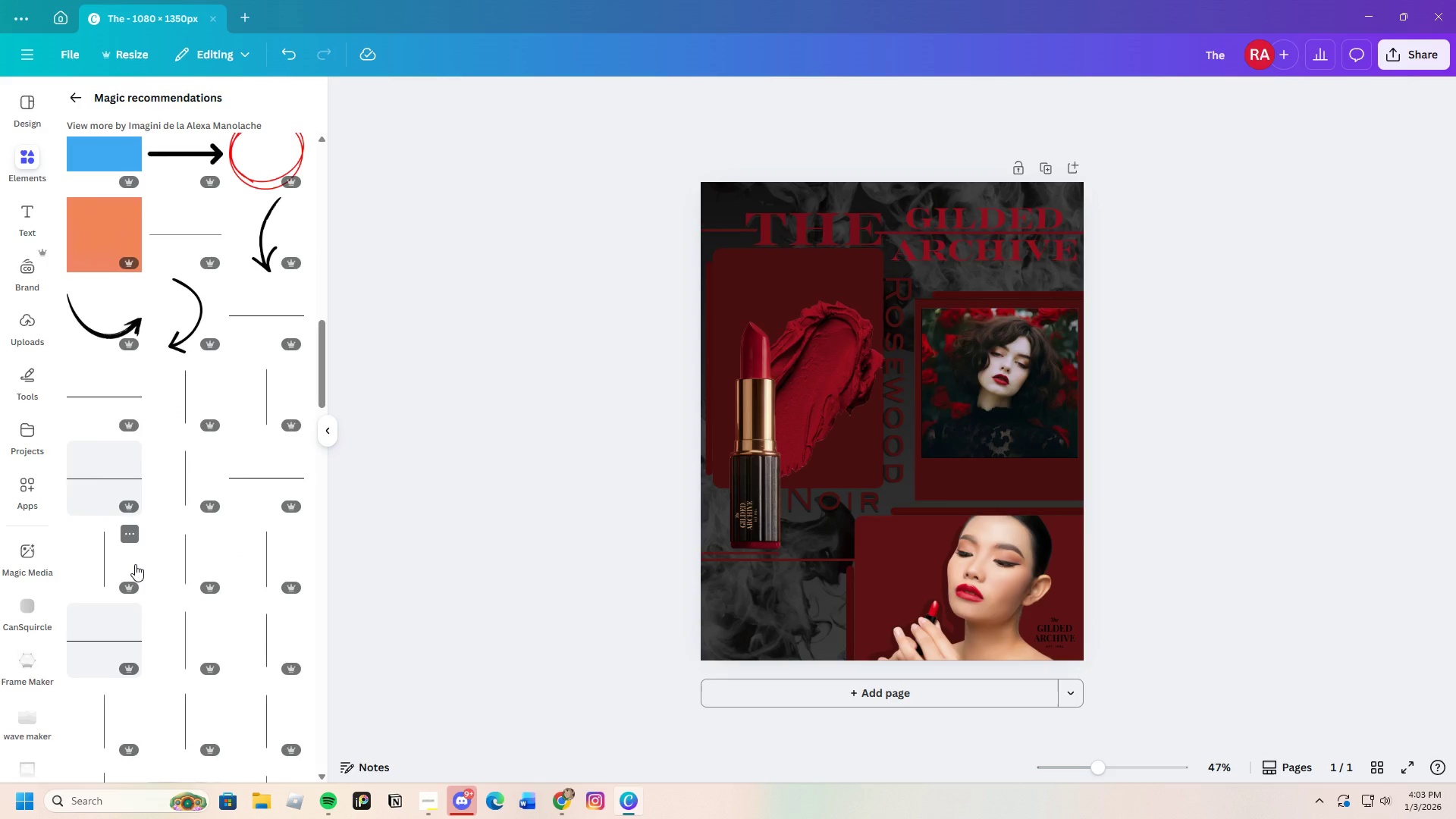 
wait(5.95)
 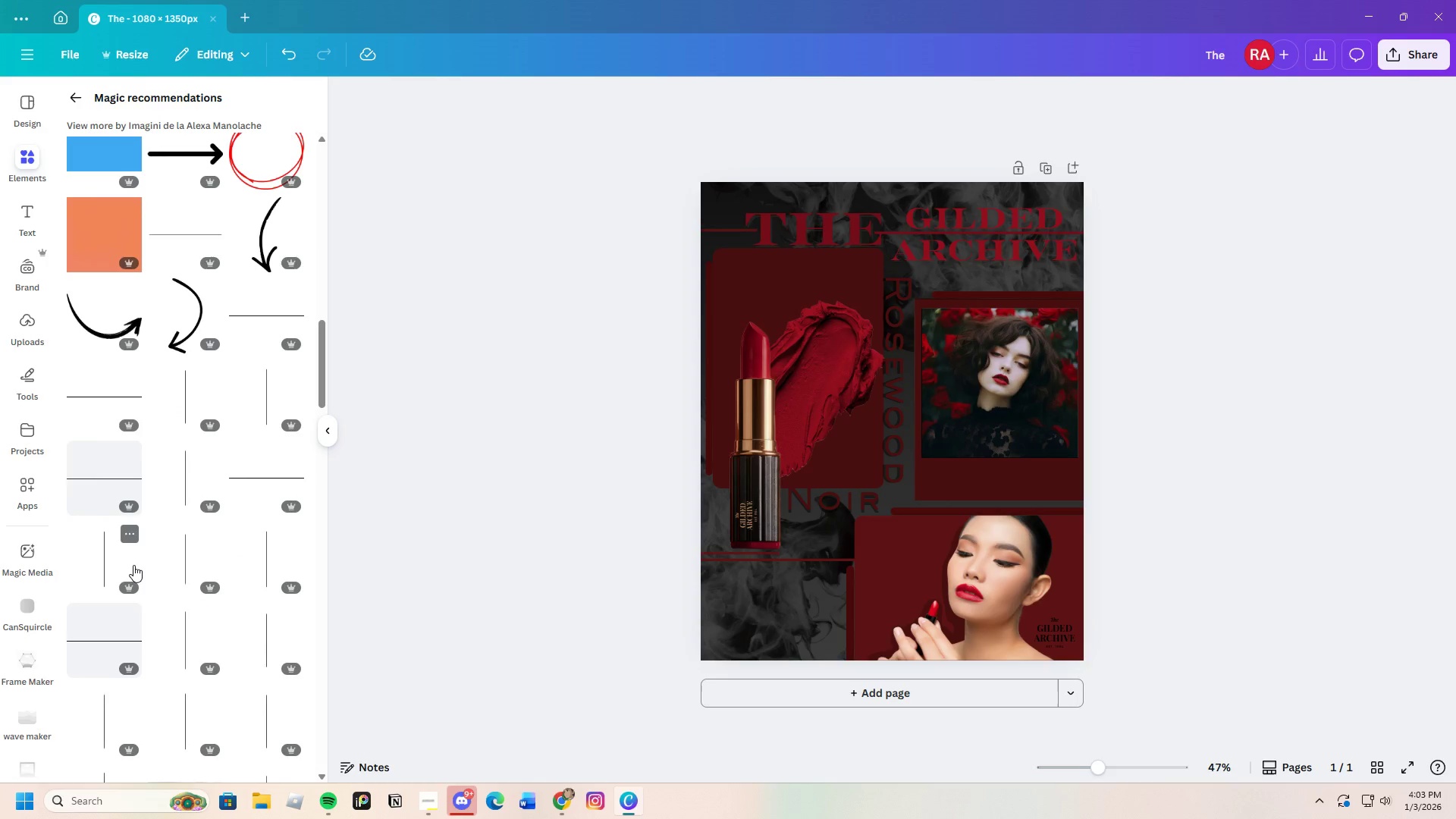 
scroll: coordinate [135, 564], scroll_direction: down, amount: 2.0
 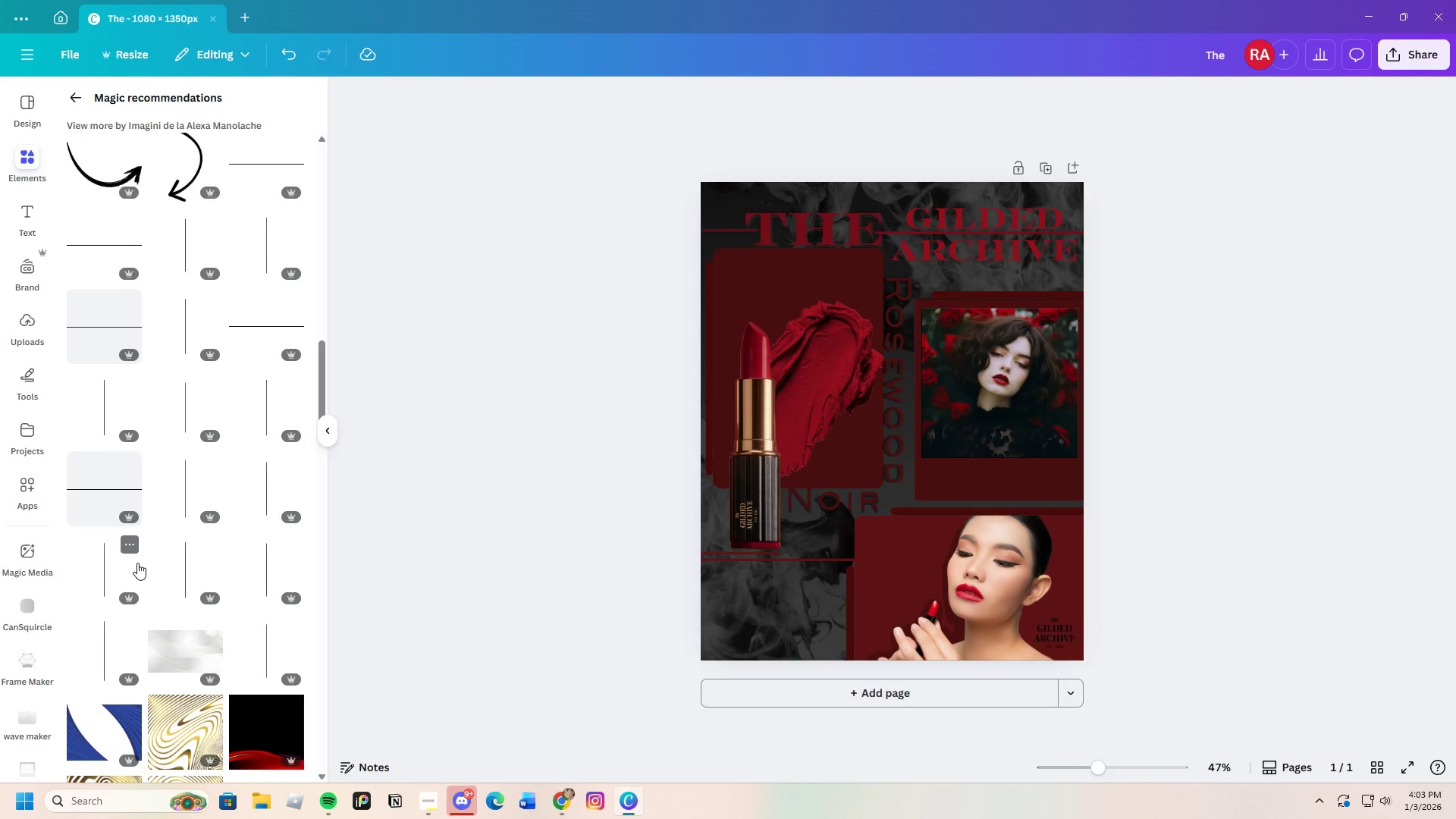 
wait(7.12)
 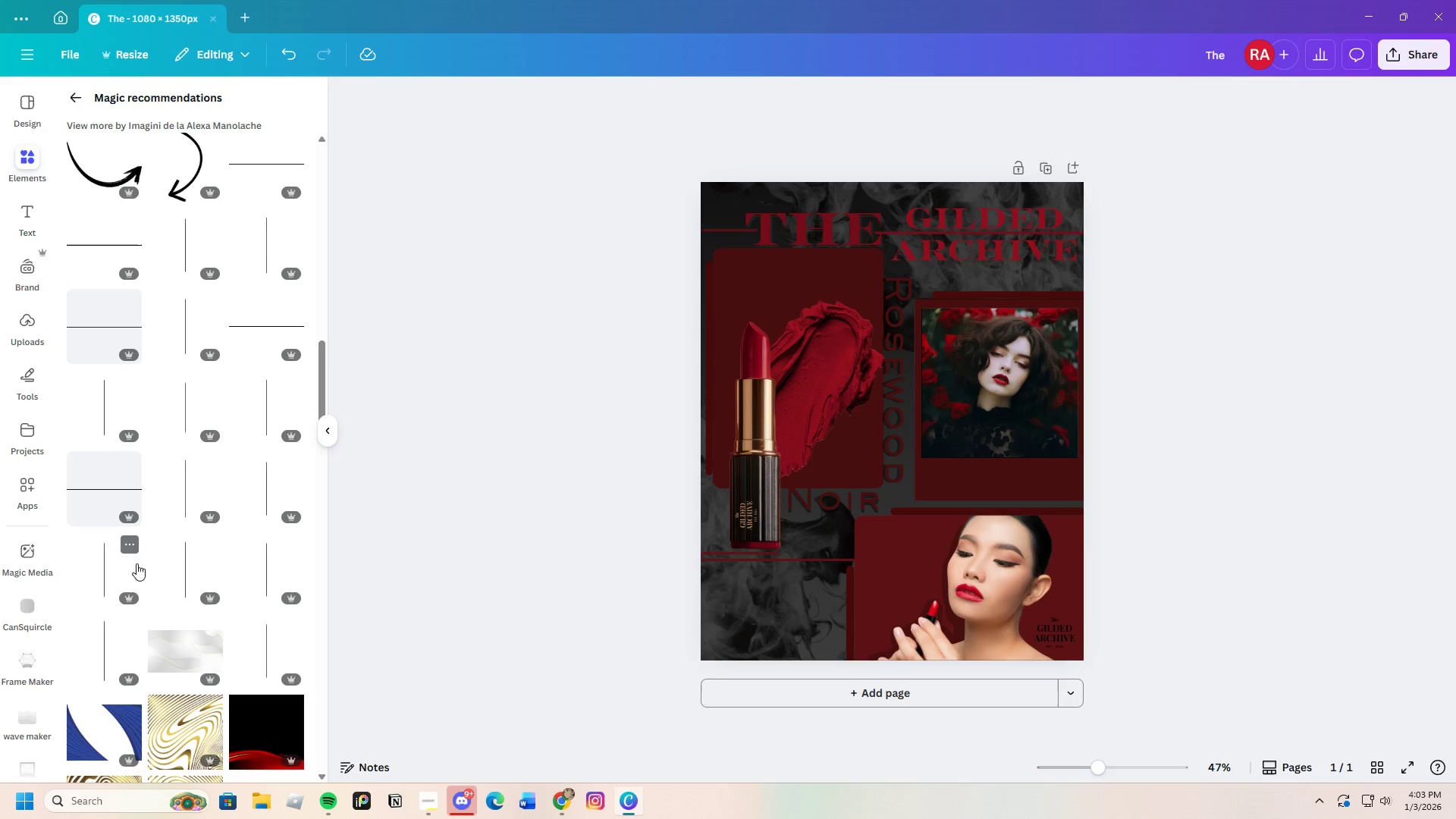 
scroll: coordinate [137, 563], scroll_direction: down, amount: 1.0
 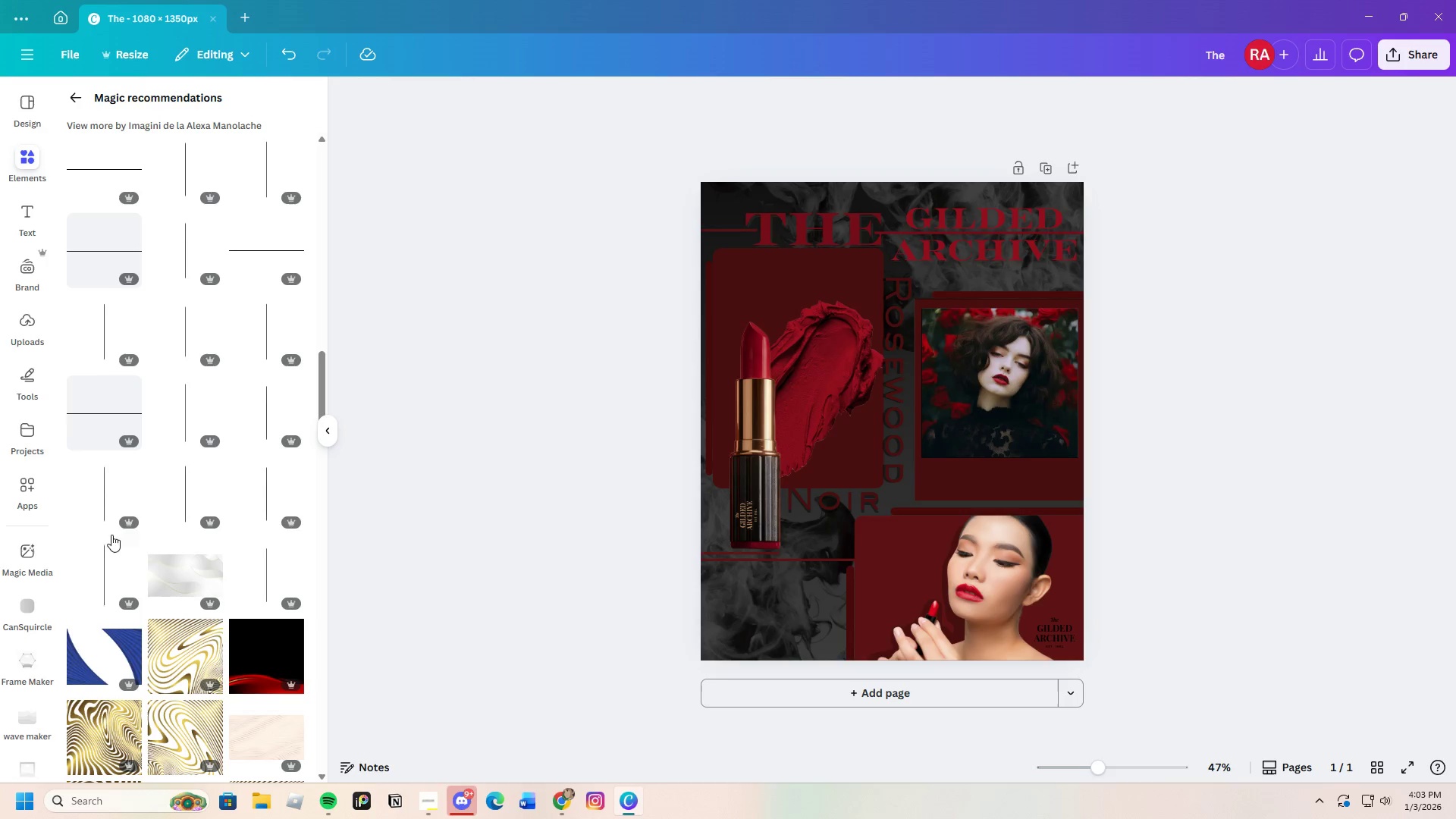 
left_click([26, 231])
 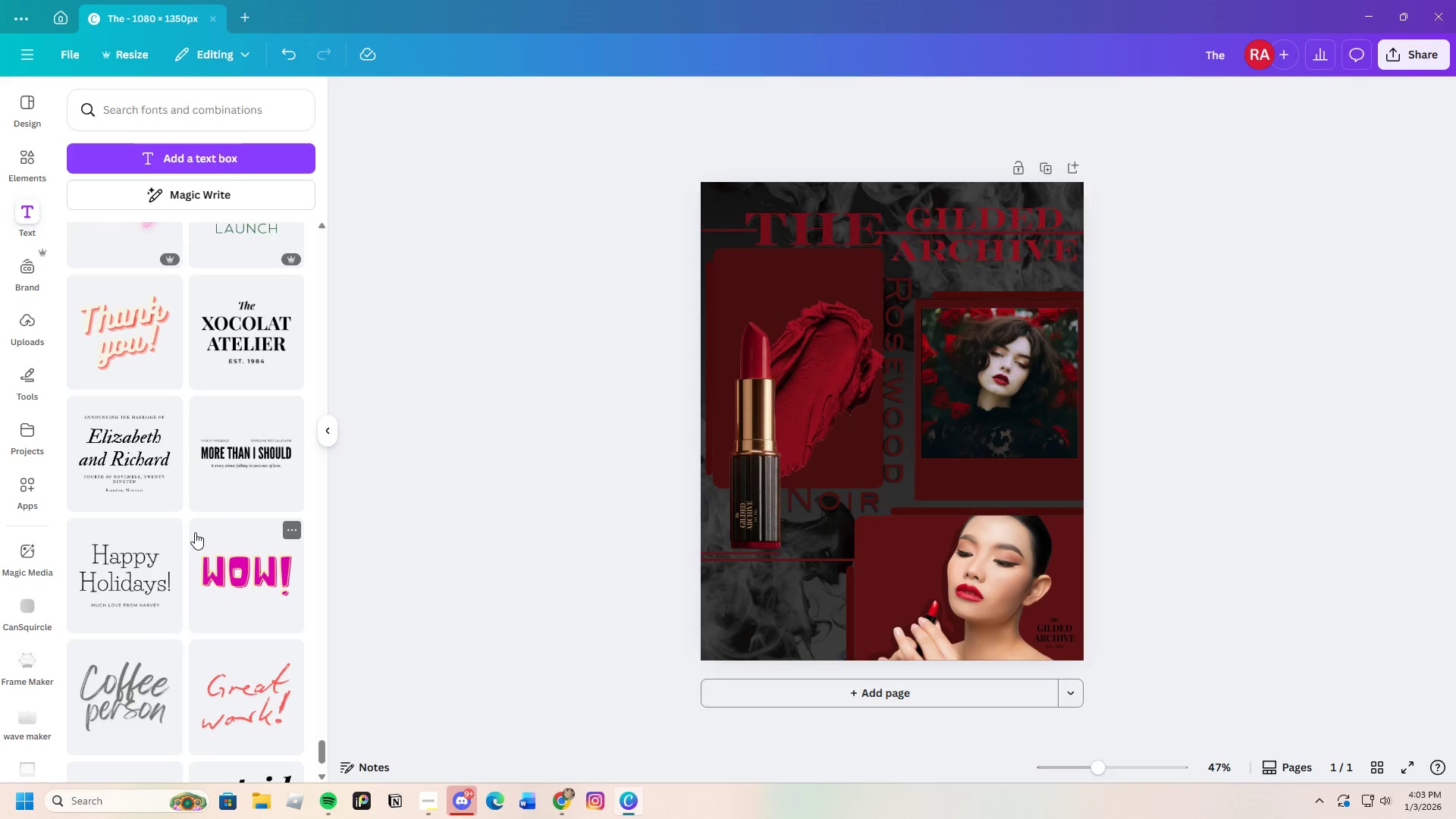 
scroll: coordinate [187, 507], scroll_direction: down, amount: 9.0
 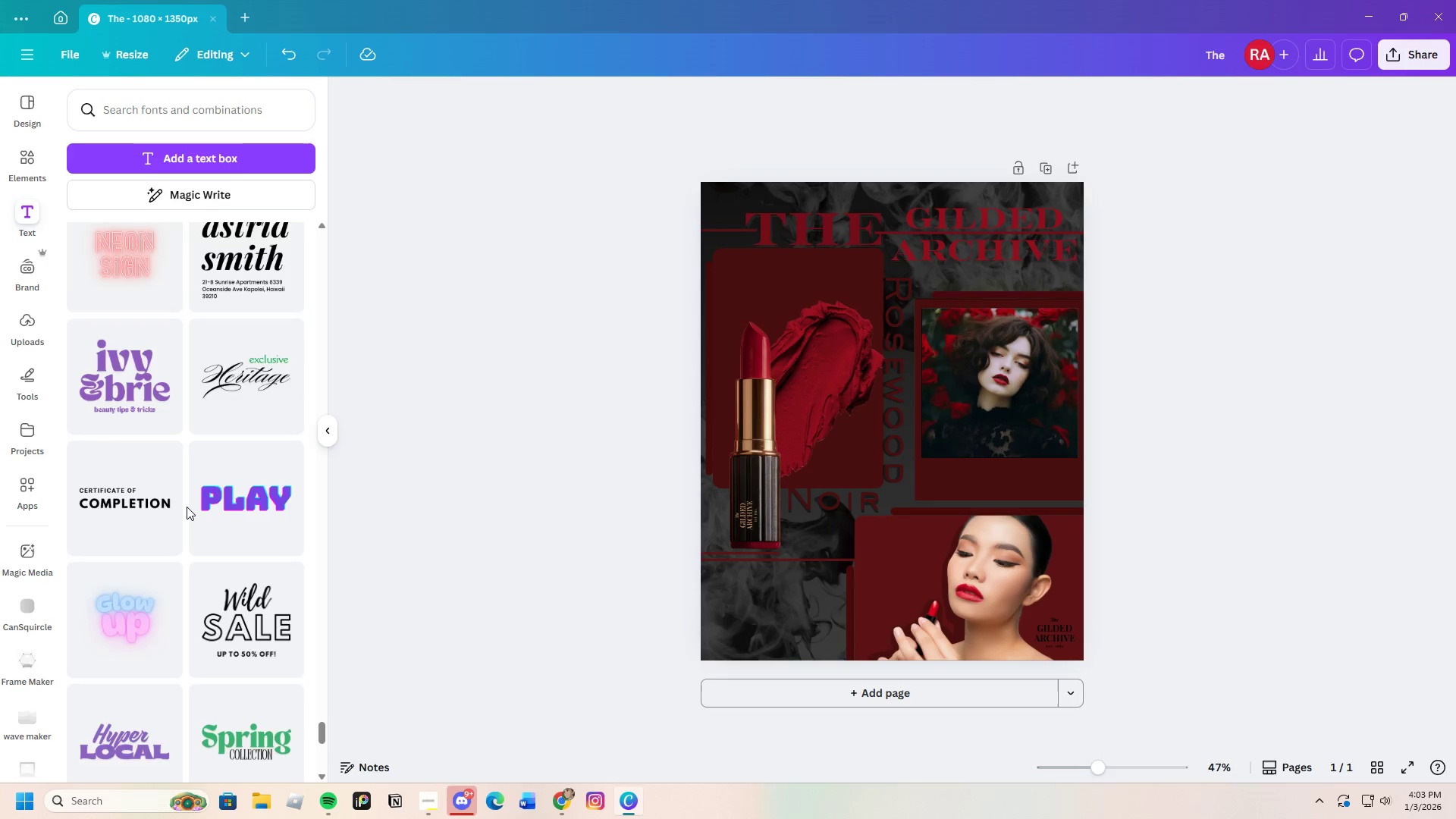 
scroll: coordinate [187, 507], scroll_direction: up, amount: 2.0
 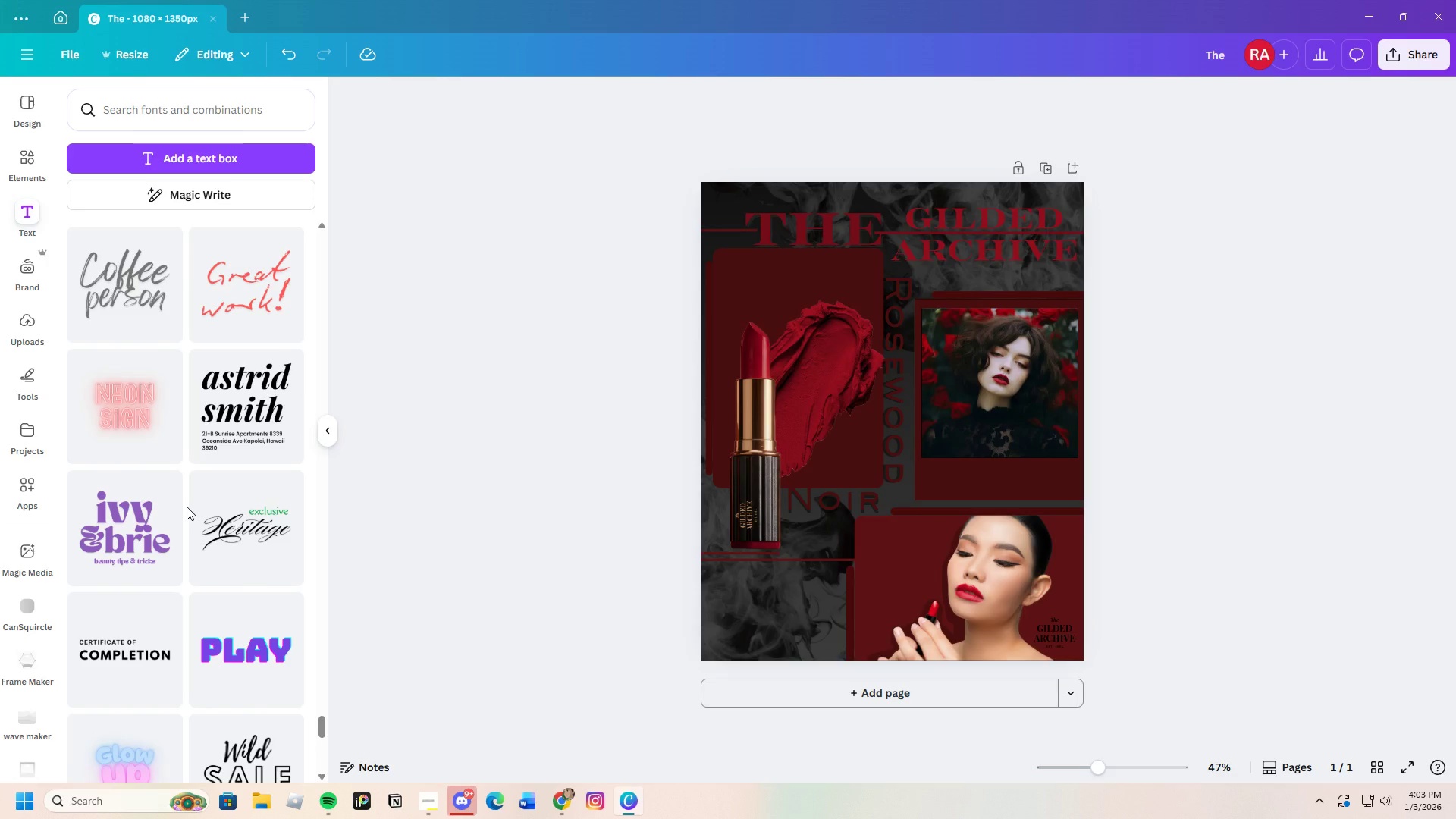 
scroll: coordinate [187, 507], scroll_direction: down, amount: 2.0
 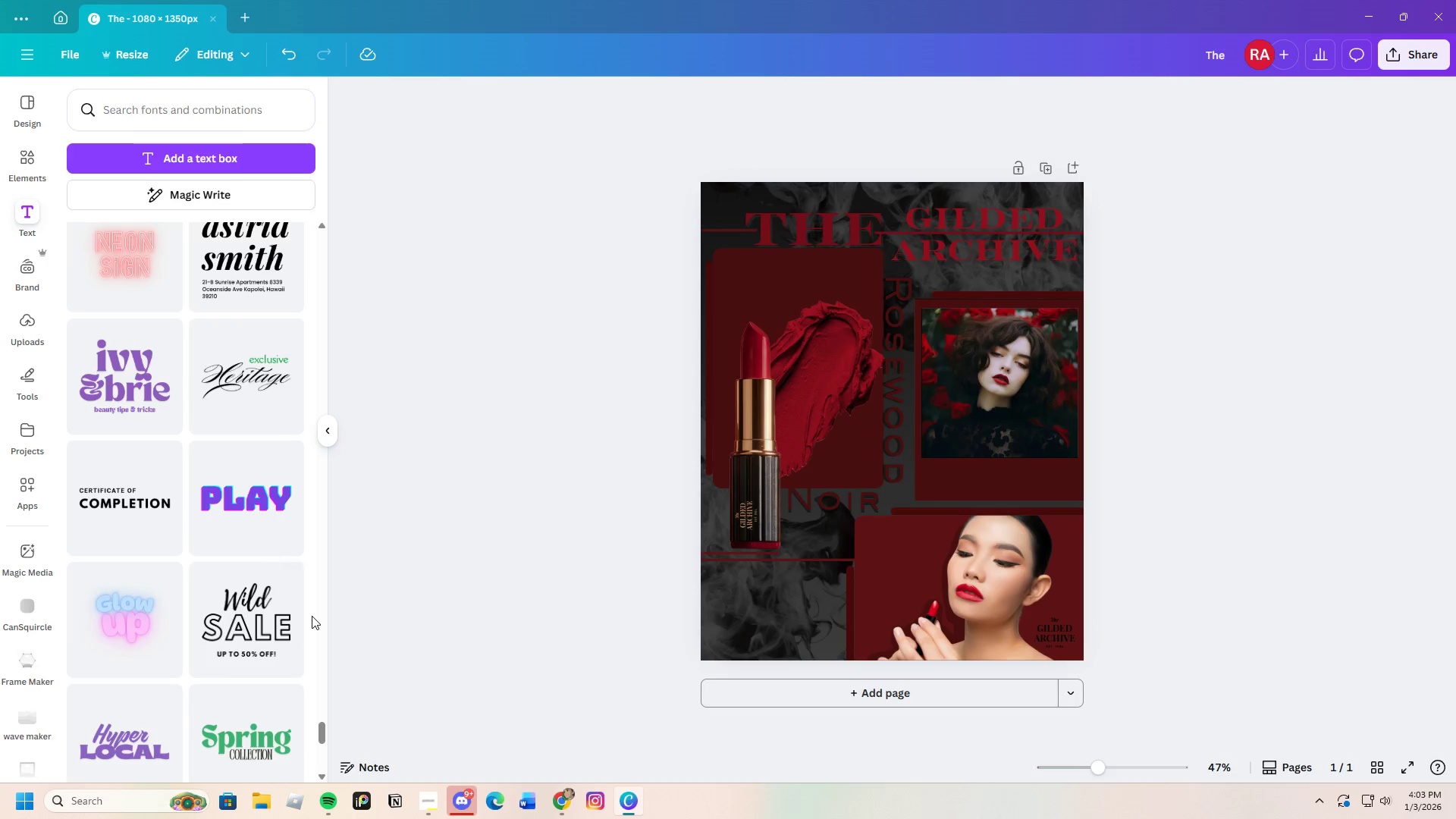 
left_click([253, 592])
 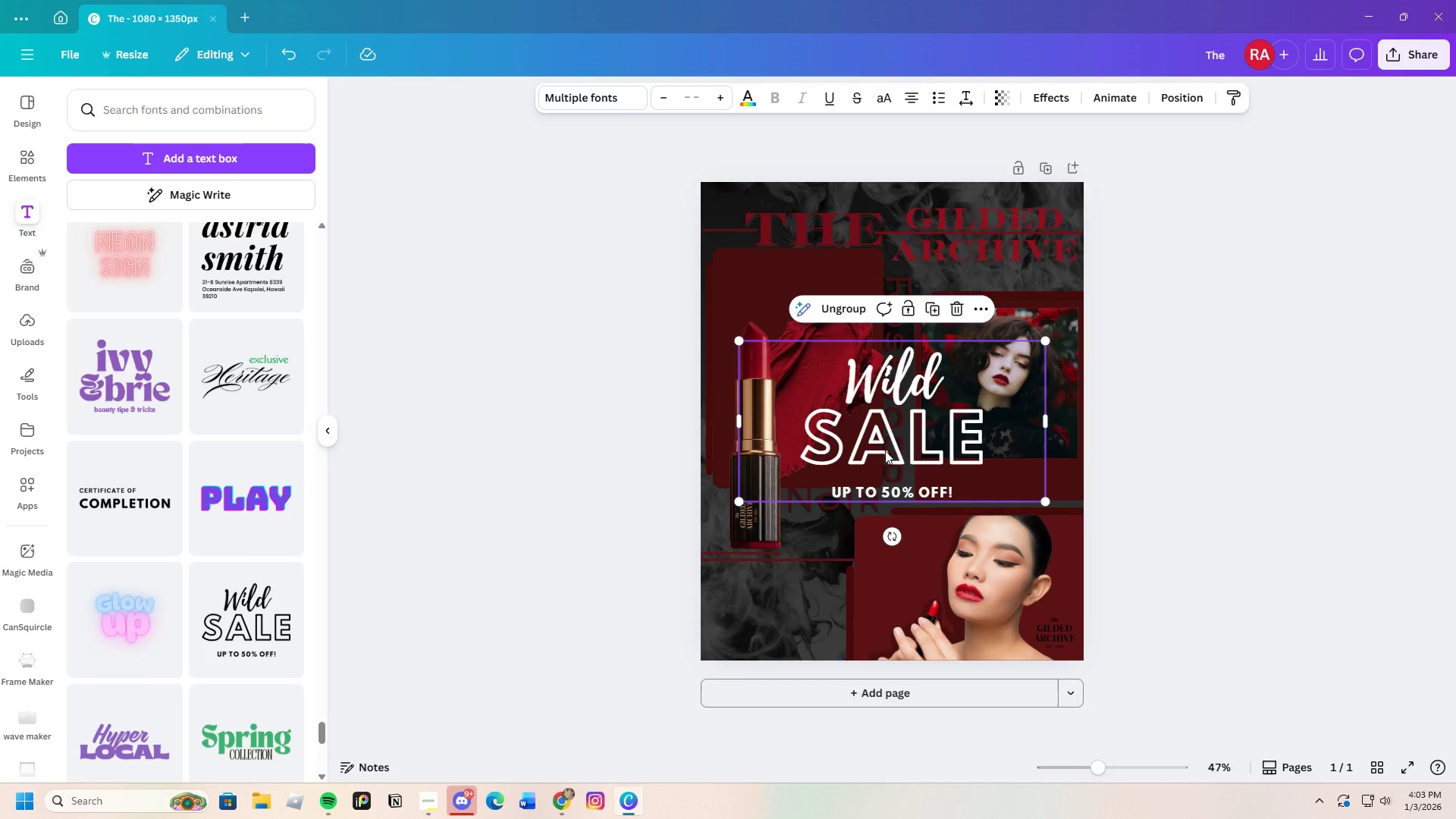 
left_click([899, 497])
 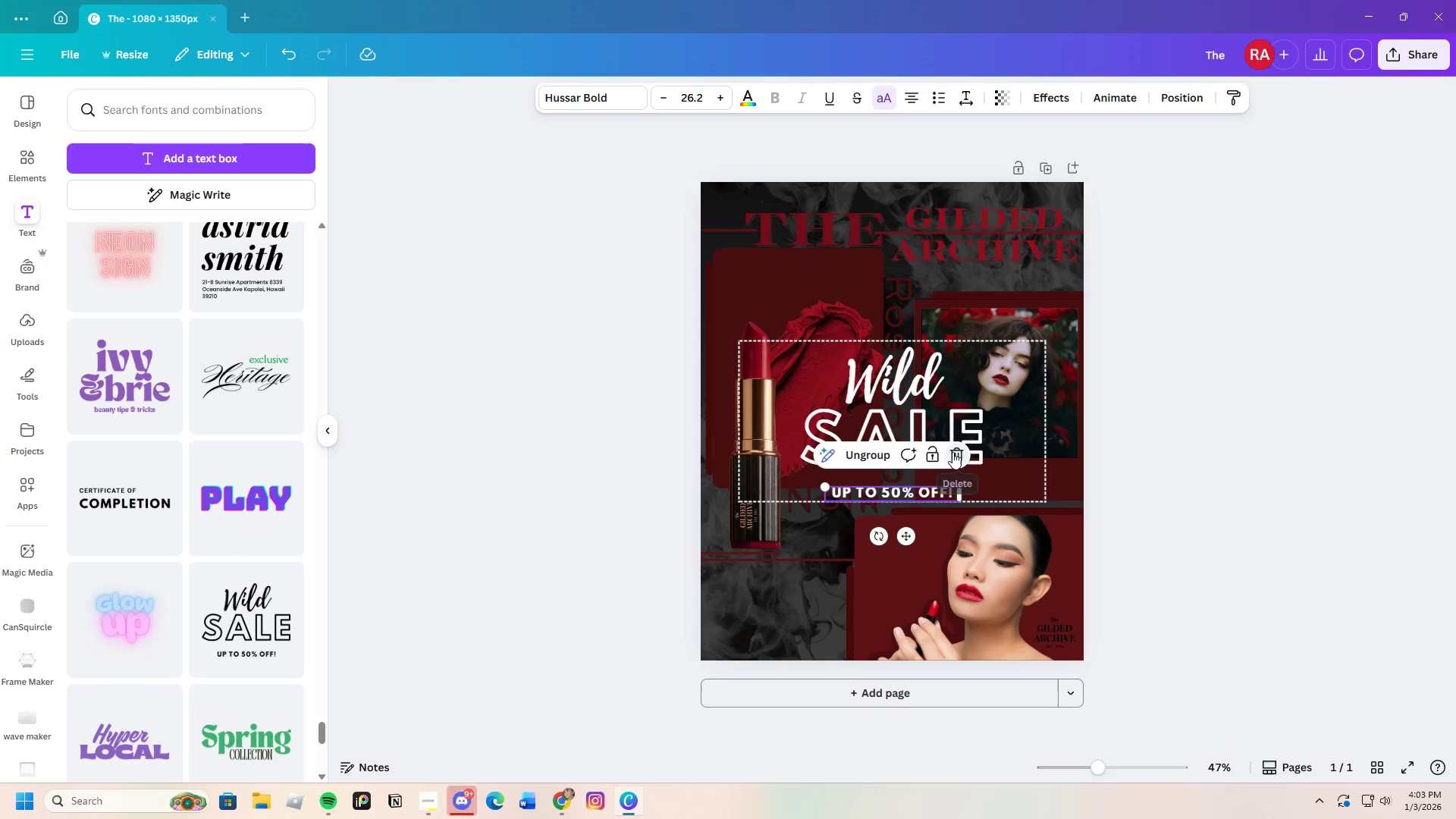 
double_click([952, 451])
 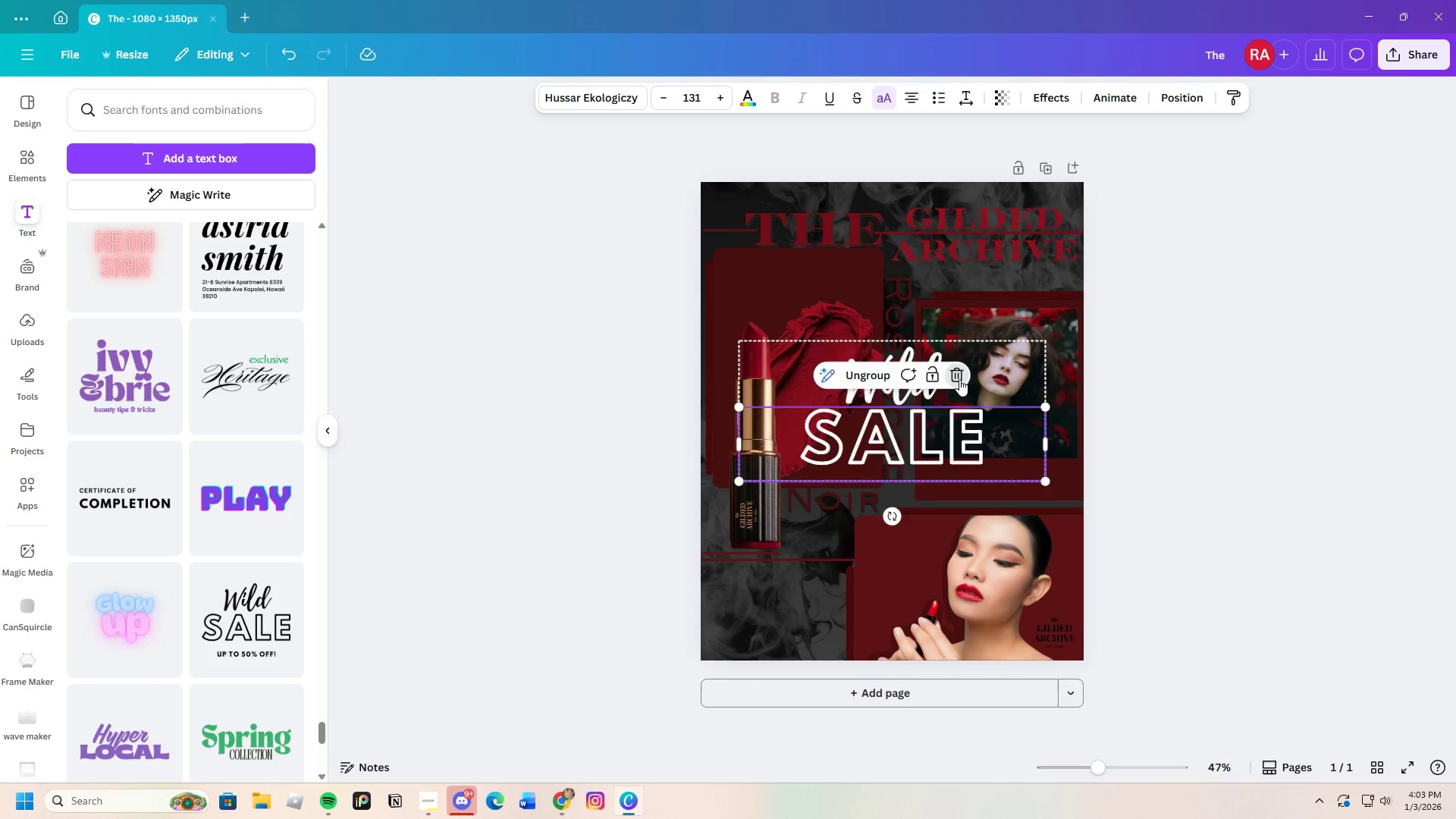 
double_click([940, 390])
 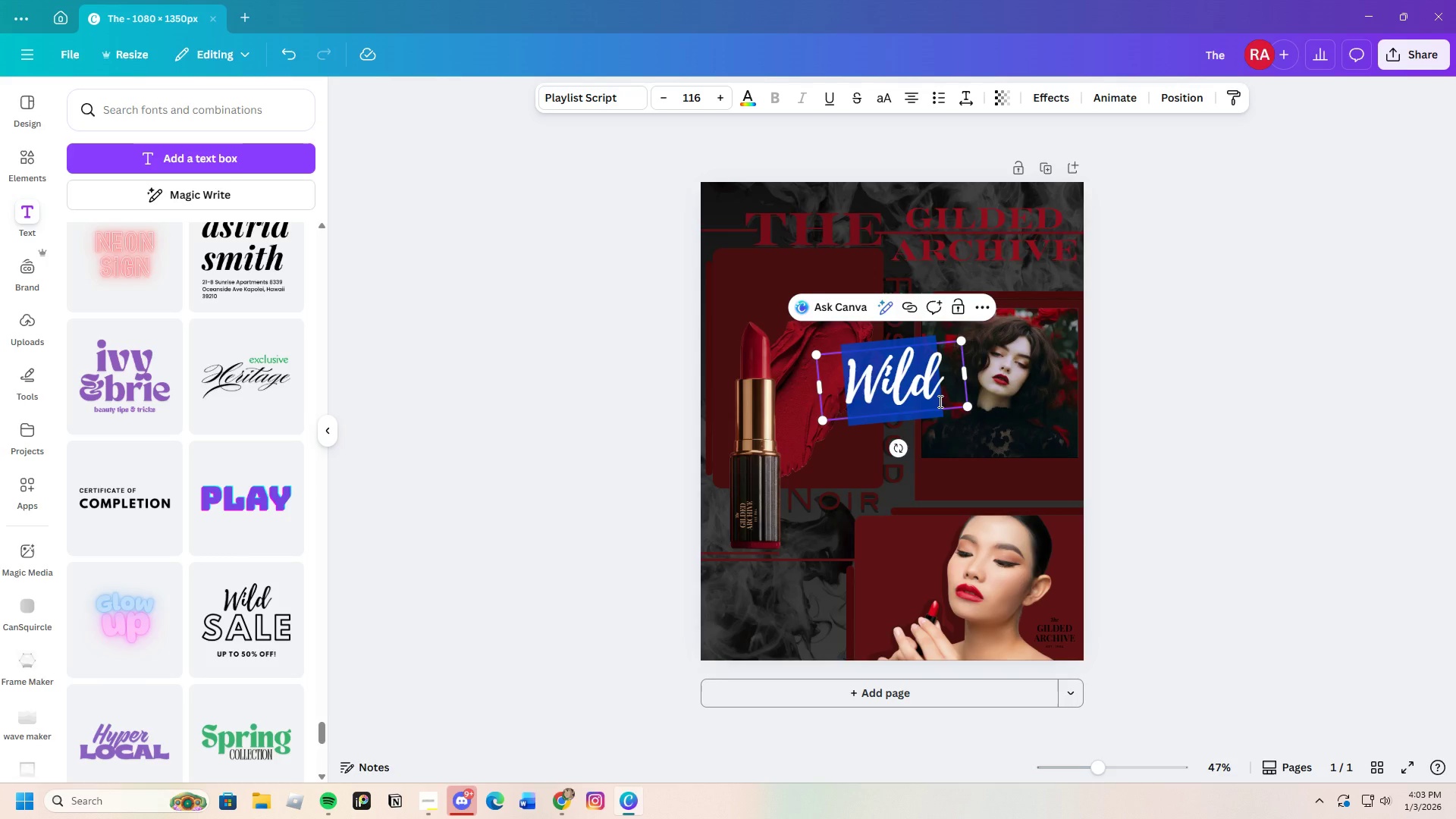 
key(Backspace)
type(Find your perfect S)
key(Backspace)
type(shade)
 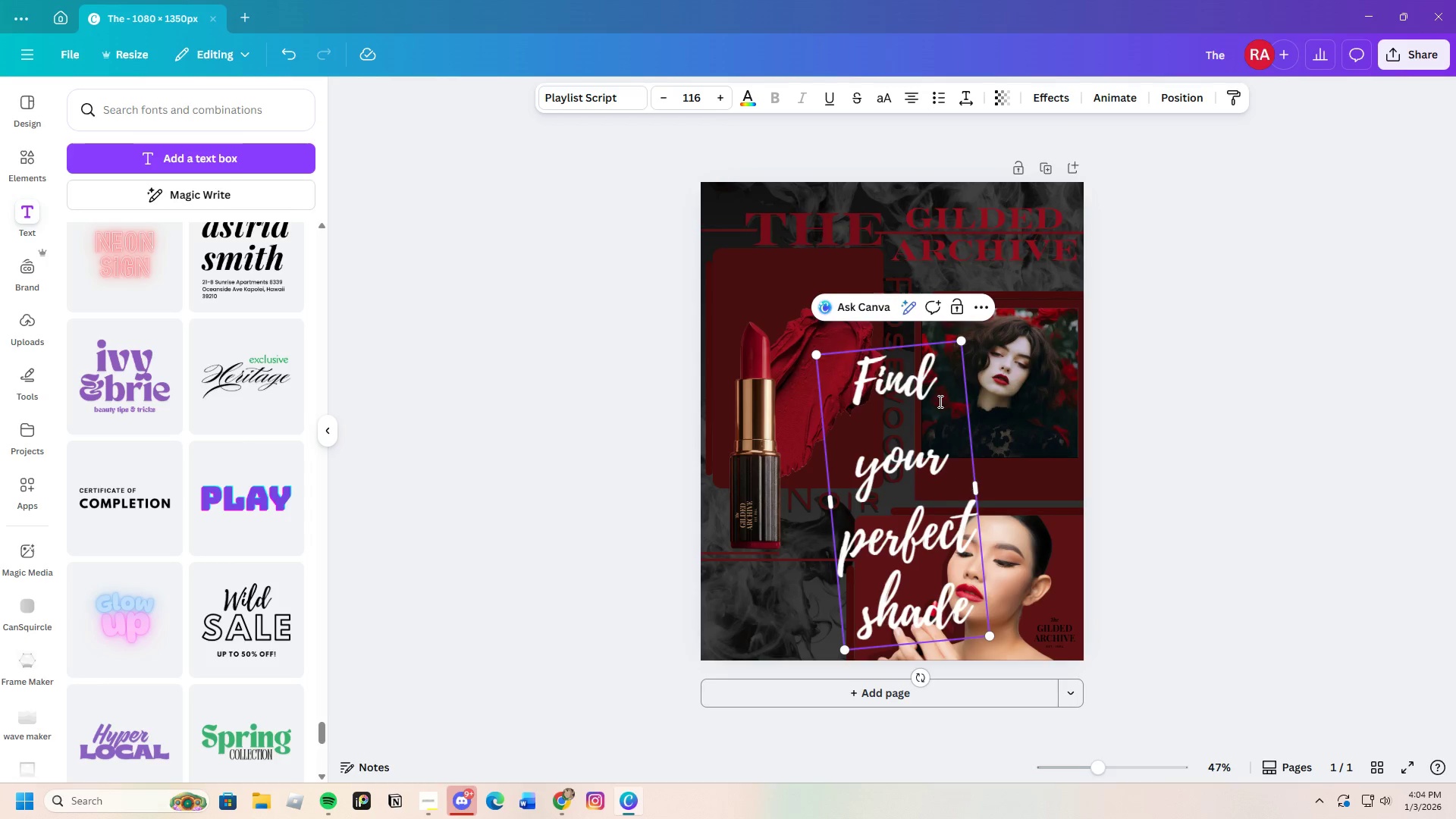 
left_click_drag(start_coordinate=[980, 487], to_coordinate=[1363, 466])
 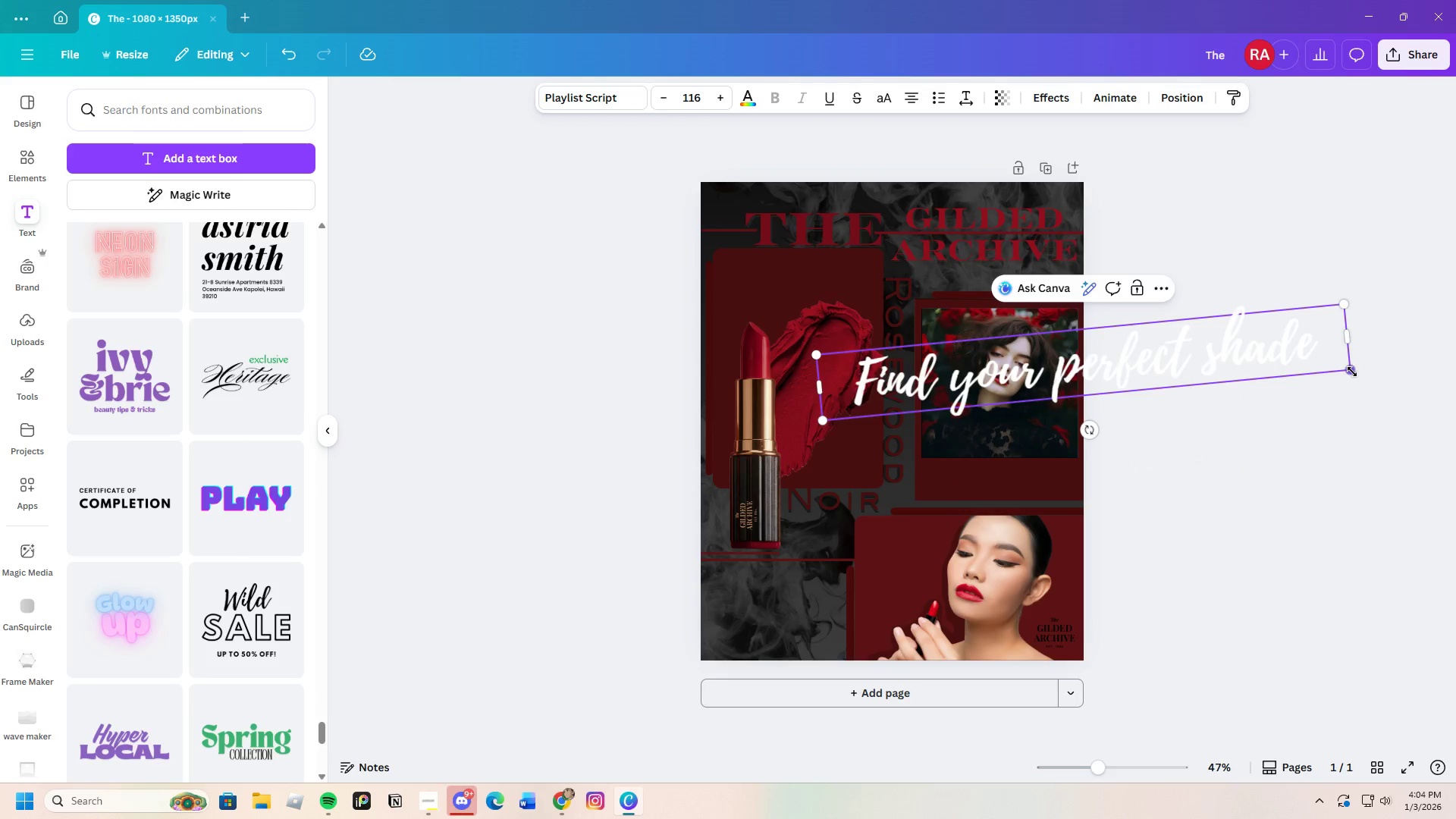 
left_click_drag(start_coordinate=[1352, 372], to_coordinate=[1041, 378])
 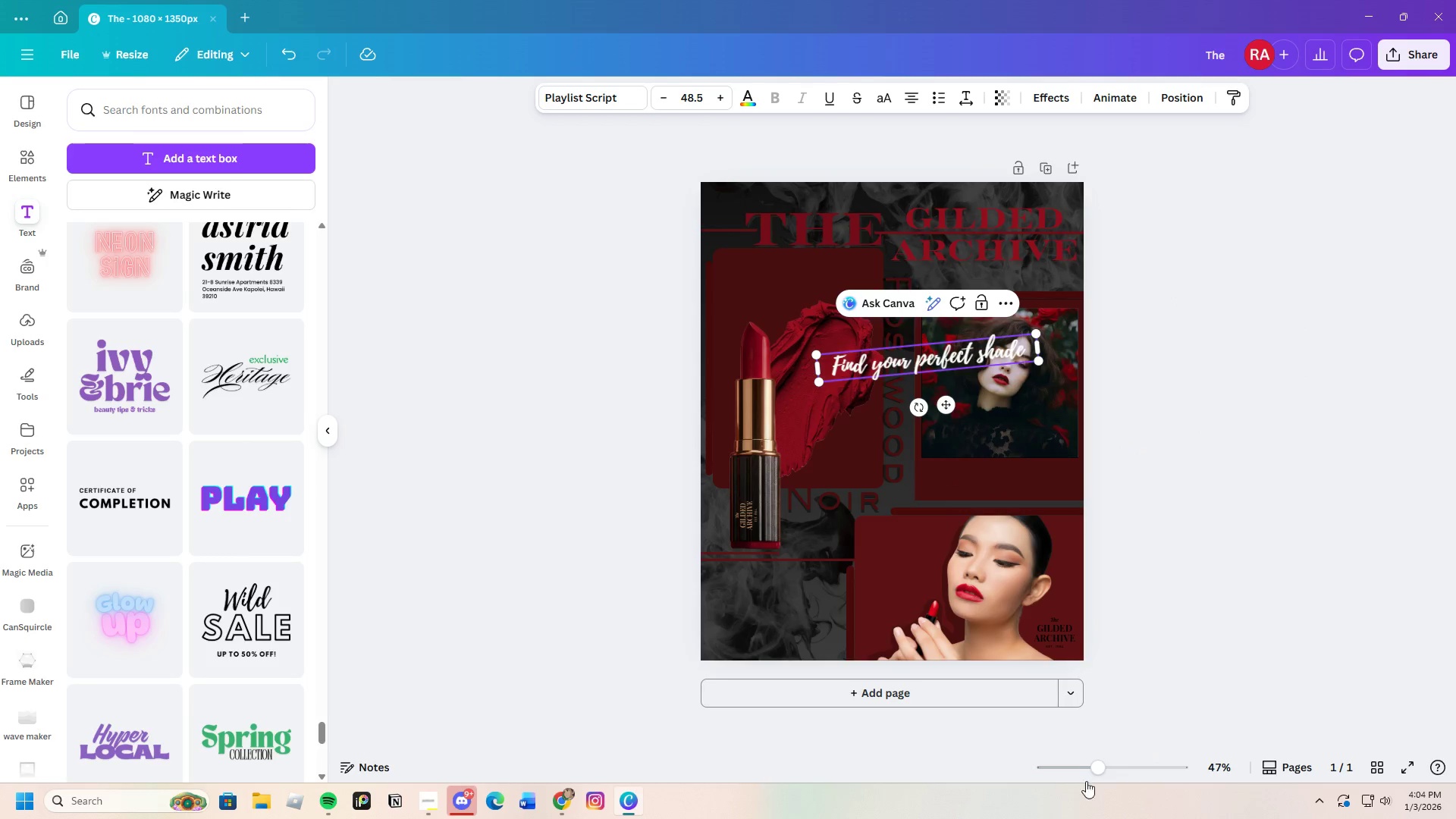 
left_click_drag(start_coordinate=[1110, 770], to_coordinate=[1128, 767])
 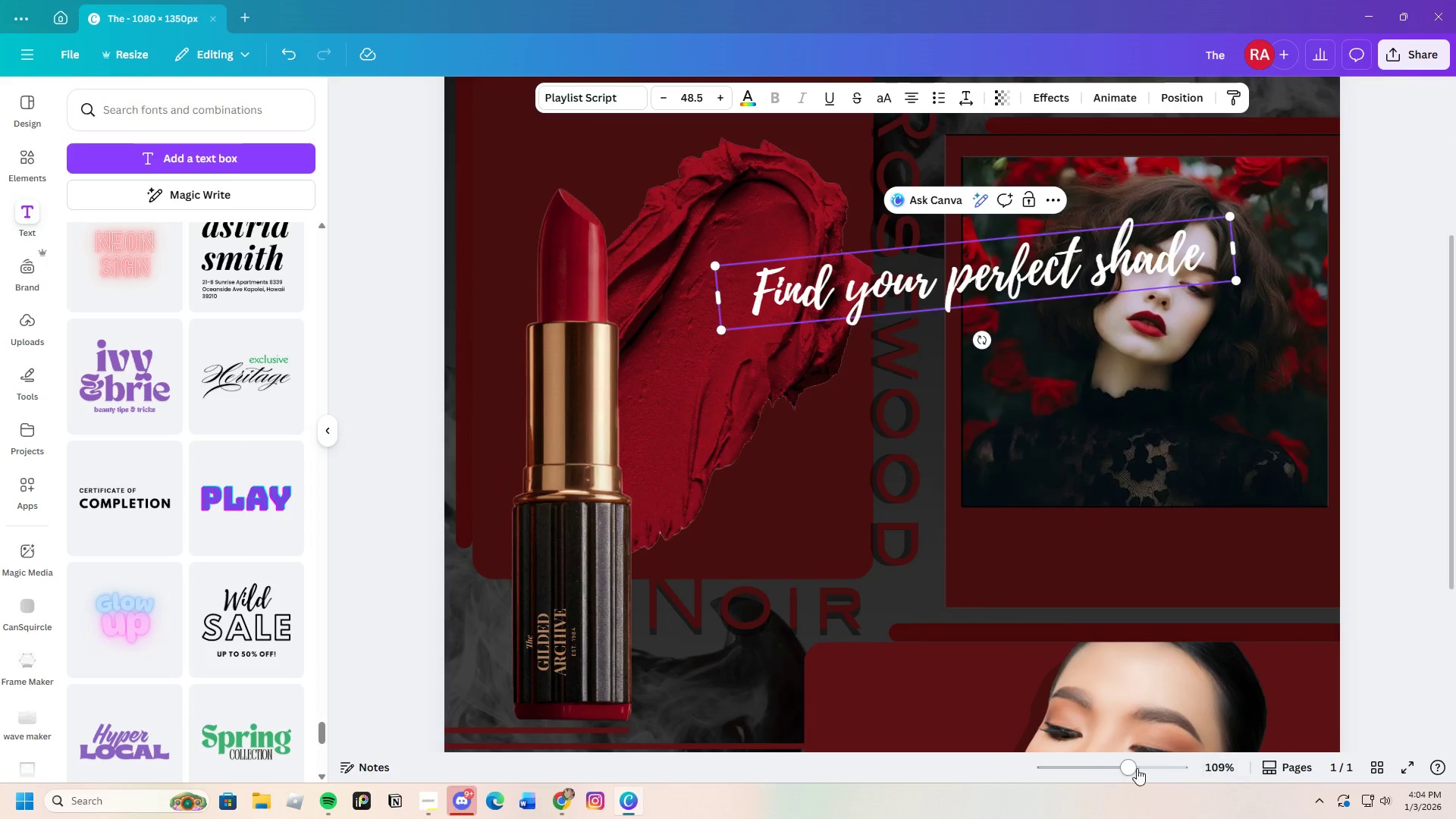 
left_click_drag(start_coordinate=[1118, 769], to_coordinate=[1107, 755])
 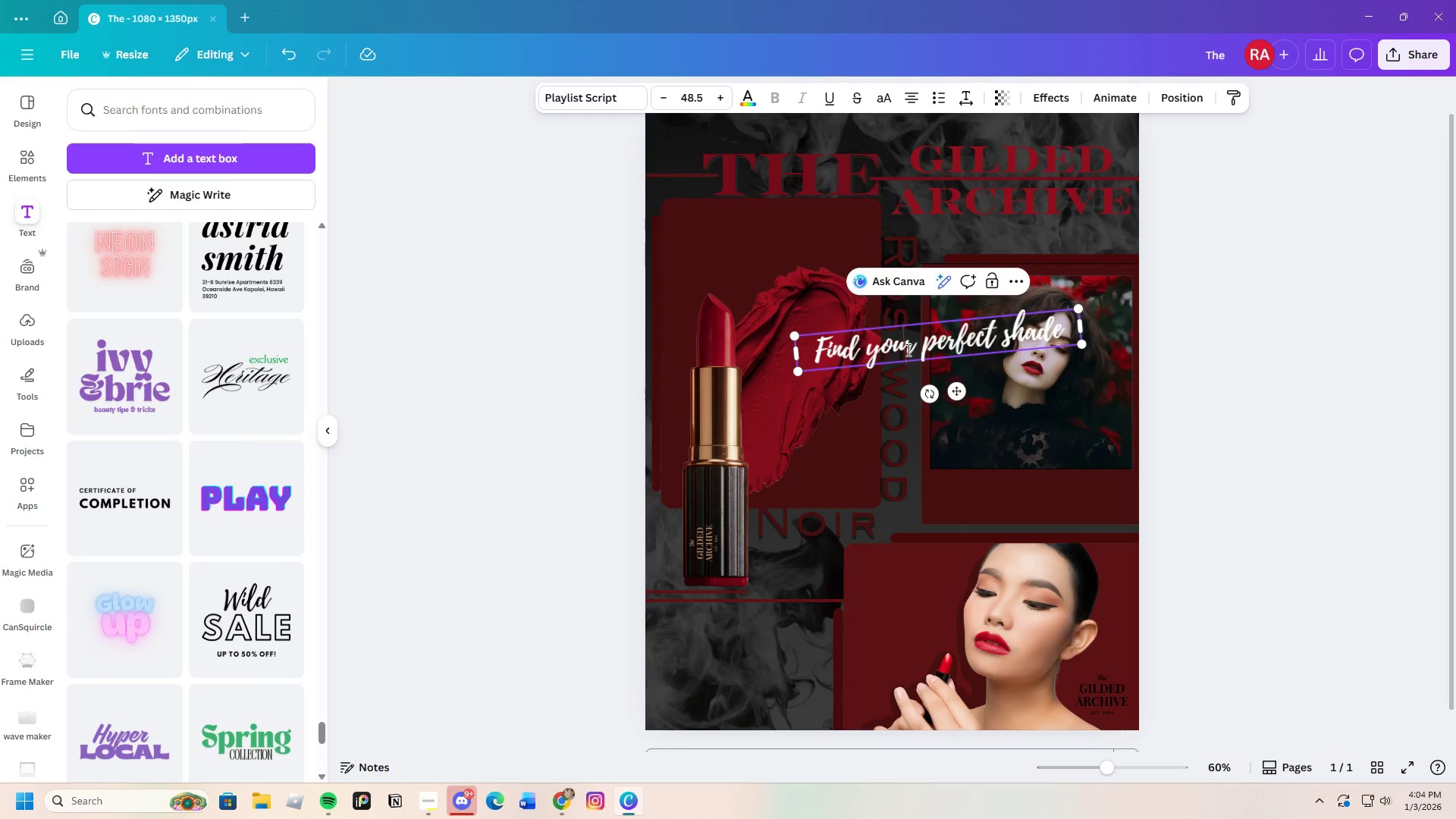 
left_click([1333, 453])
 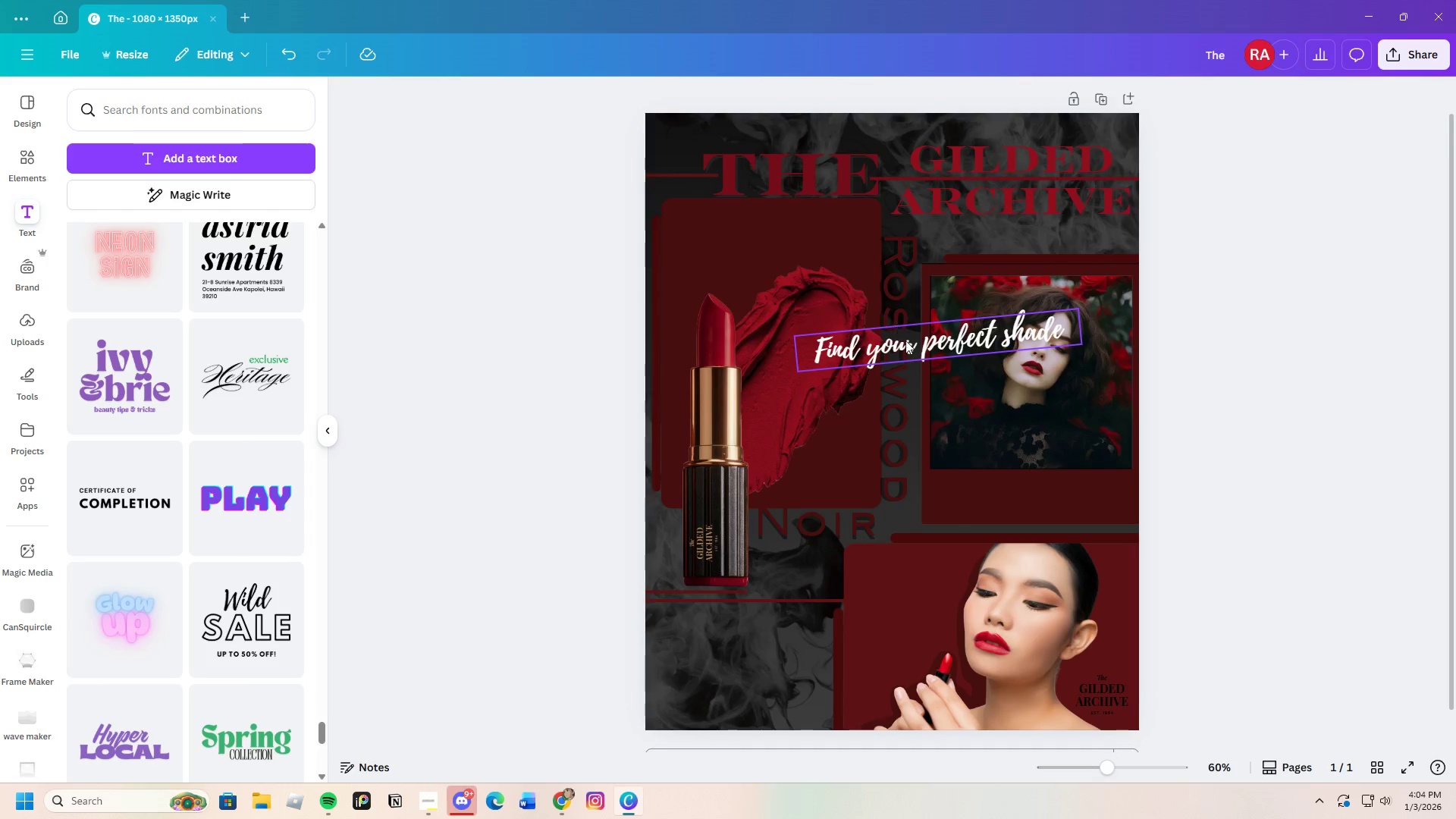 
left_click_drag(start_coordinate=[905, 340], to_coordinate=[998, 492])
 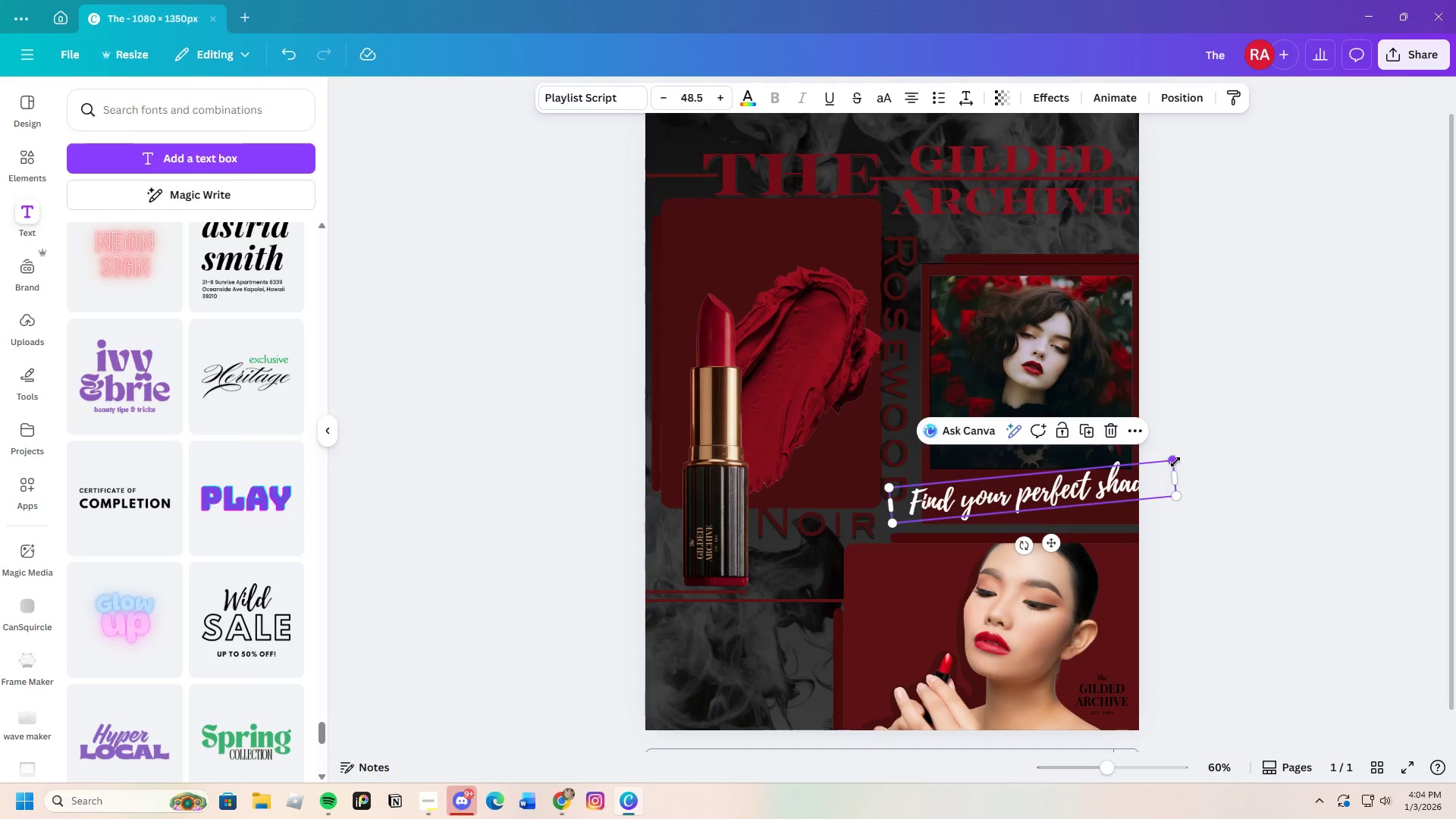 
left_click_drag(start_coordinate=[1173, 461], to_coordinate=[1097, 472])
 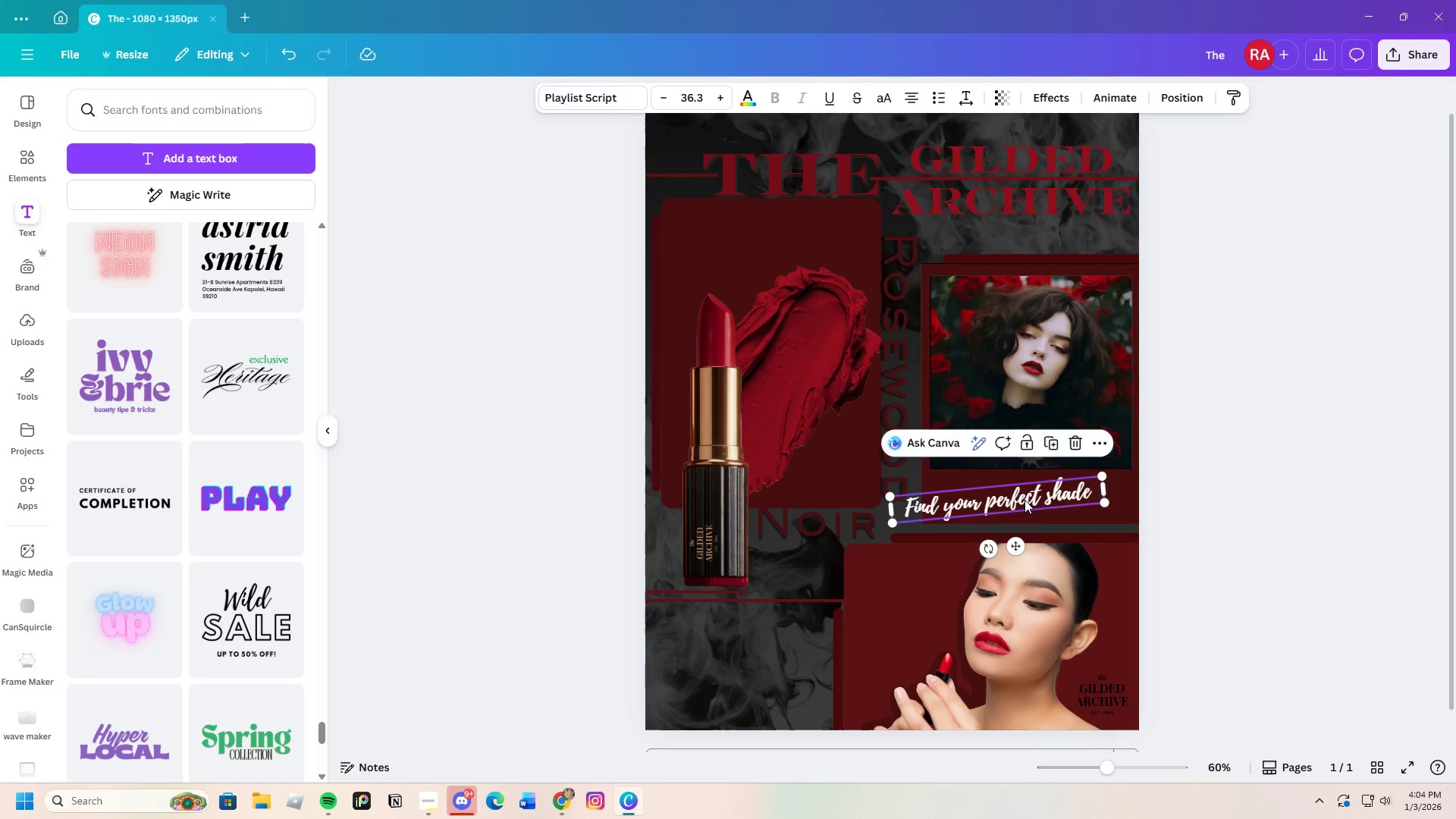 
left_click_drag(start_coordinate=[1025, 500], to_coordinate=[1059, 494])
 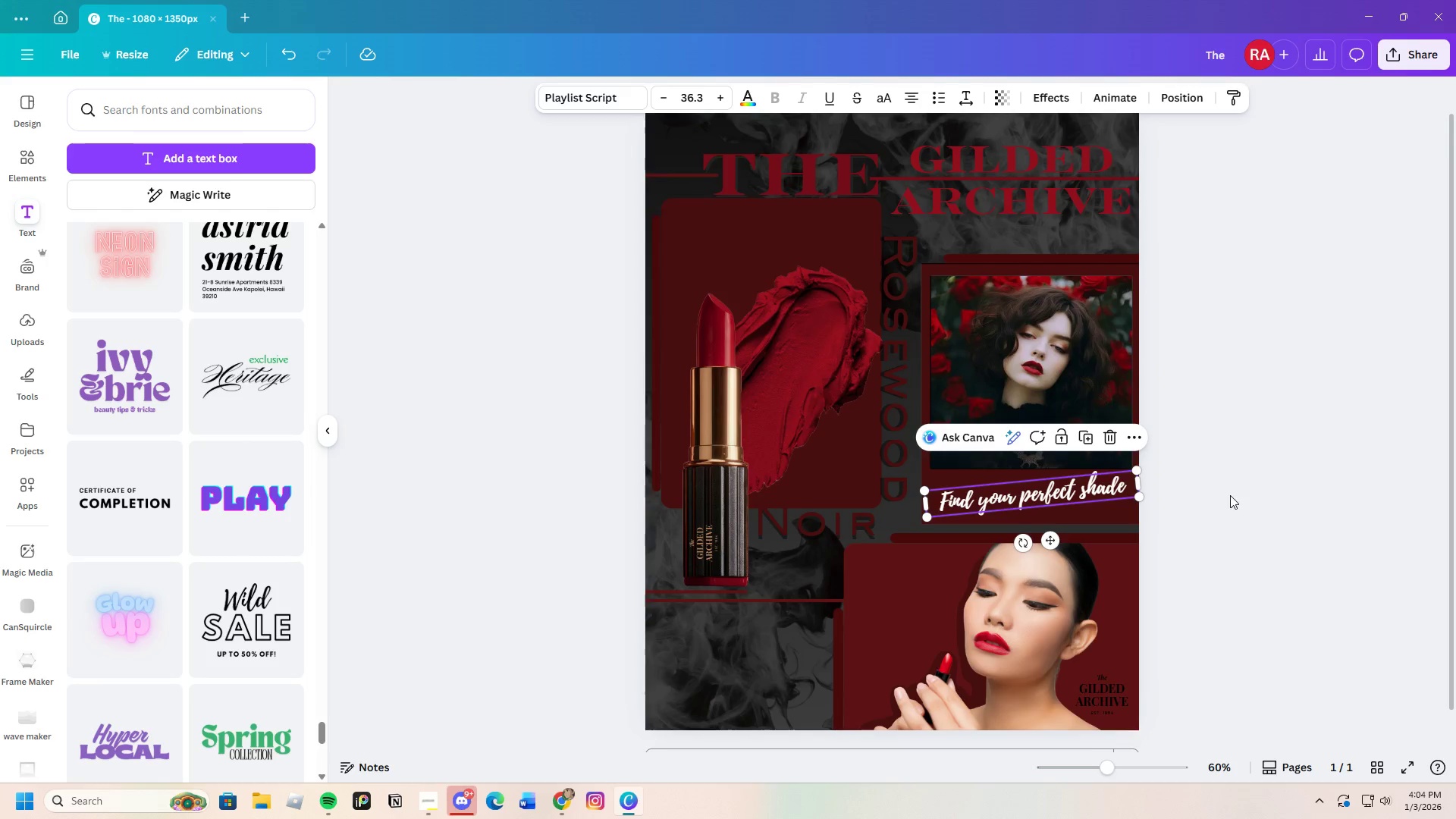 
left_click([1230, 495])
 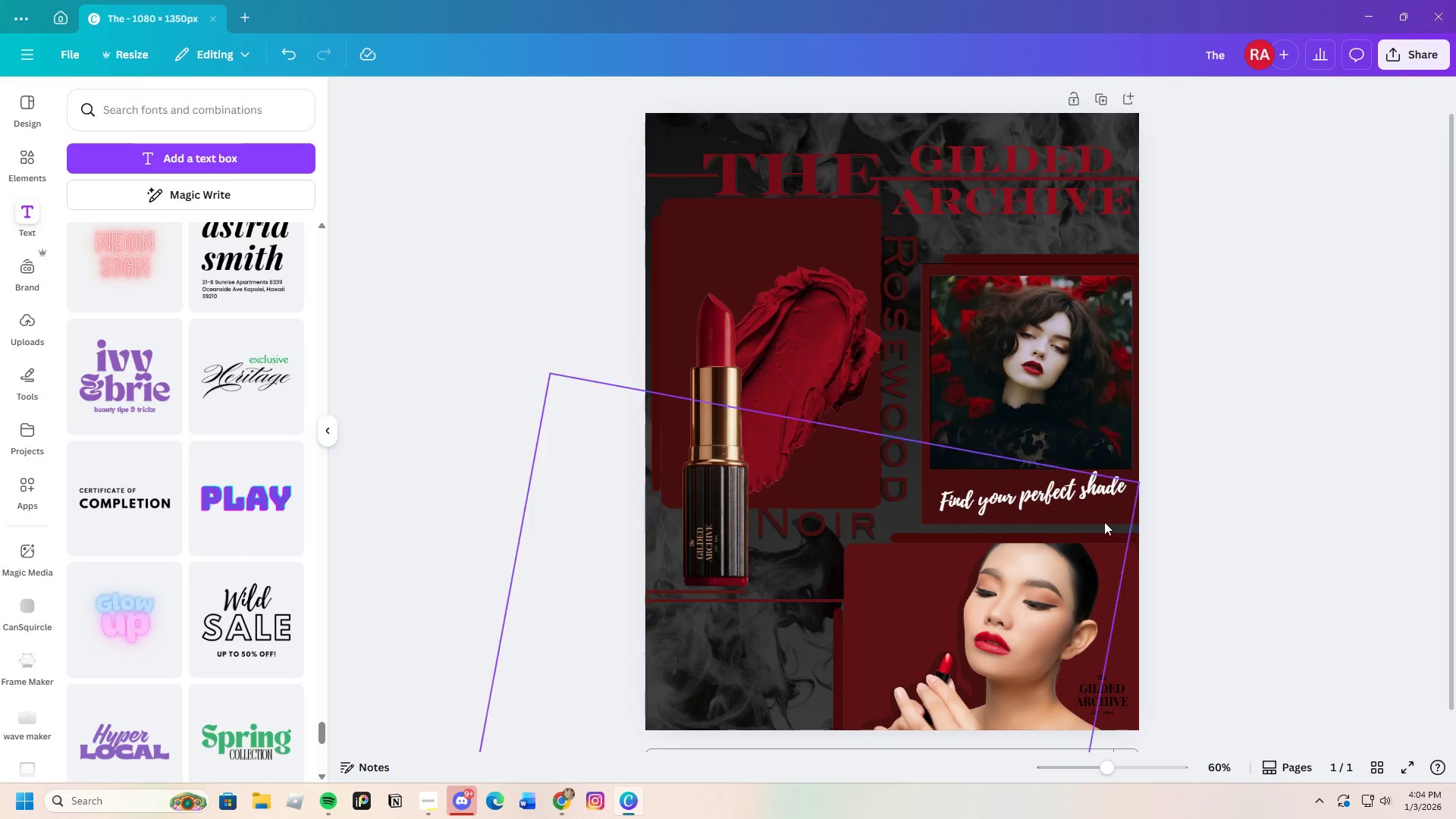 
left_click([1036, 495])
 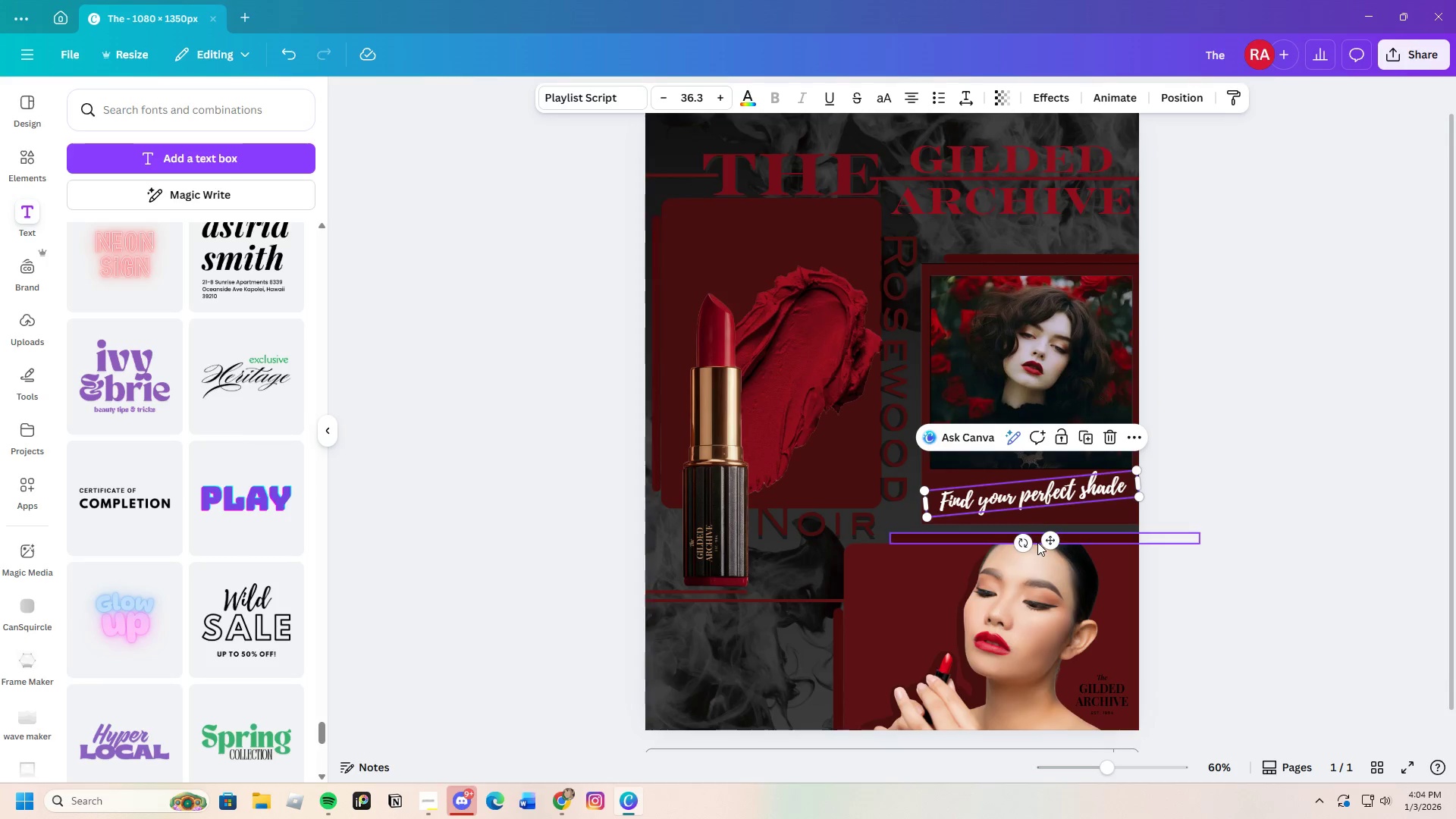 
left_click_drag(start_coordinate=[1020, 544], to_coordinate=[1015, 546])
 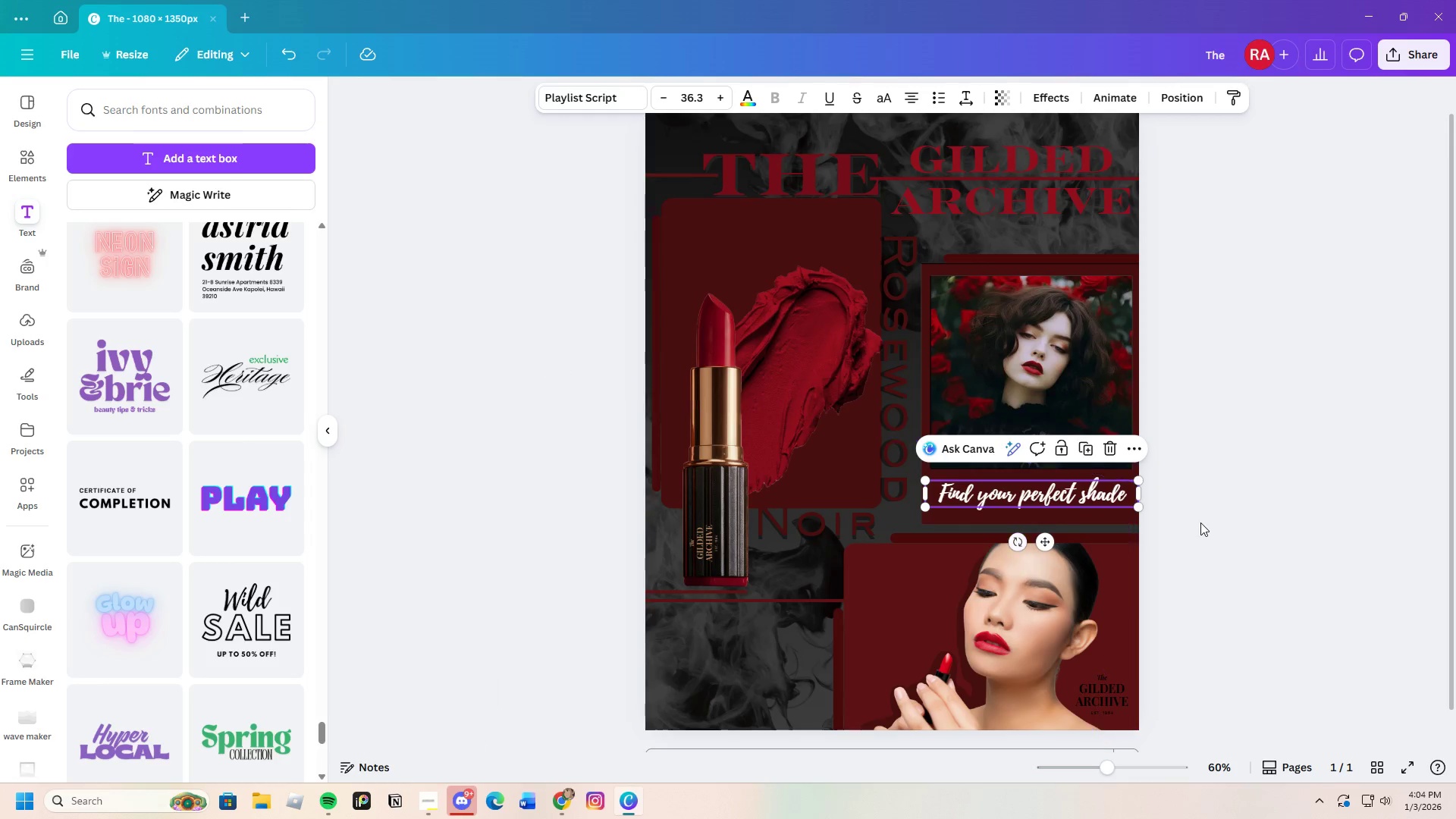 
left_click([1200, 522])
 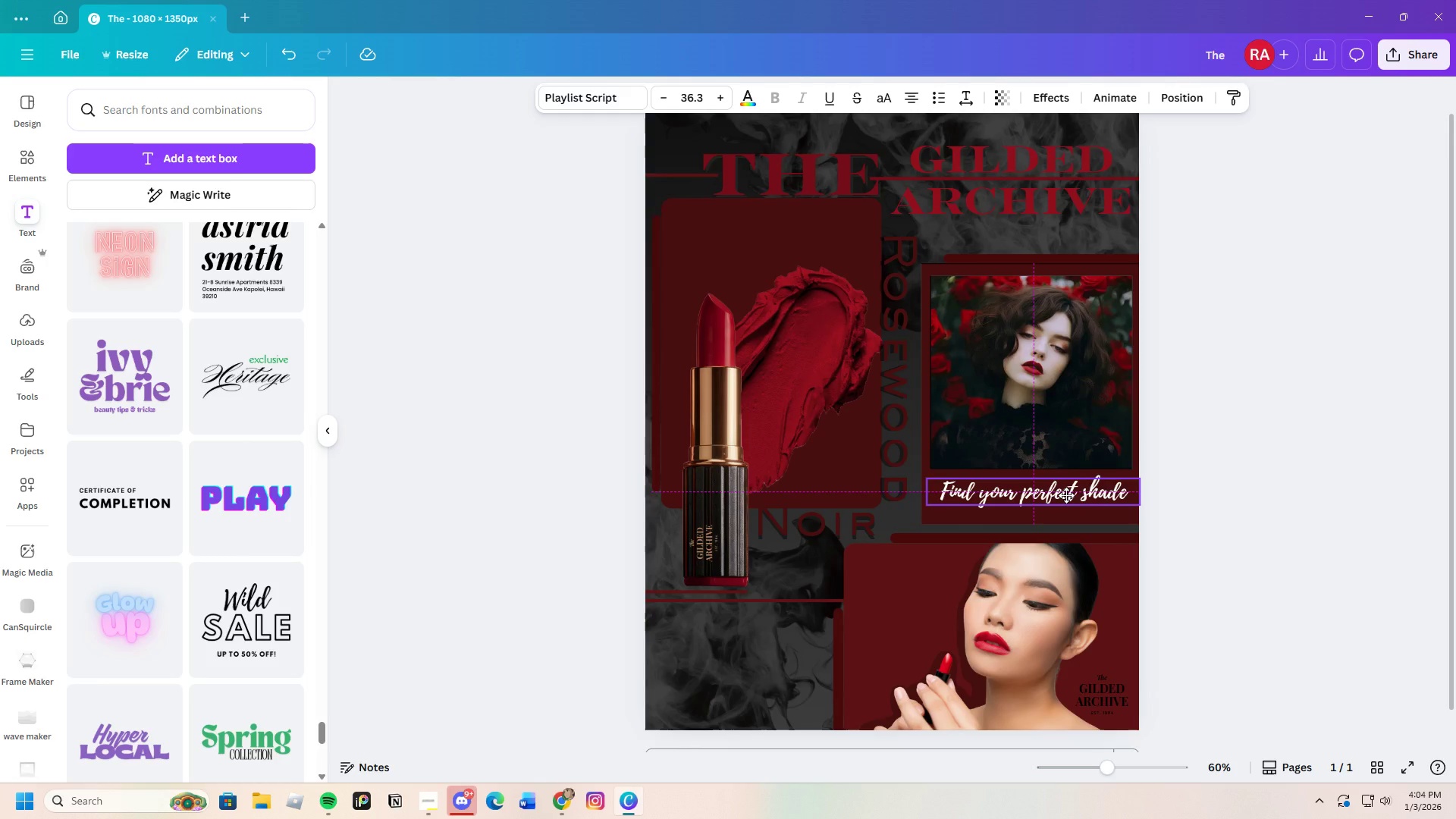 
left_click([1250, 513])
 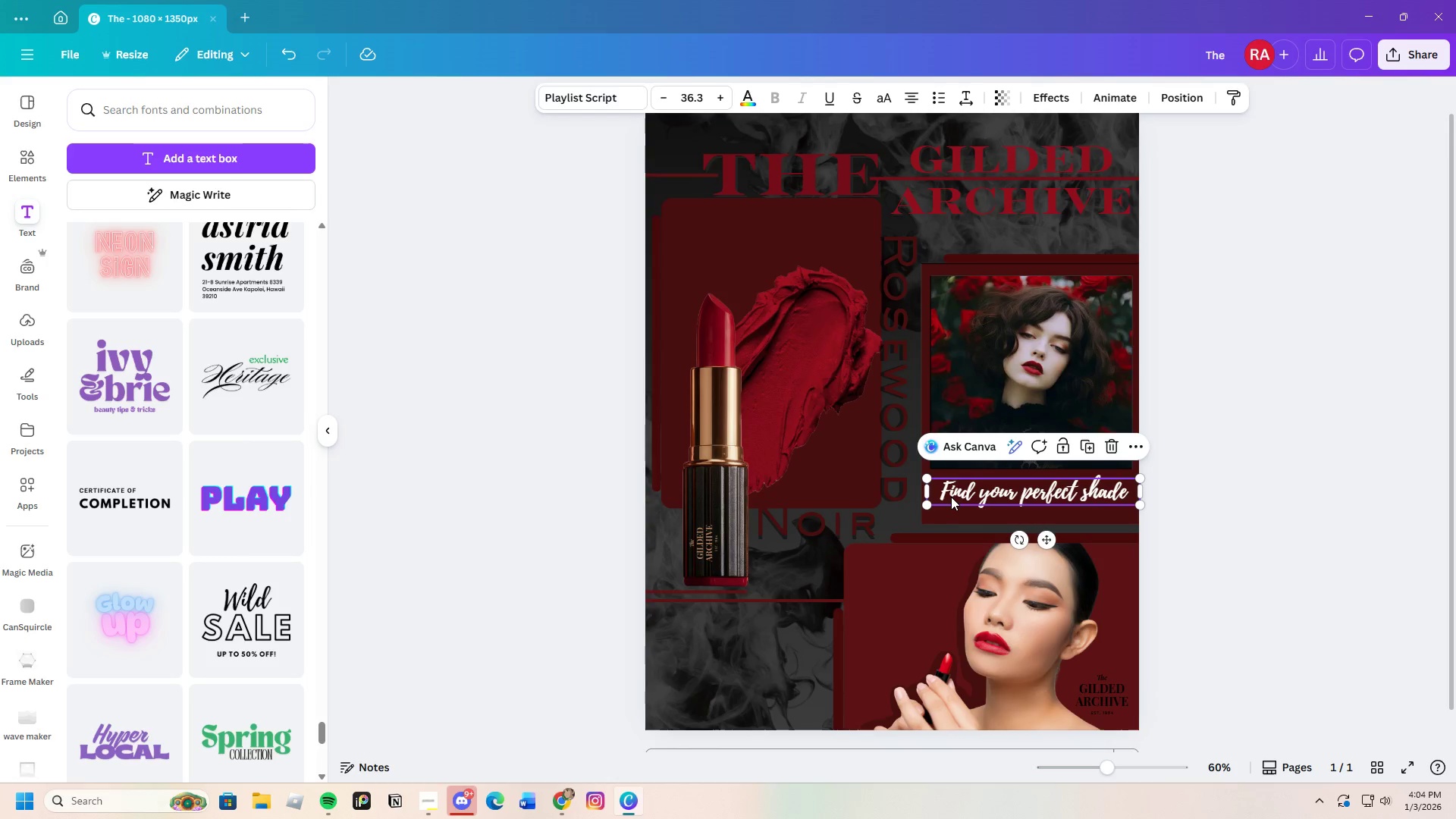 
double_click([947, 494])
 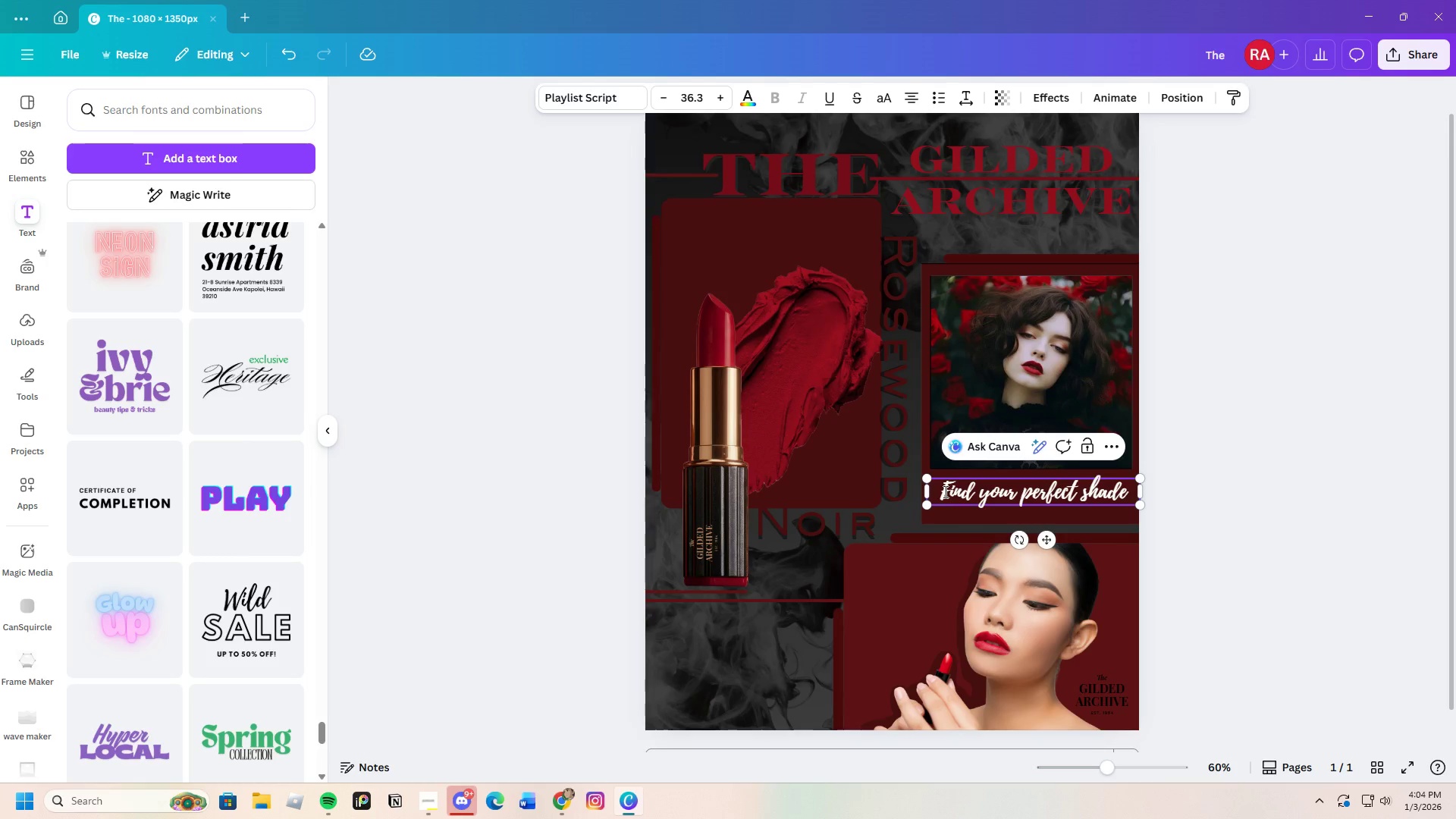 
left_click_drag(start_coordinate=[944, 491], to_coordinate=[1135, 494])
 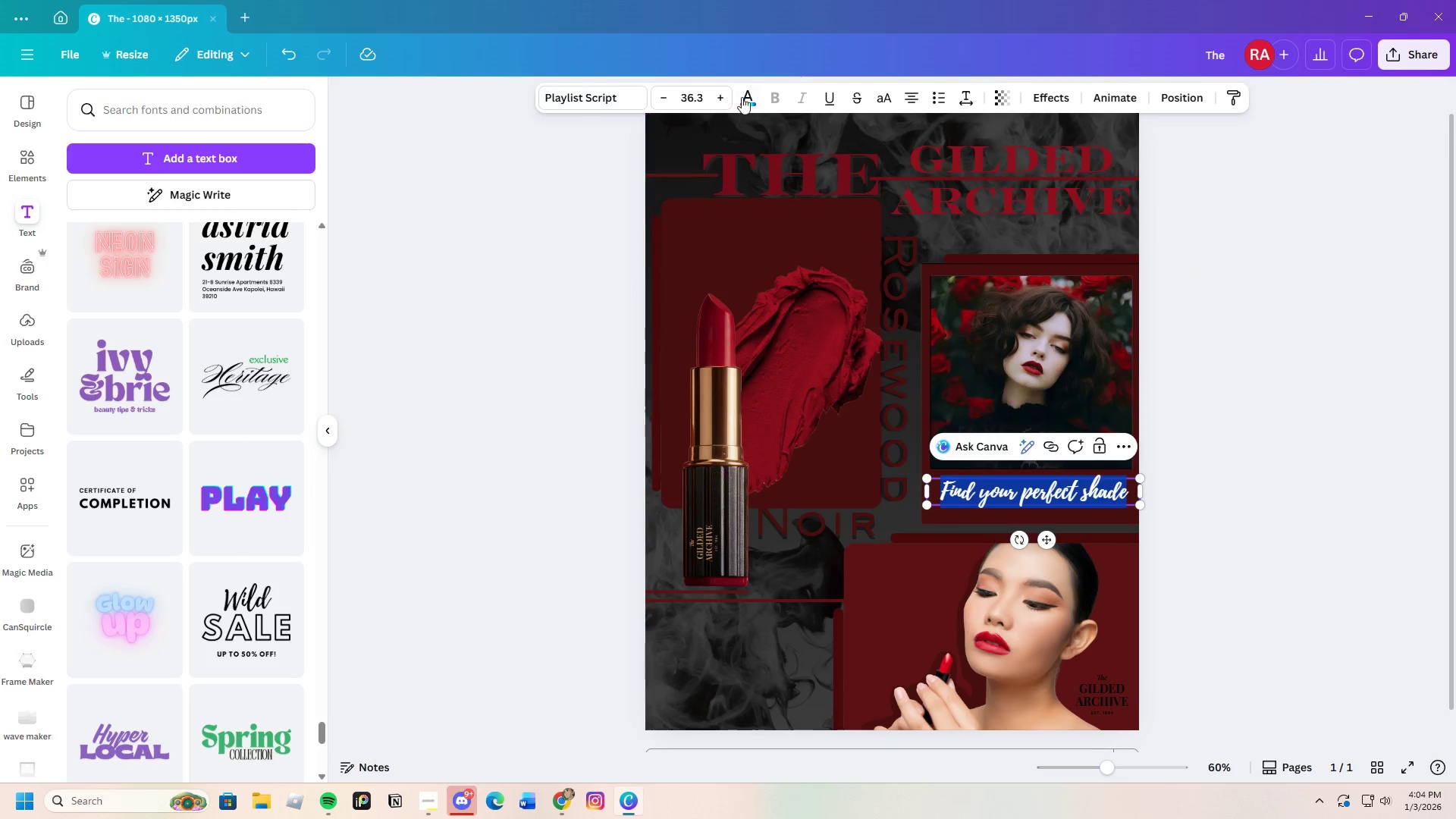 
left_click([742, 94])
 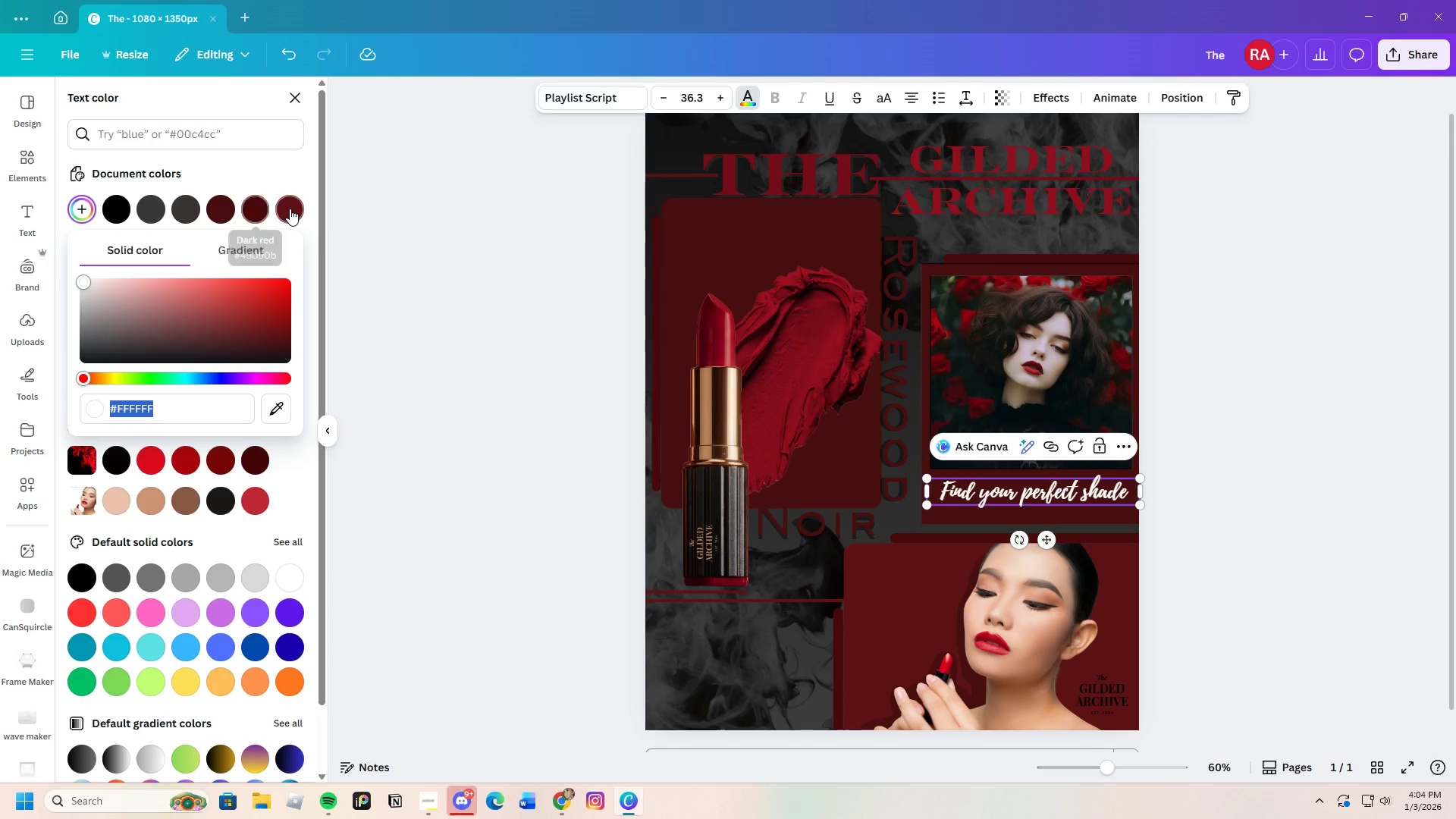 
left_click([82, 212])
 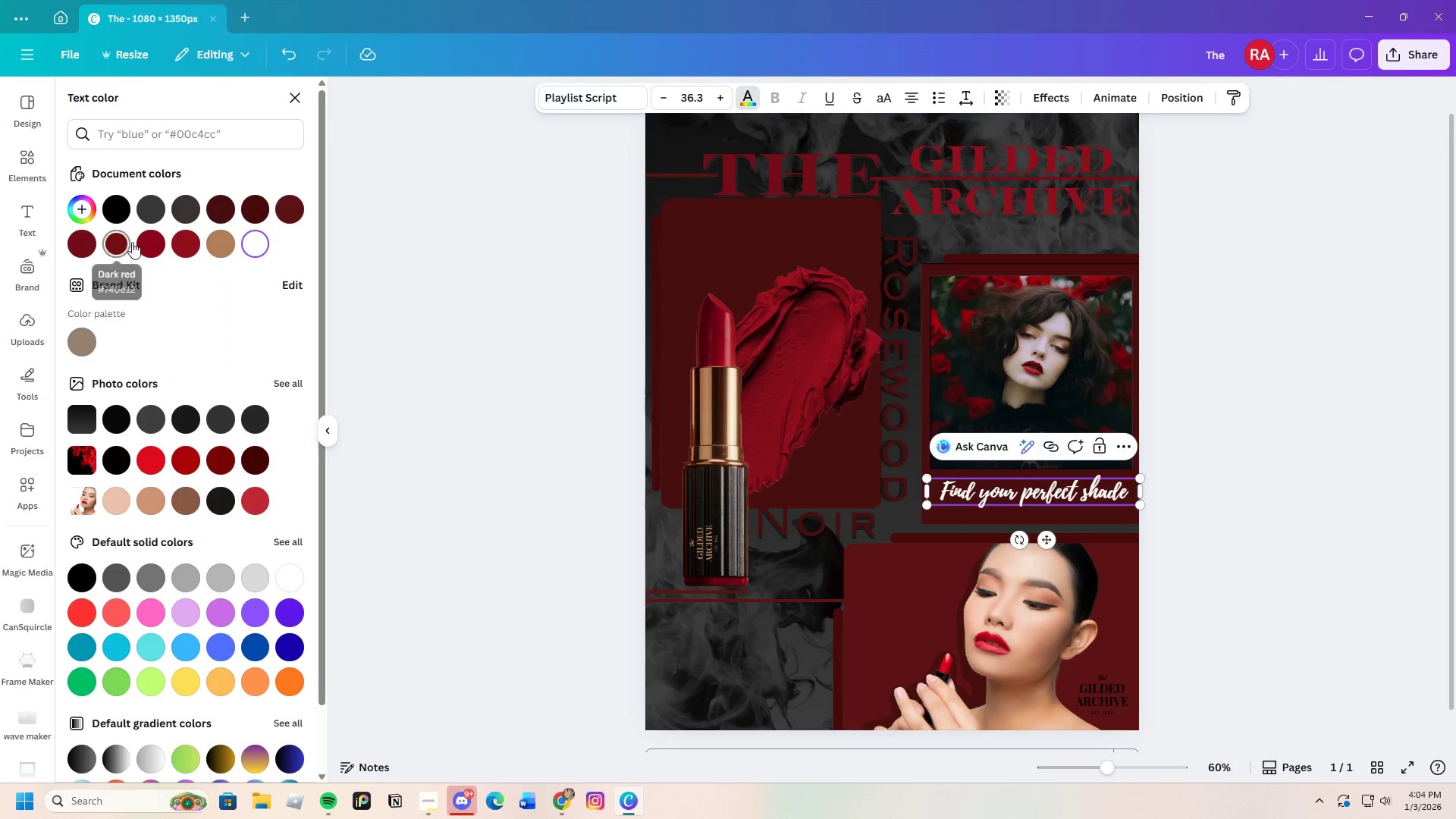 
left_click([192, 249])
 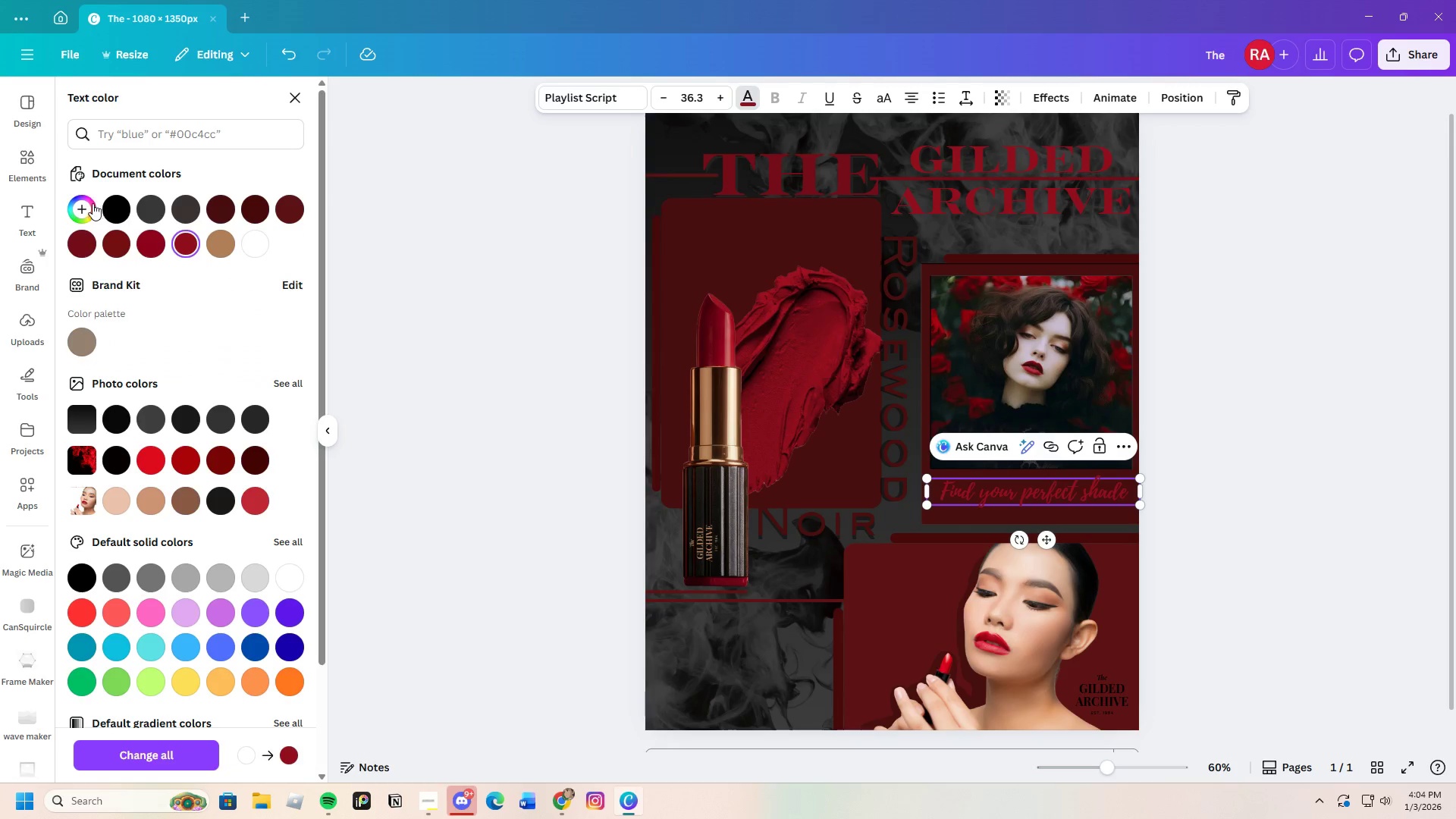 
left_click([81, 204])
 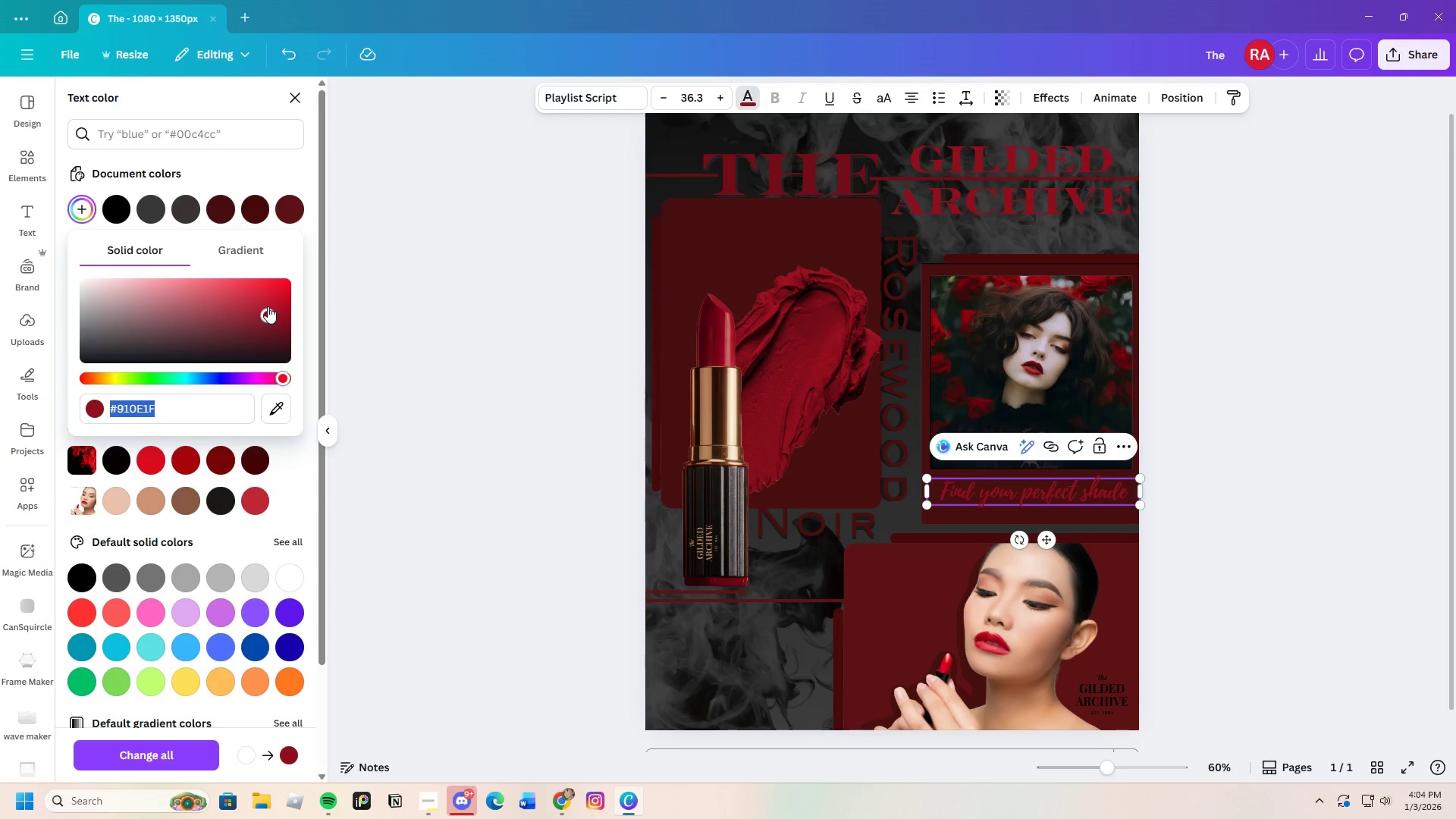 
left_click_drag(start_coordinate=[265, 308], to_coordinate=[260, 306])
 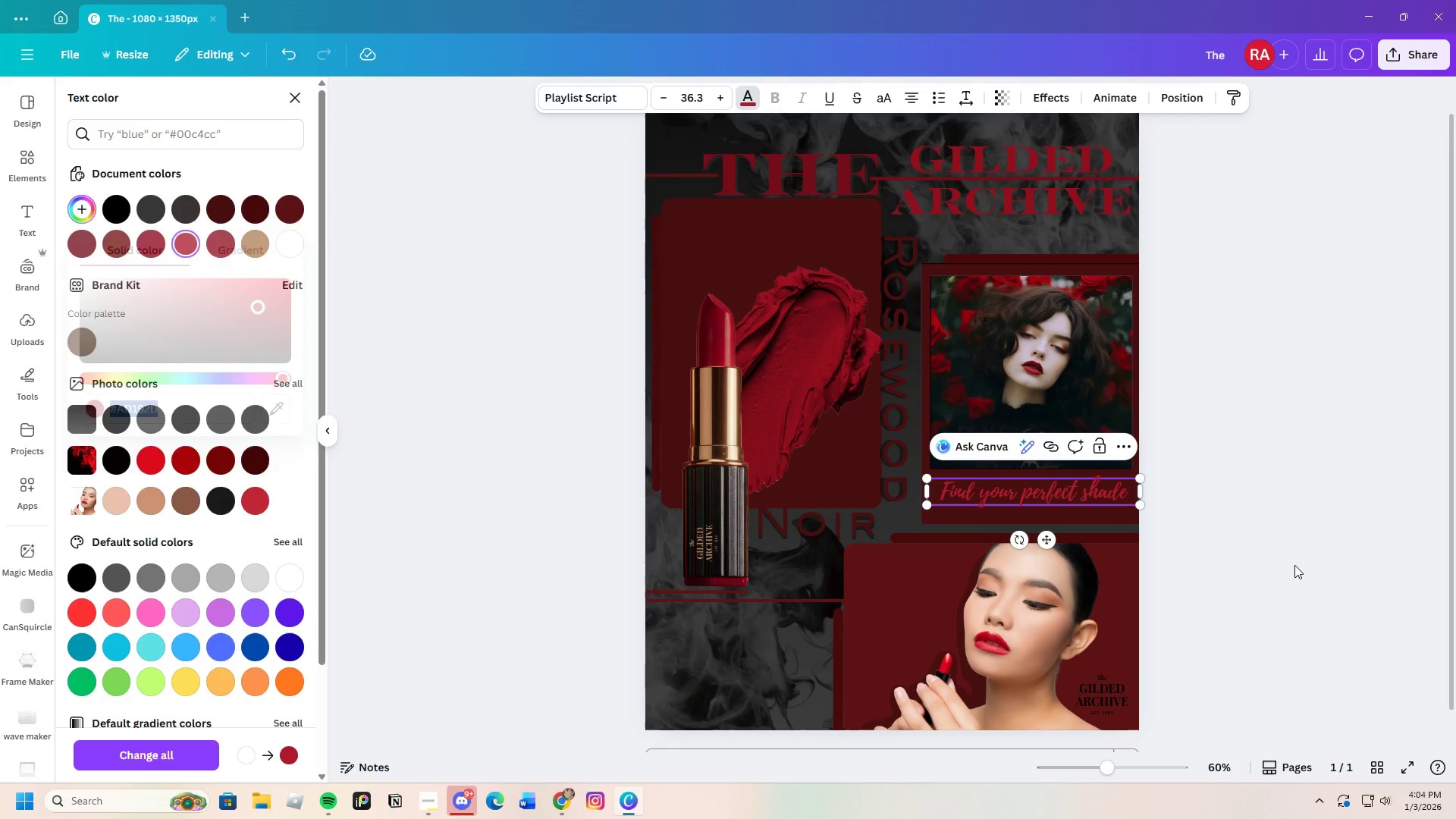 
double_click([1294, 565])
 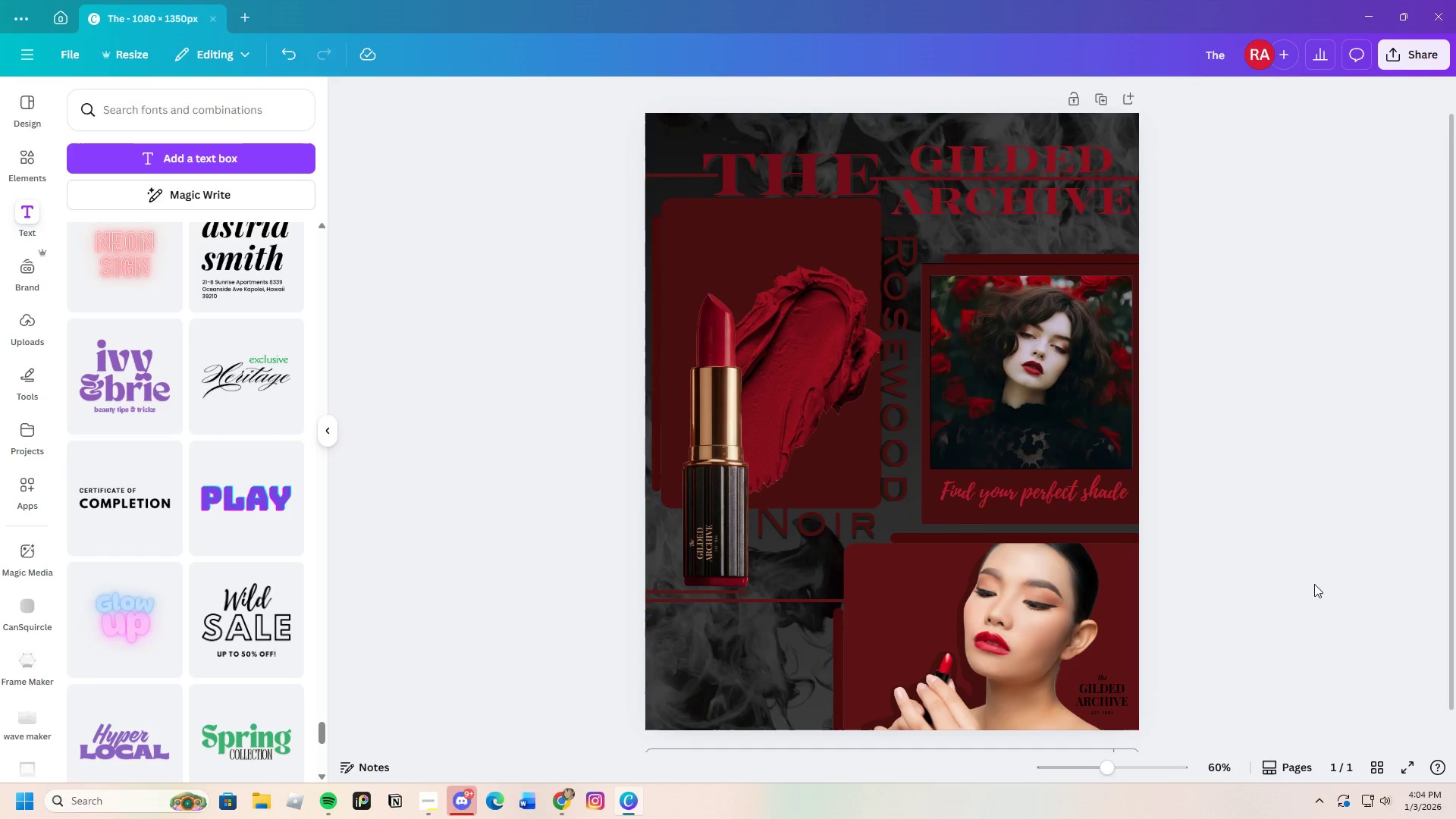 
scroll: coordinate [1320, 582], scroll_direction: up, amount: 2.0
 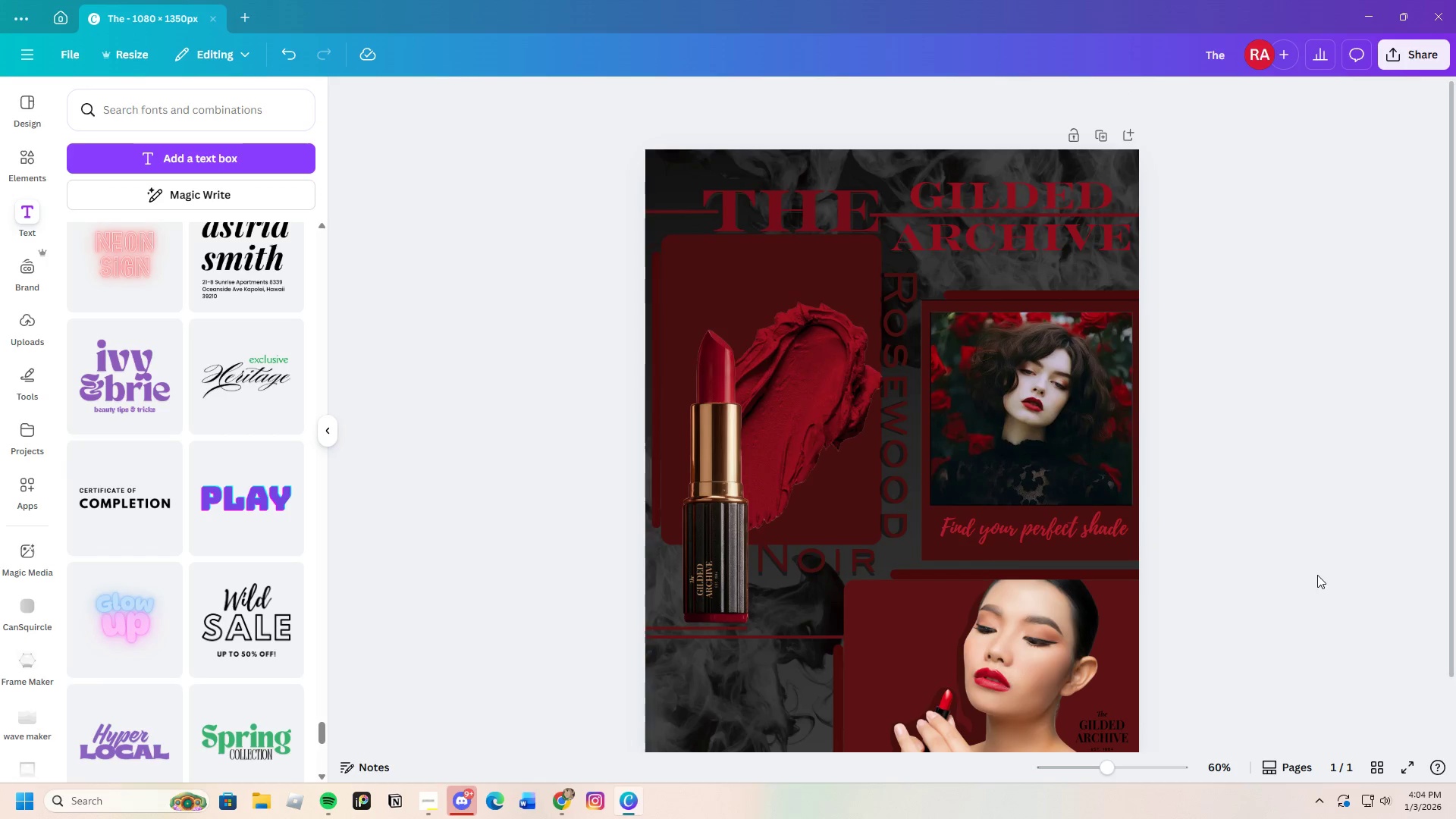 
scroll: coordinate [1316, 574], scroll_direction: down, amount: 3.0
 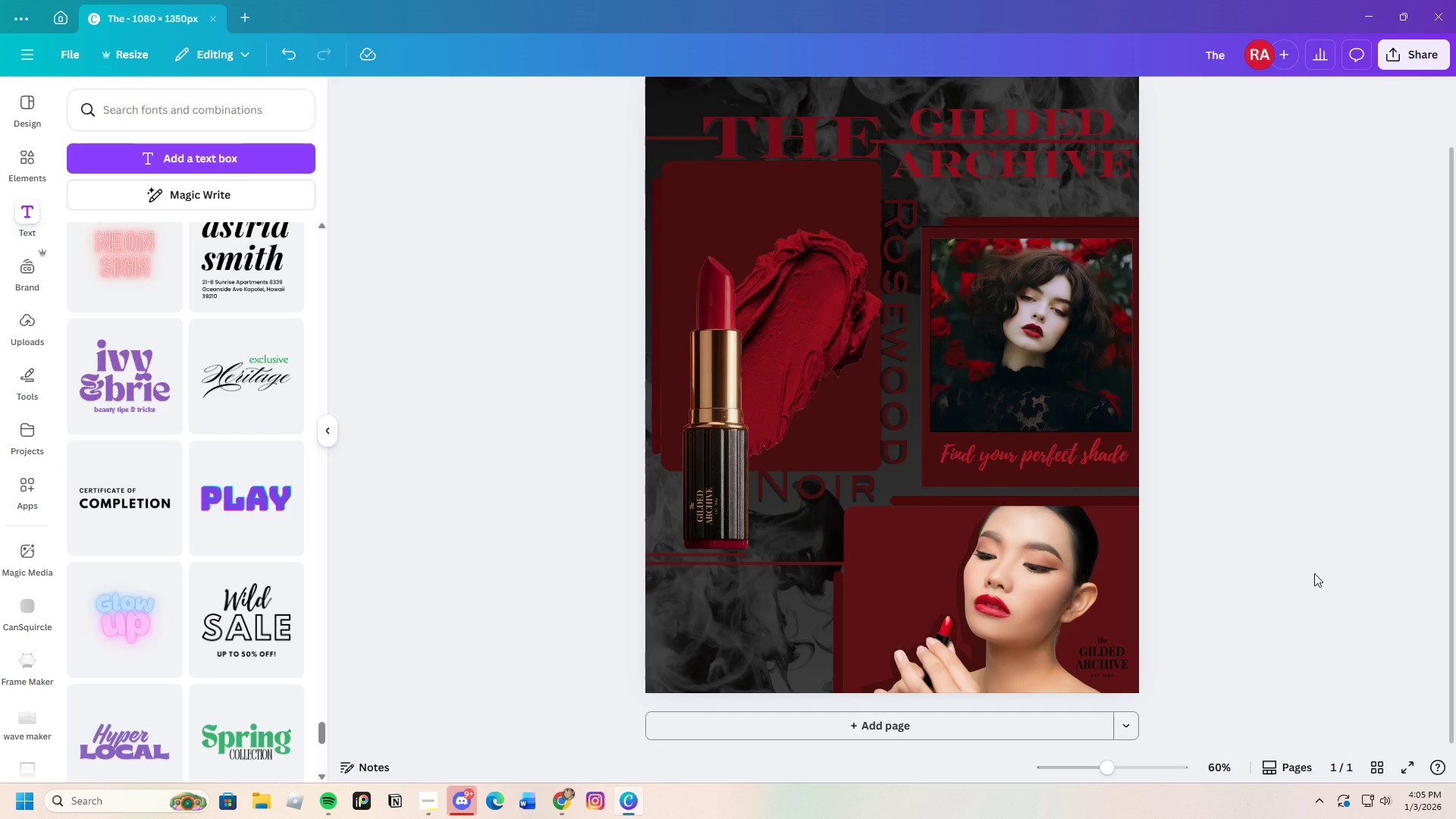 
scroll: coordinate [1314, 574], scroll_direction: none, amount: 0.0
 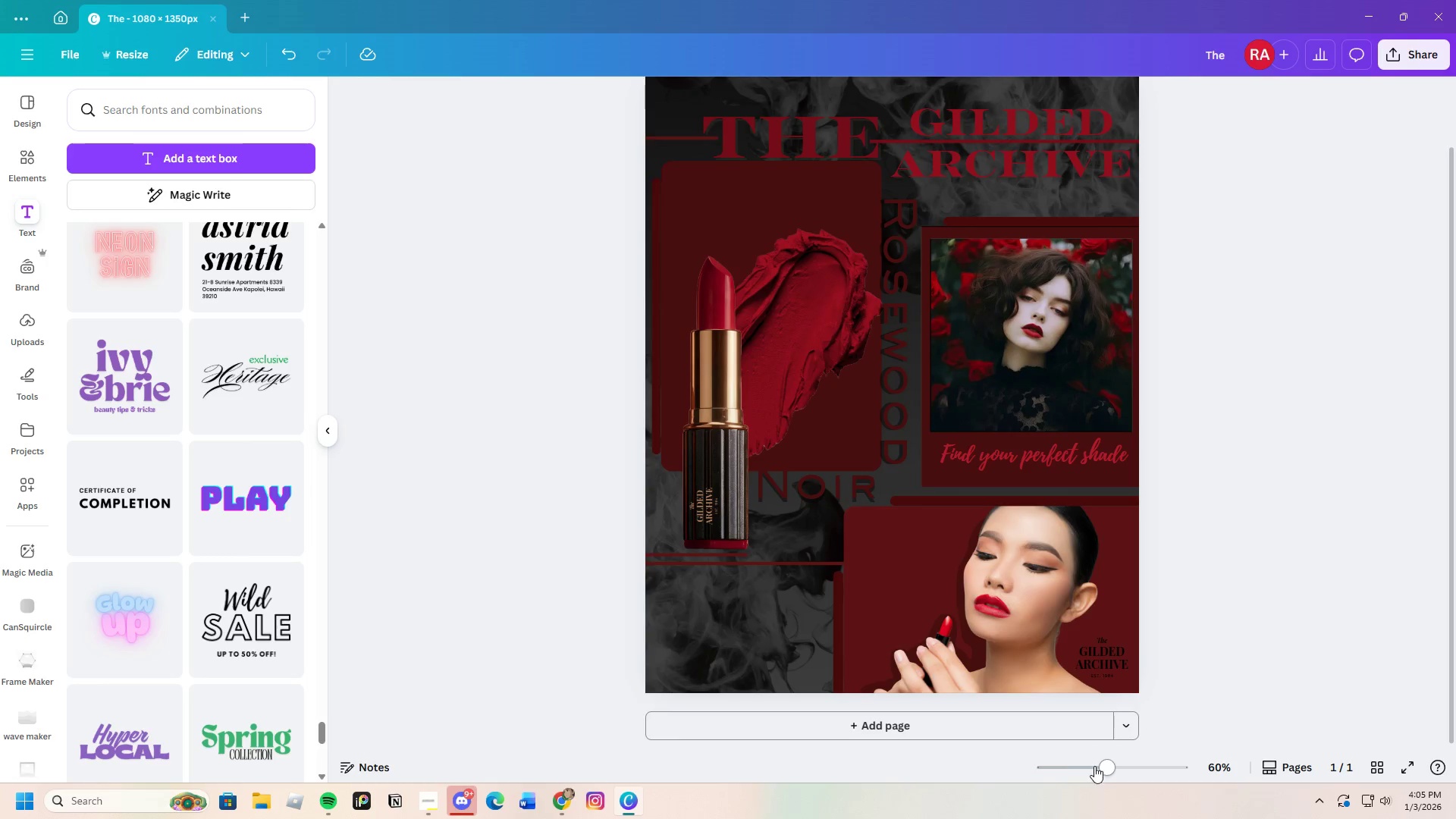 
left_click_drag(start_coordinate=[1102, 767], to_coordinate=[1108, 773])
 